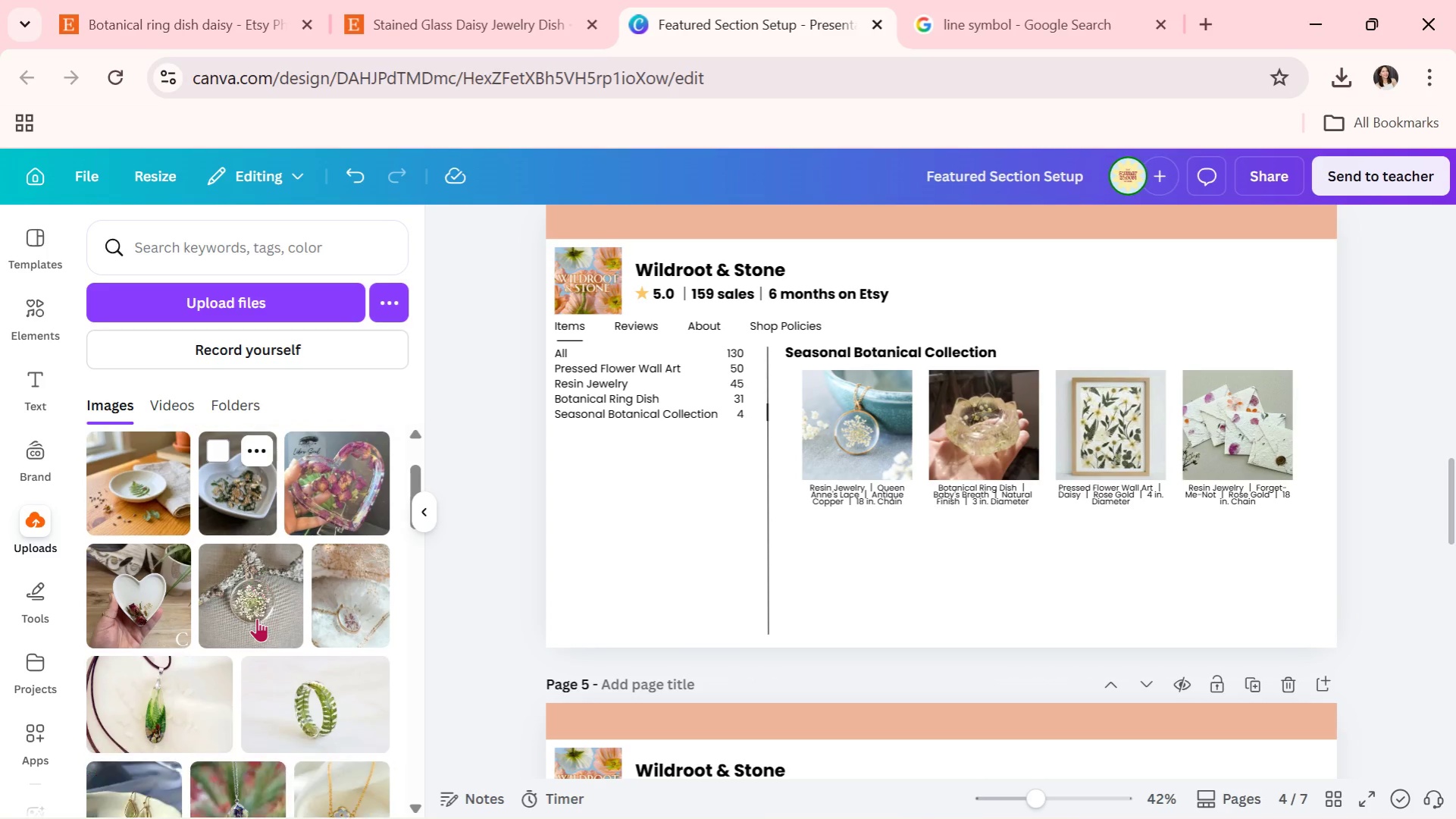 
scroll: coordinate [308, 604], scroll_direction: down, amount: 2.0
 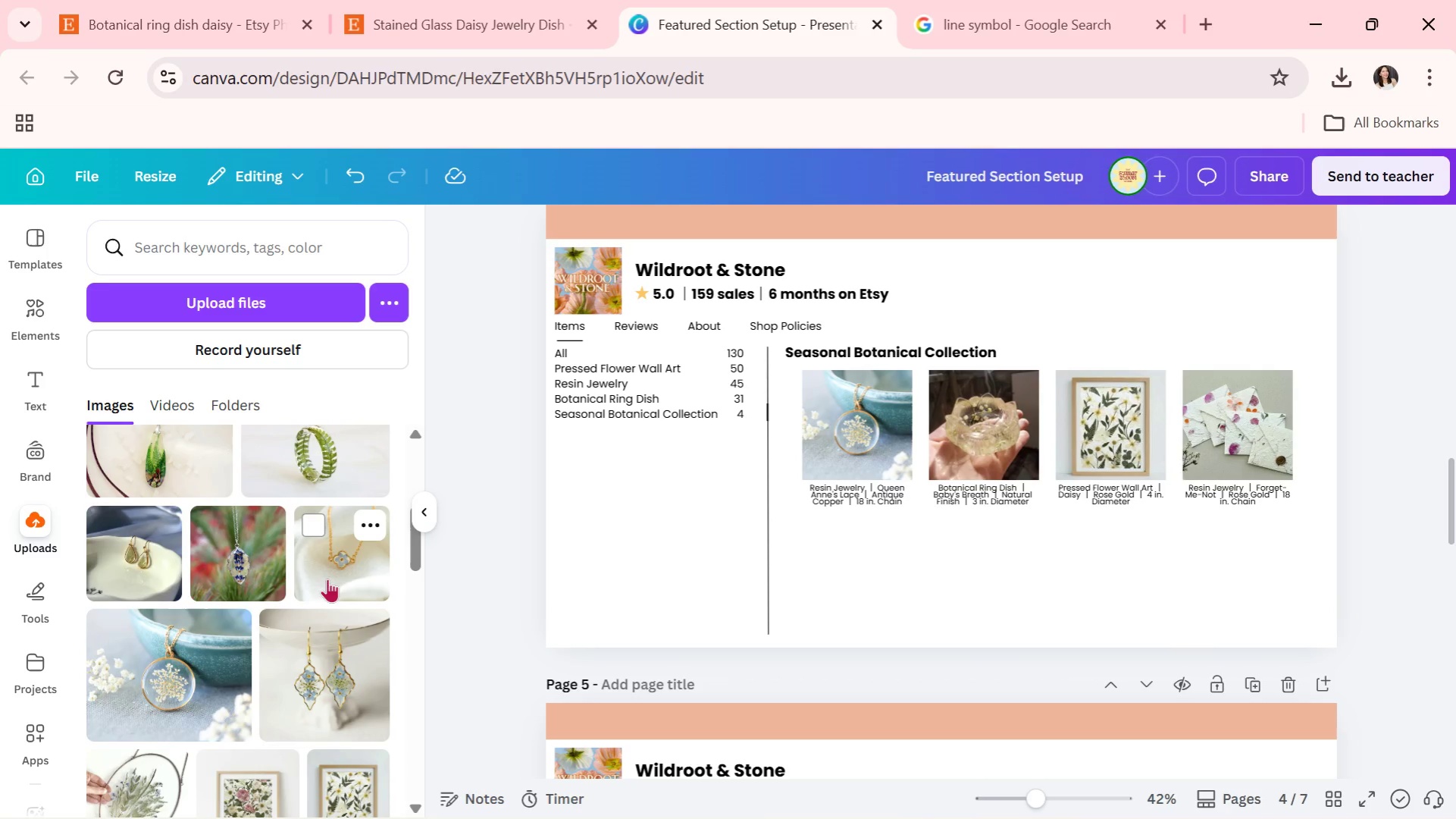 
left_click_drag(start_coordinate=[340, 568], to_coordinate=[1238, 447])
 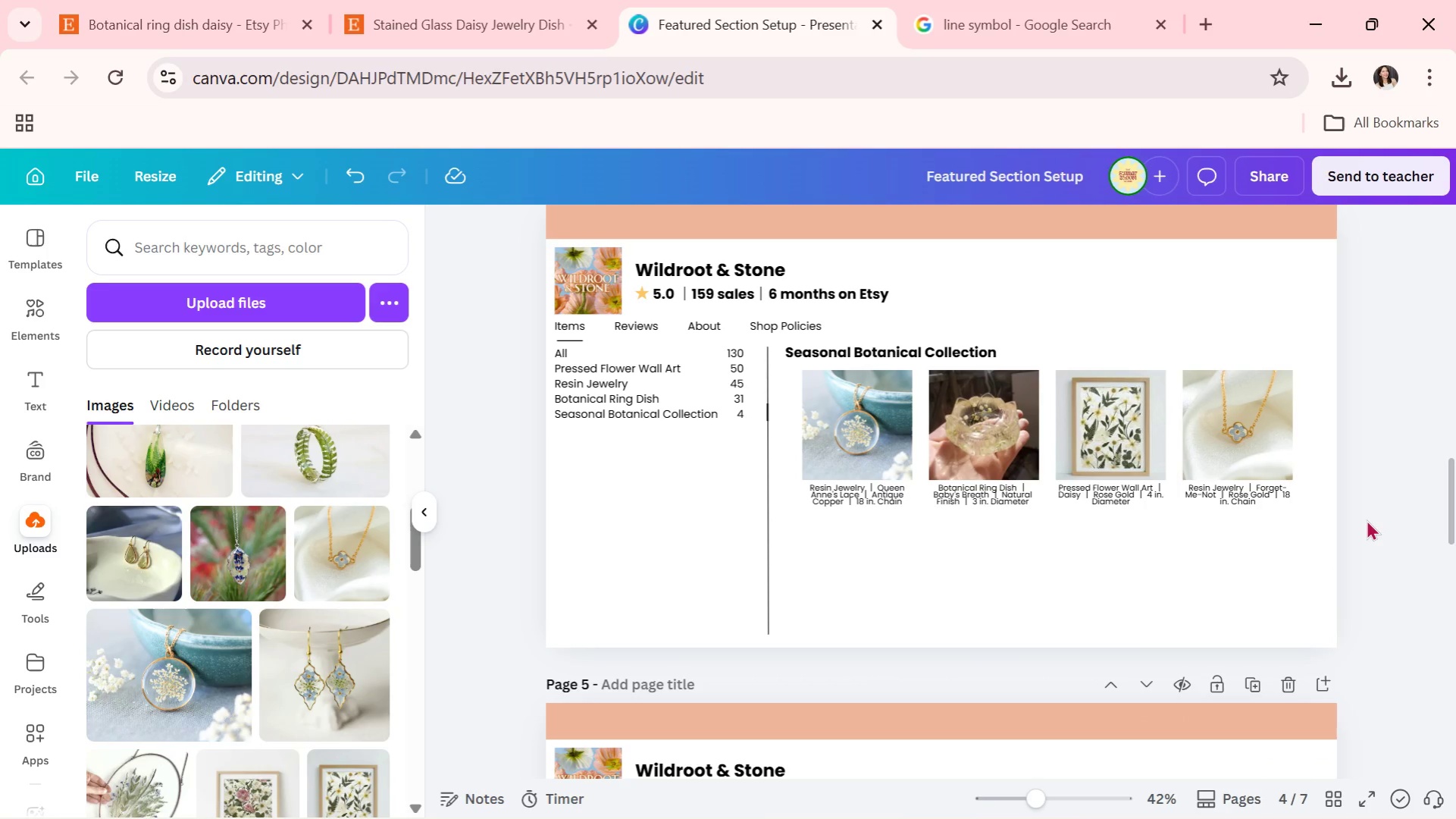 
double_click([1366, 519])
 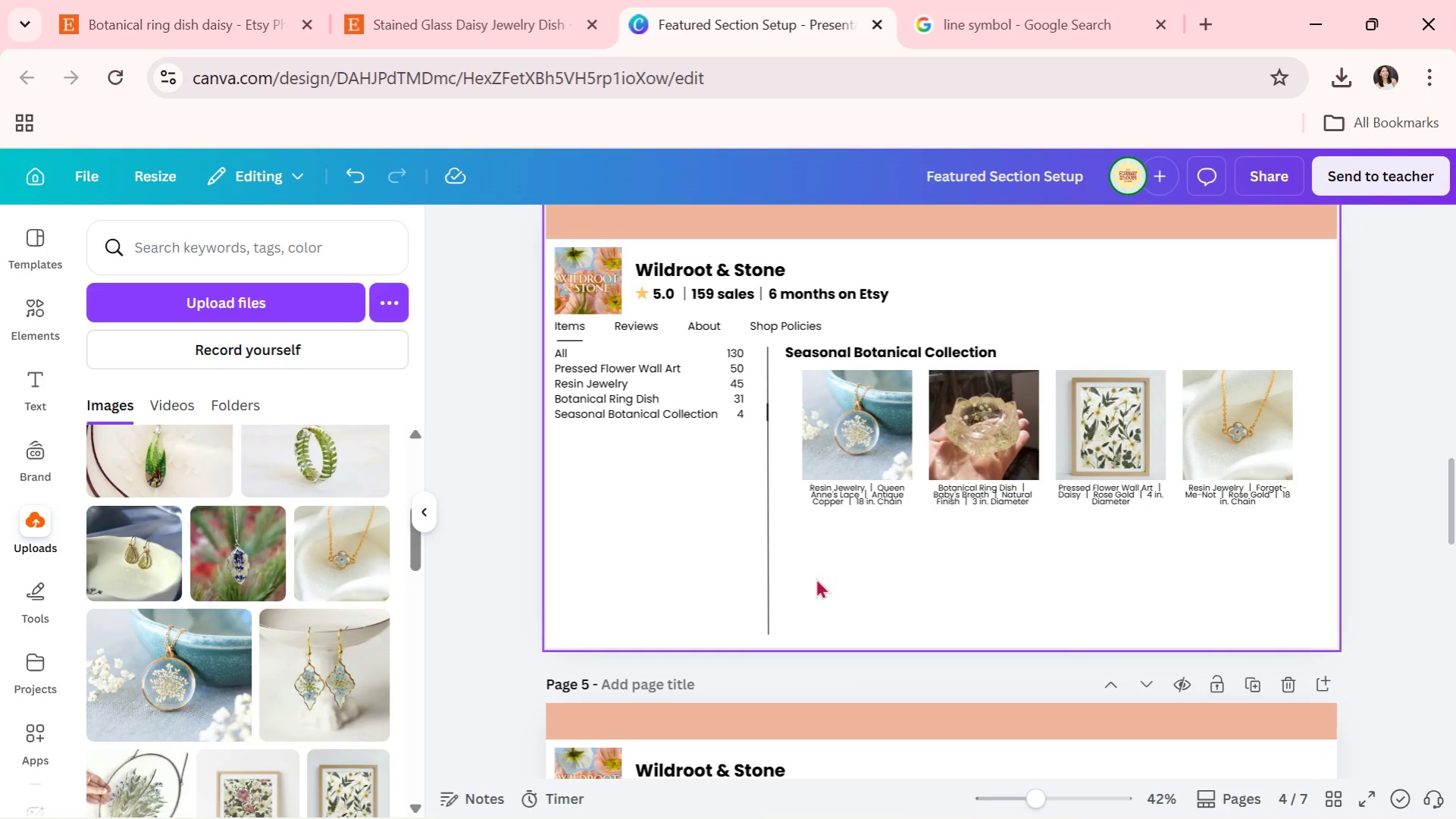 
scroll: coordinate [813, 578], scroll_direction: down, amount: 3.0
 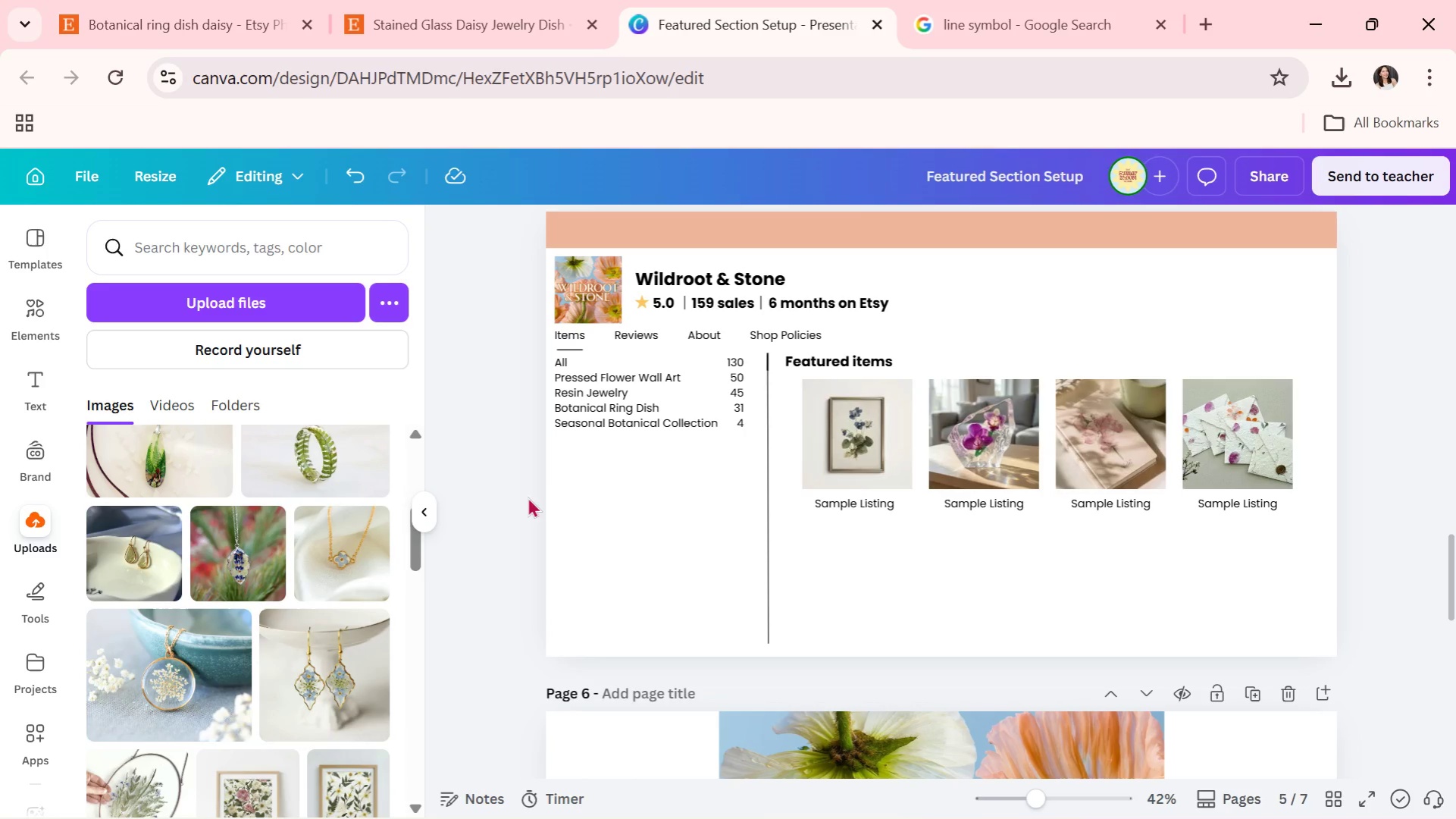 
scroll: coordinate [919, 636], scroll_direction: up, amount: 7.0
 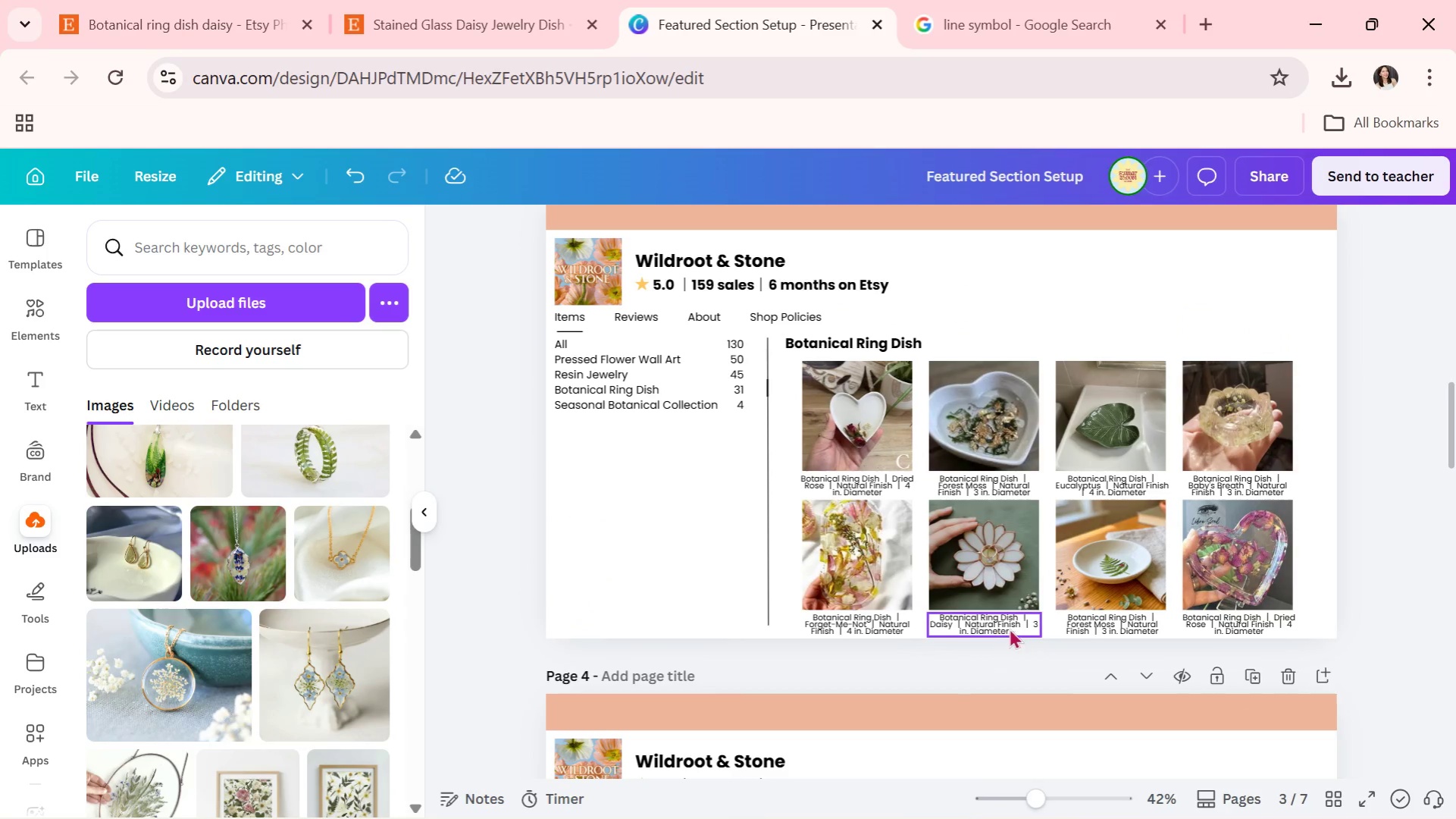 
left_click([1088, 629])
 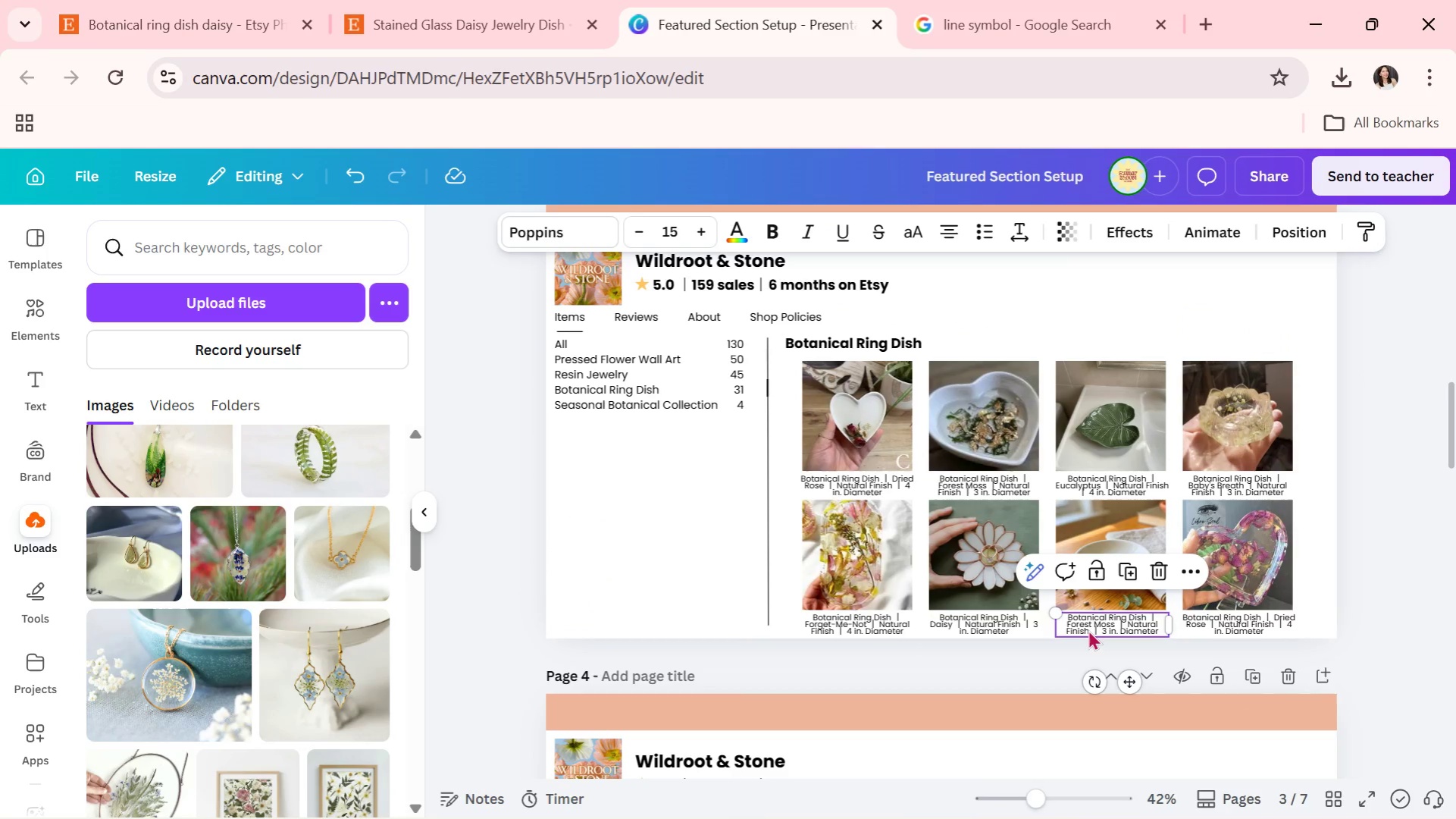 
key(Control+C)
 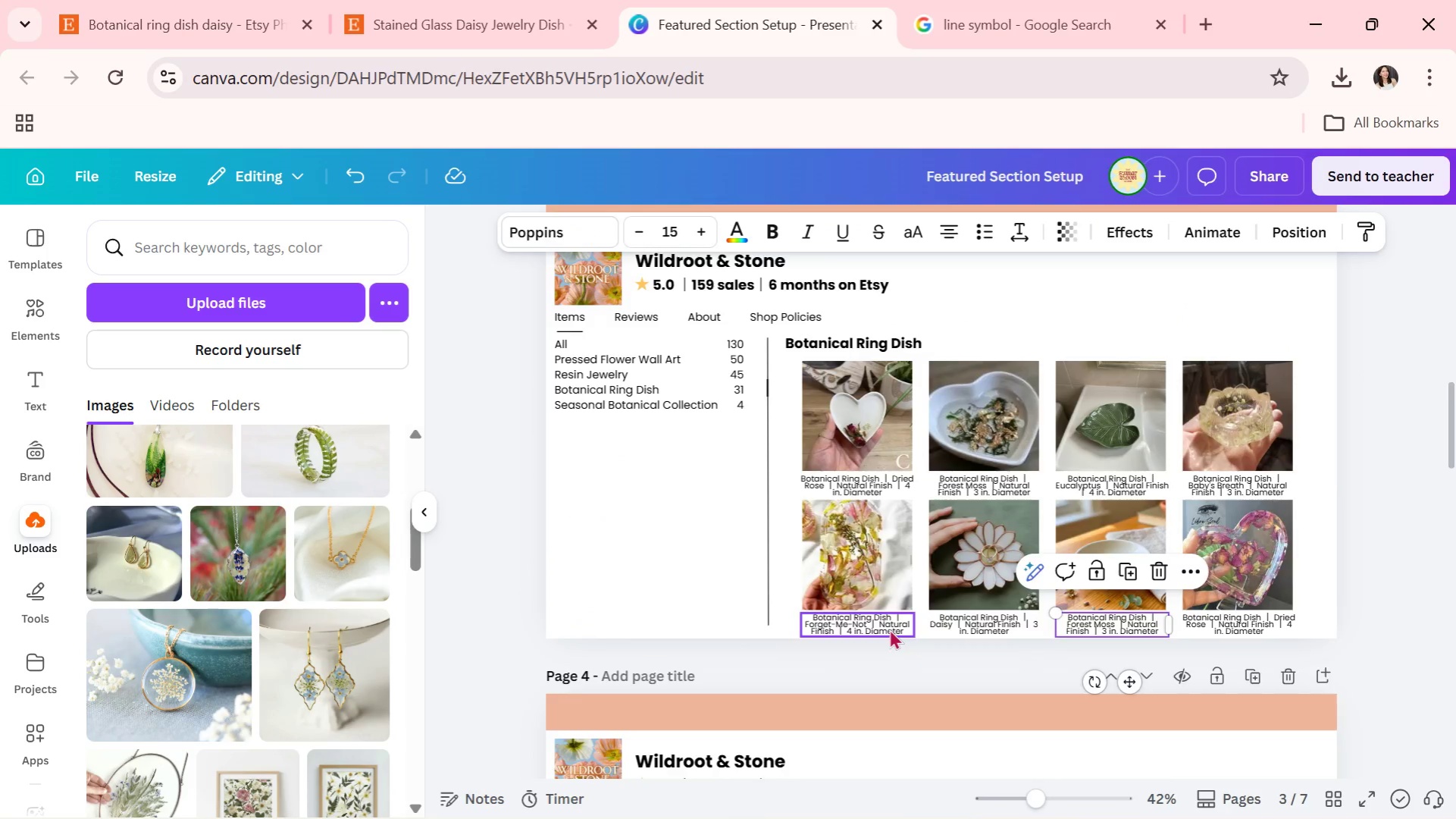 
scroll: coordinate [889, 629], scroll_direction: down, amount: 5.0
 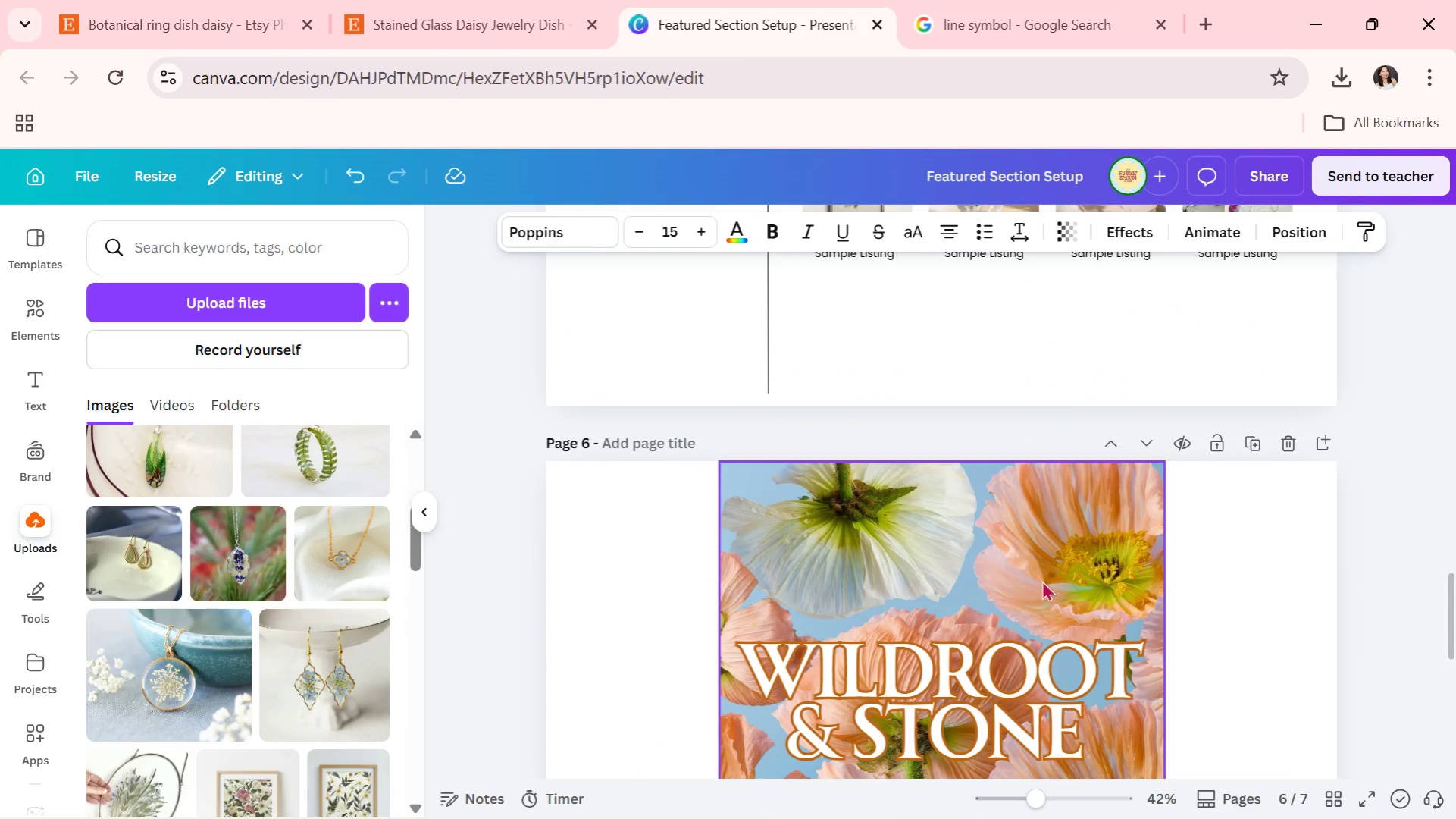 
scroll: coordinate [1041, 580], scroll_direction: up, amount: 1.0
 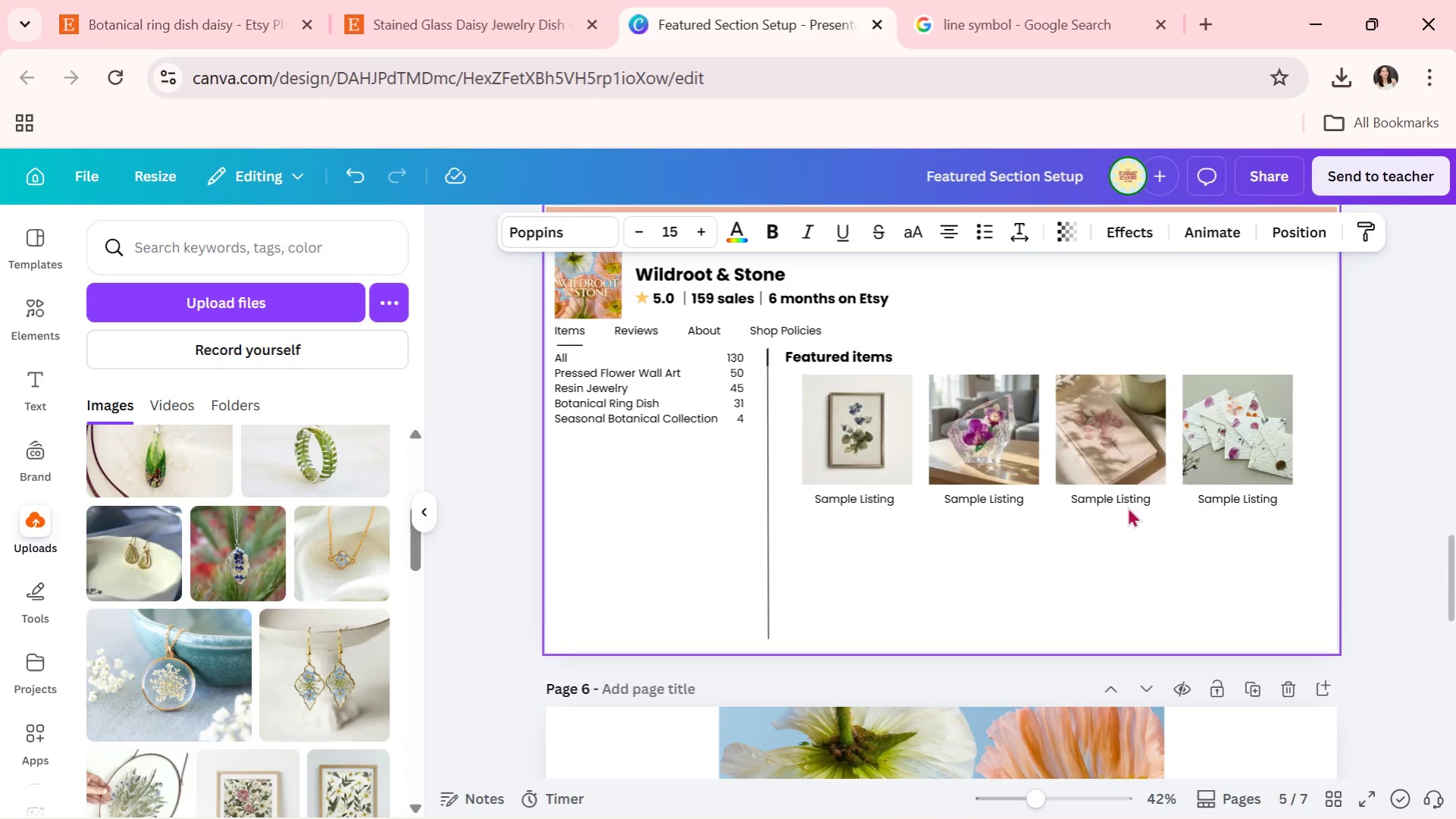 
left_click([1129, 501])
 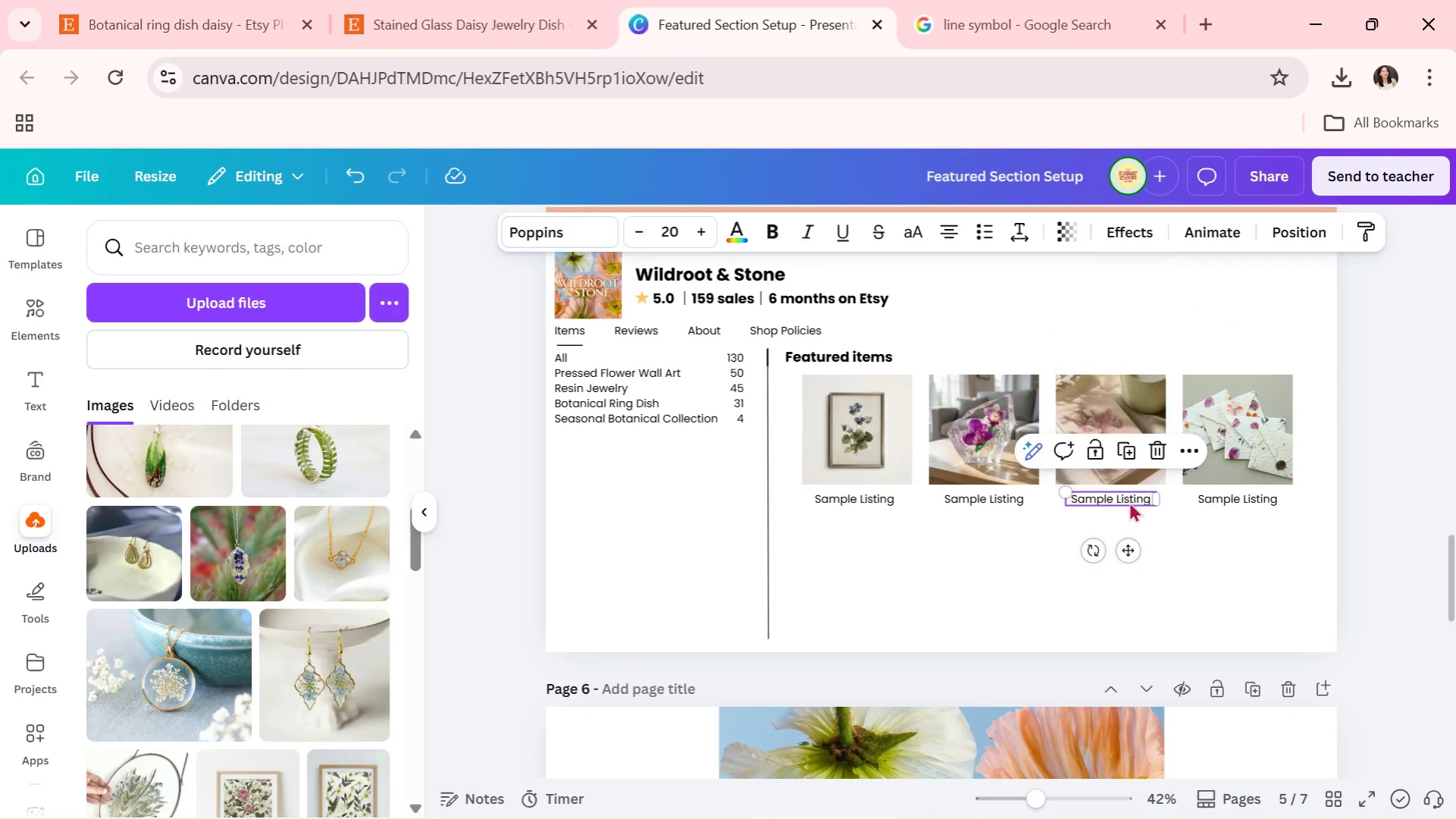 
key(Backspace)
 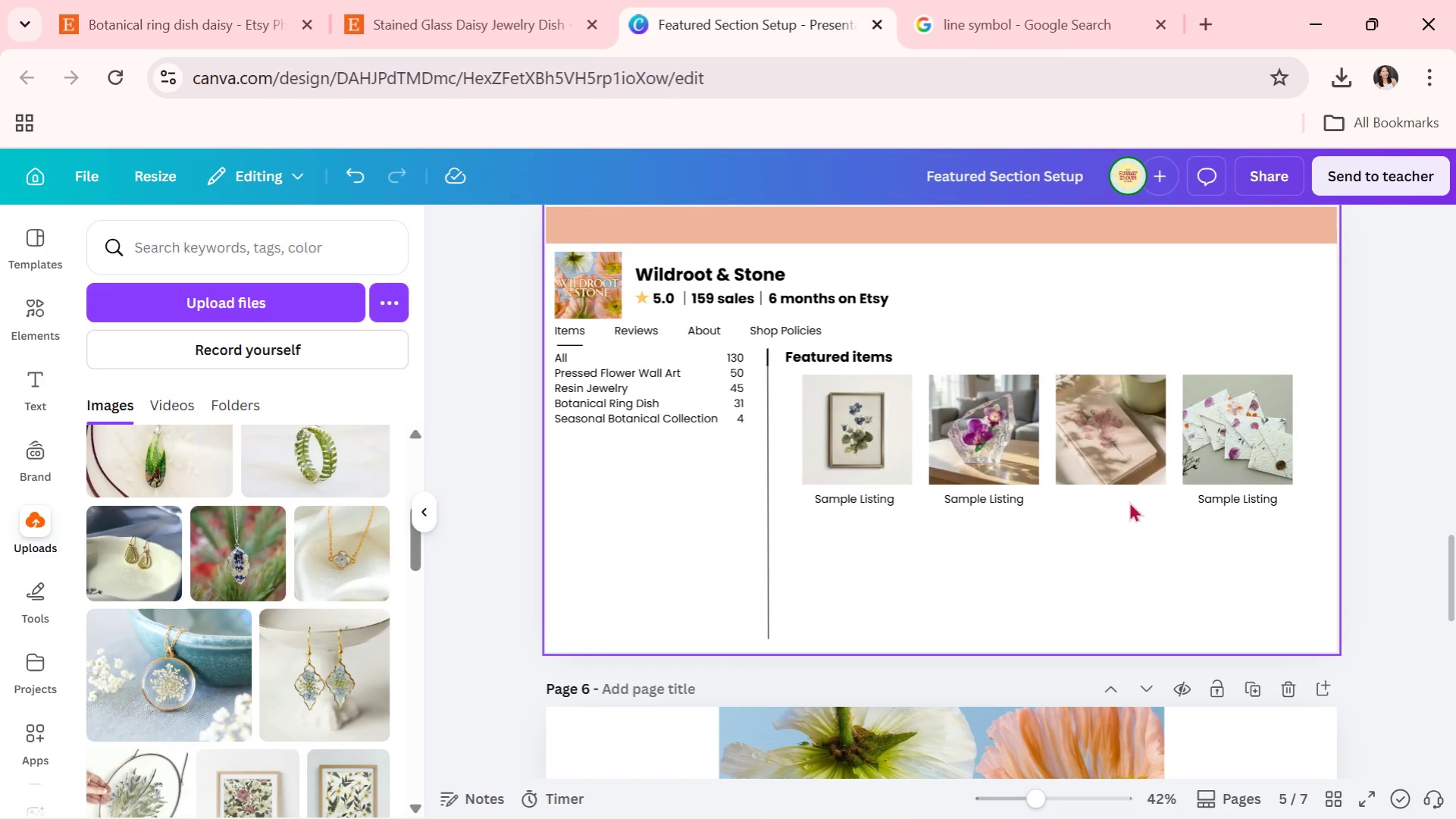 
key(Control+ControlLeft)
 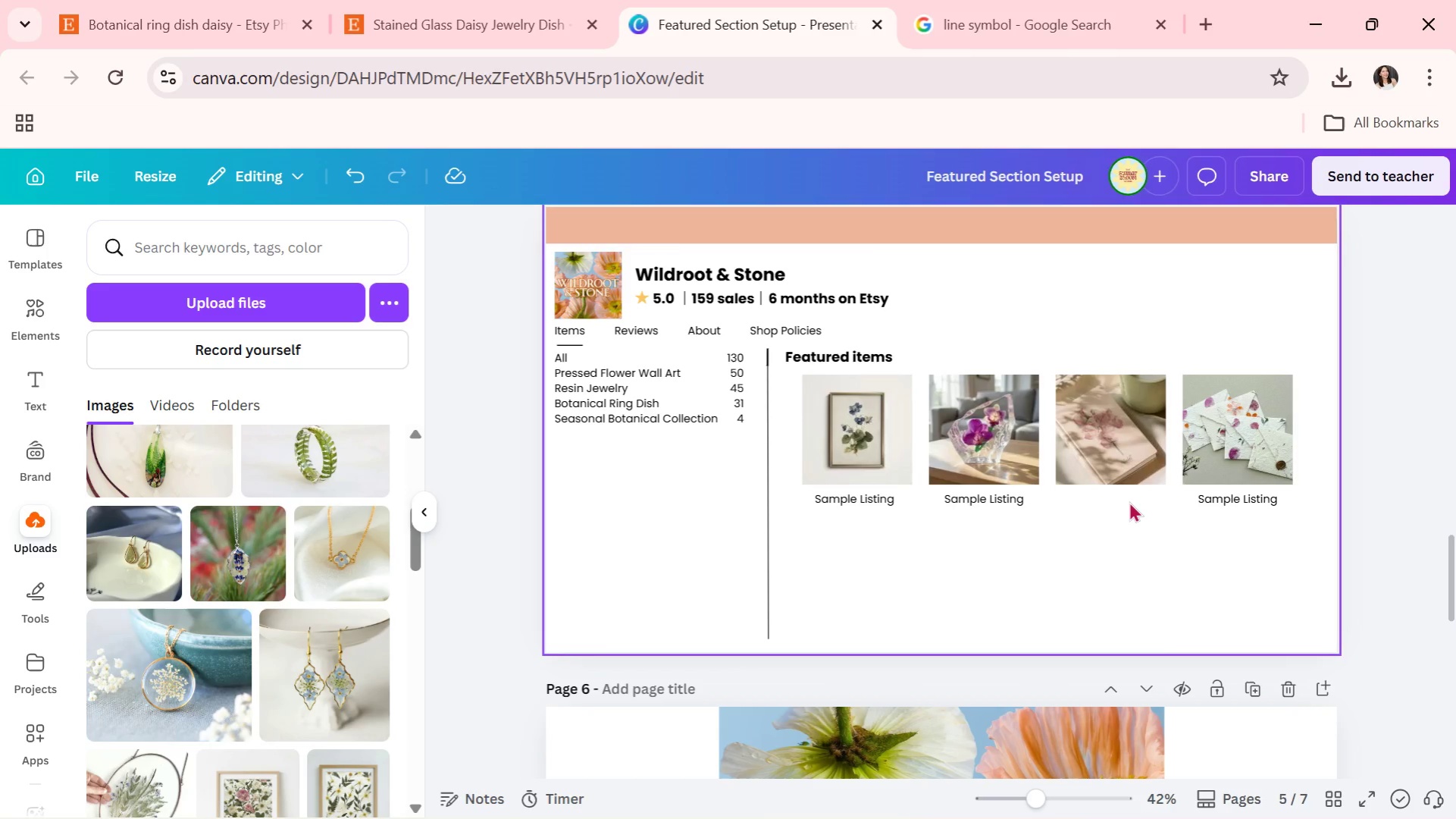 
key(Control+V)
 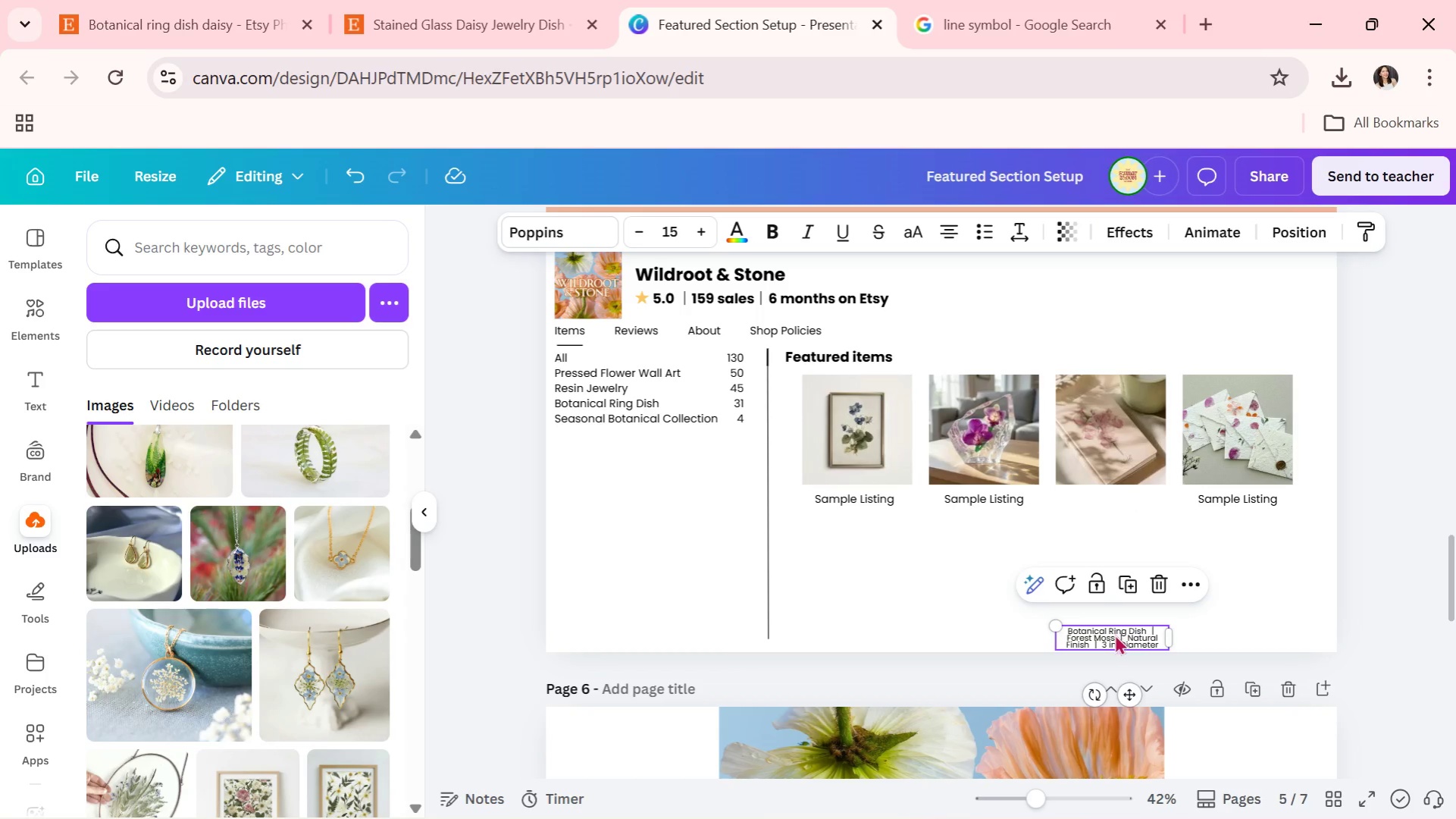 
left_click_drag(start_coordinate=[1114, 634], to_coordinate=[1113, 496])
 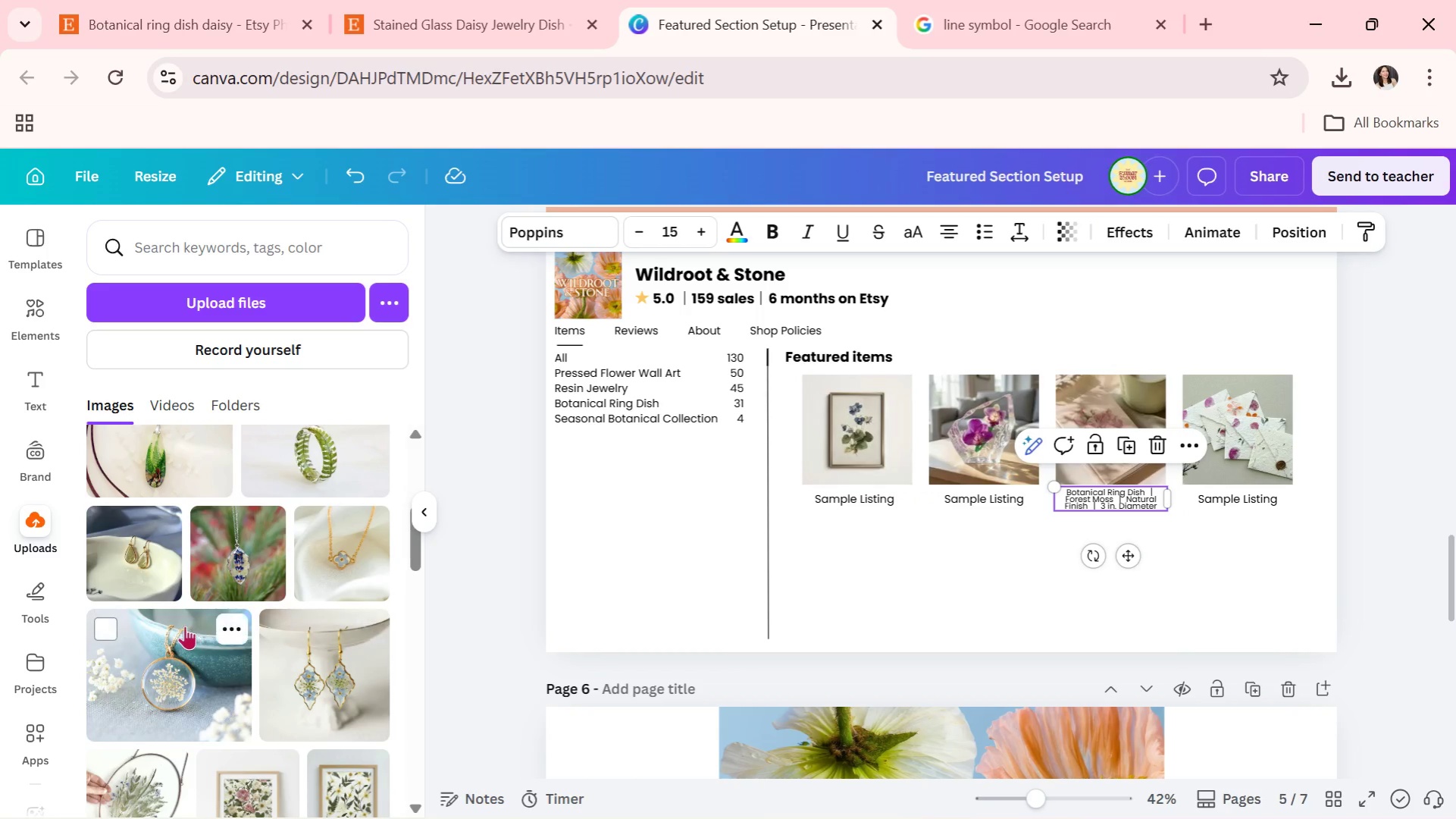 
scroll: coordinate [243, 619], scroll_direction: up, amount: 4.0
 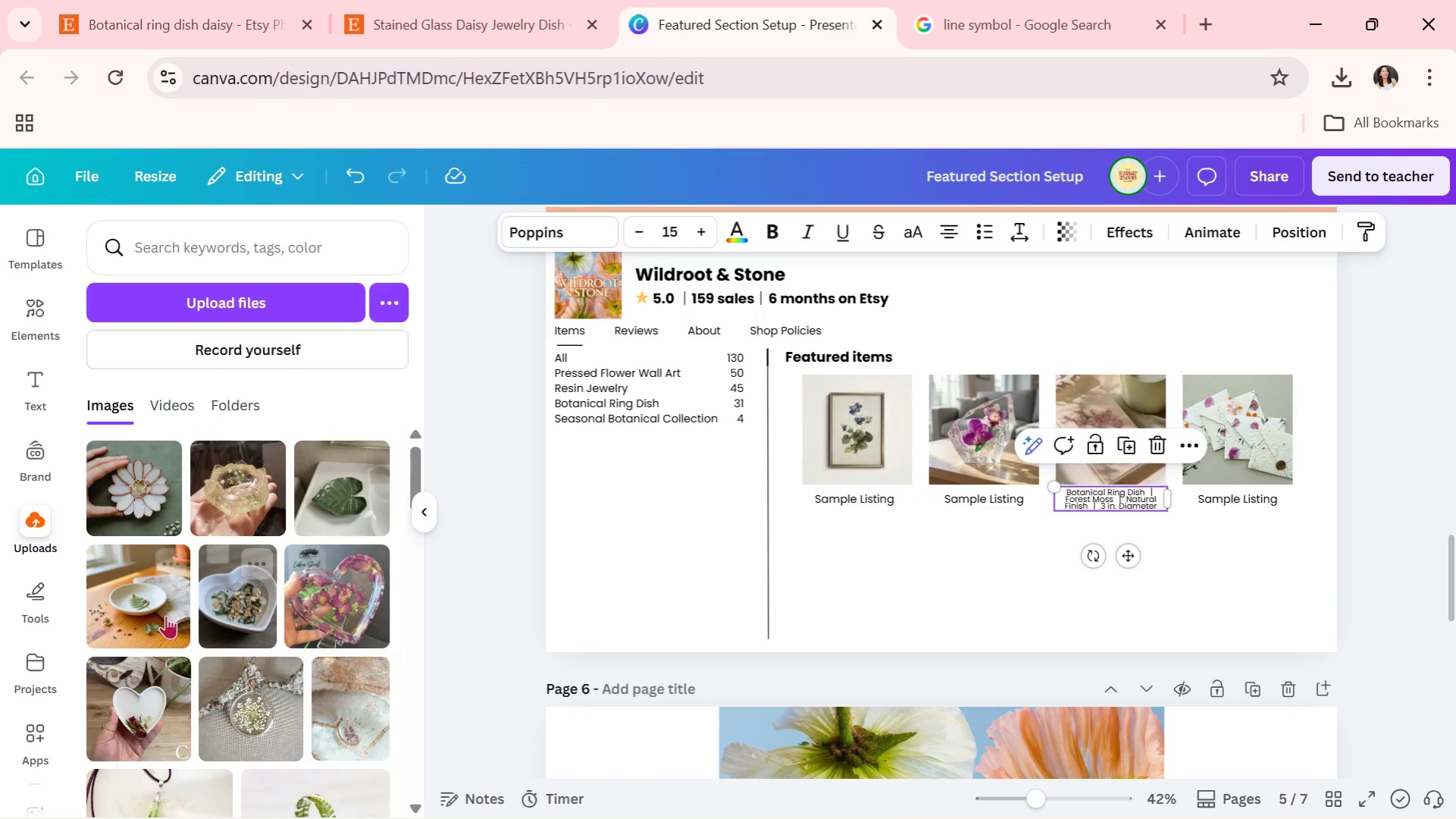 
left_click_drag(start_coordinate=[155, 617], to_coordinate=[1132, 453])
 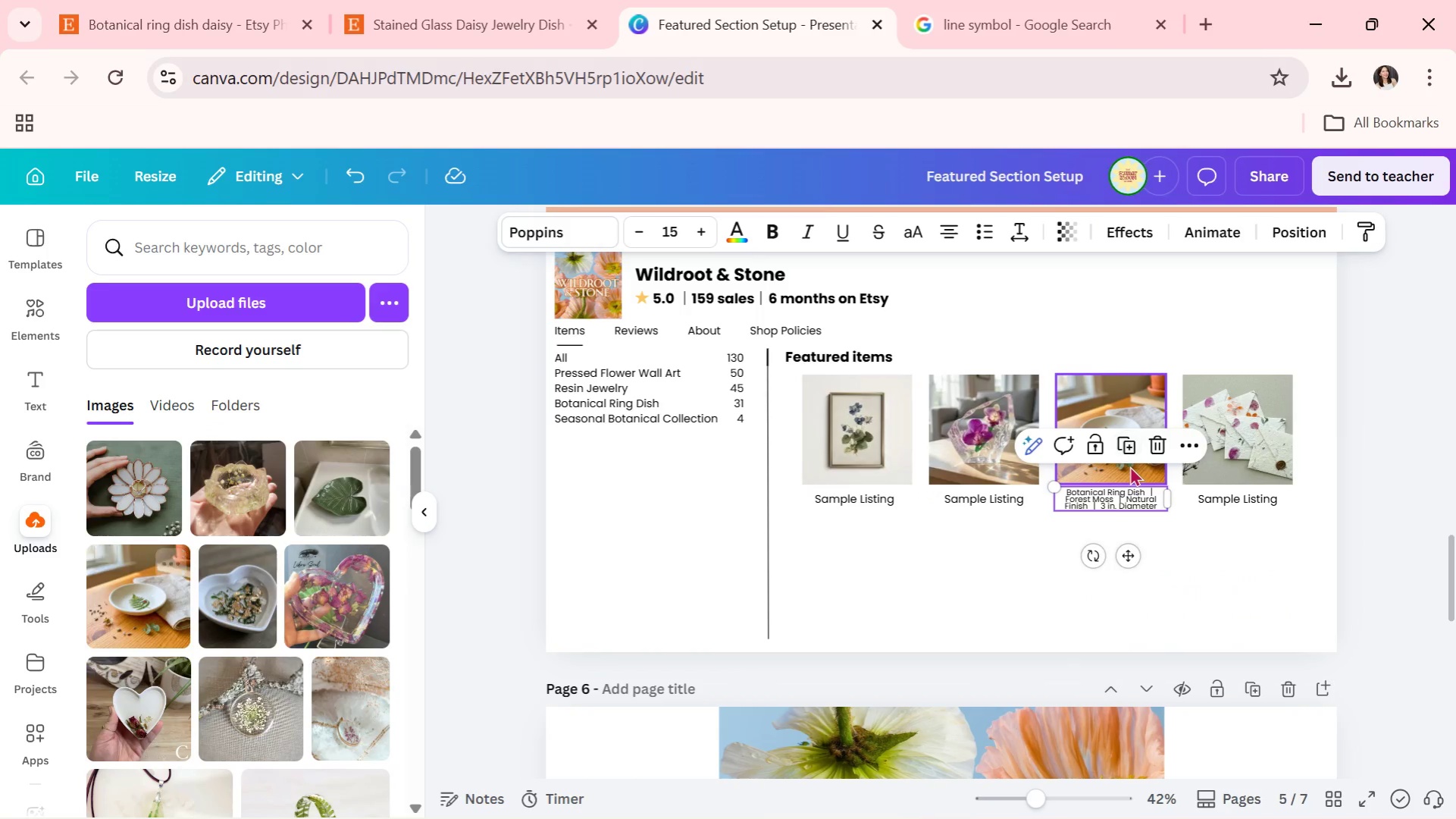 
double_click([1129, 466])
 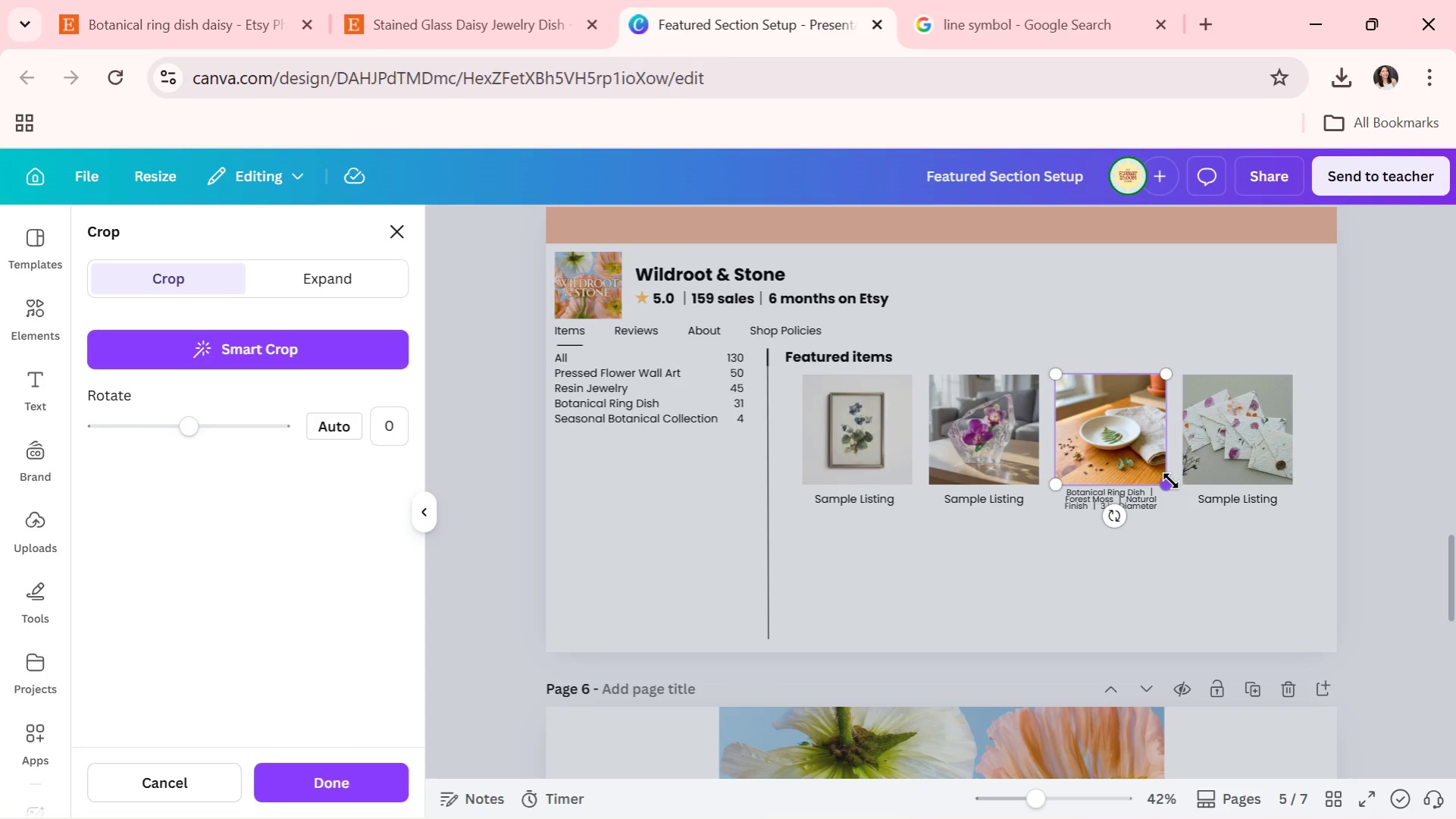 
left_click_drag(start_coordinate=[1170, 485], to_coordinate=[1207, 538])
 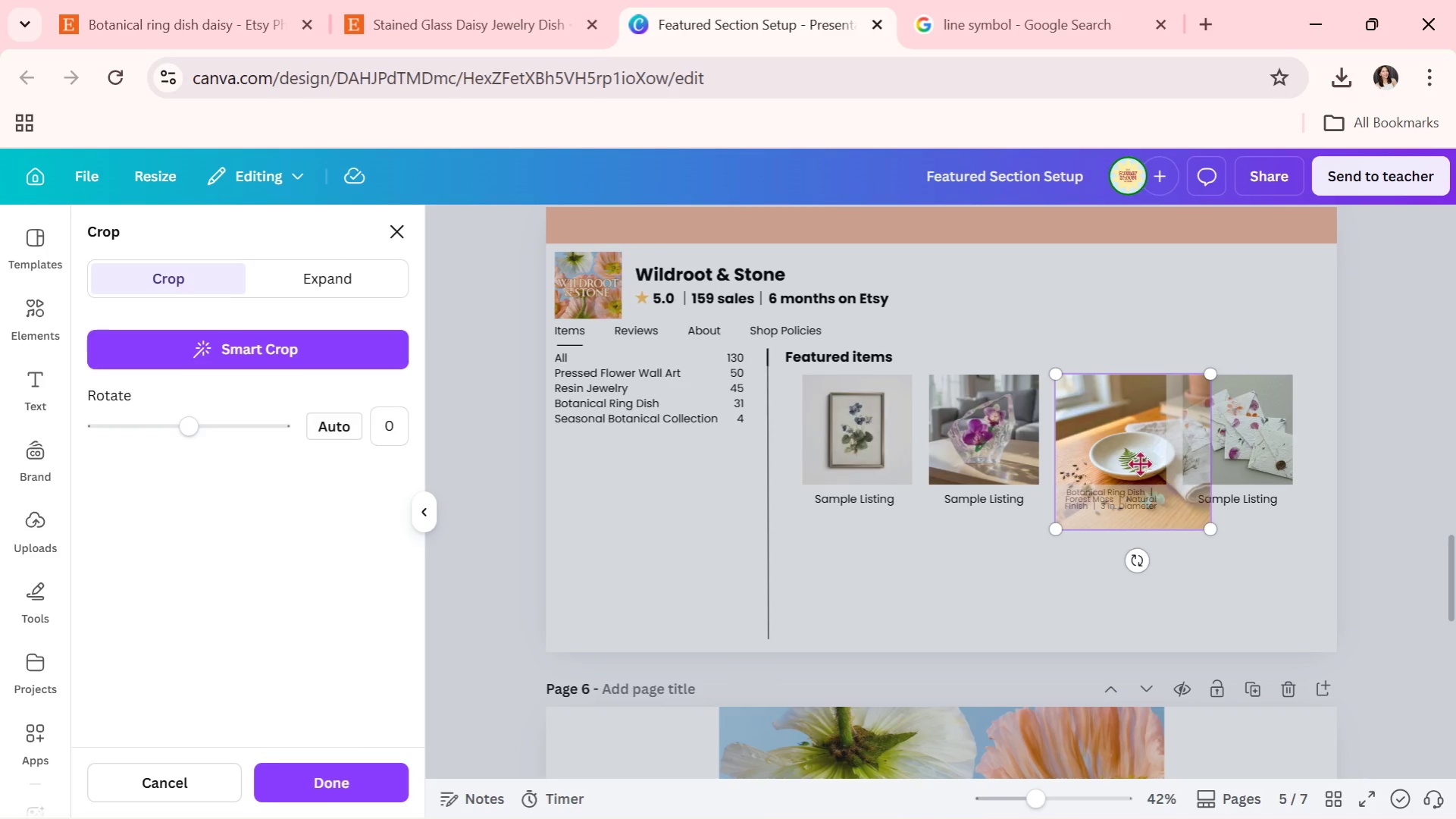 
left_click_drag(start_coordinate=[1138, 463], to_coordinate=[1105, 432])
 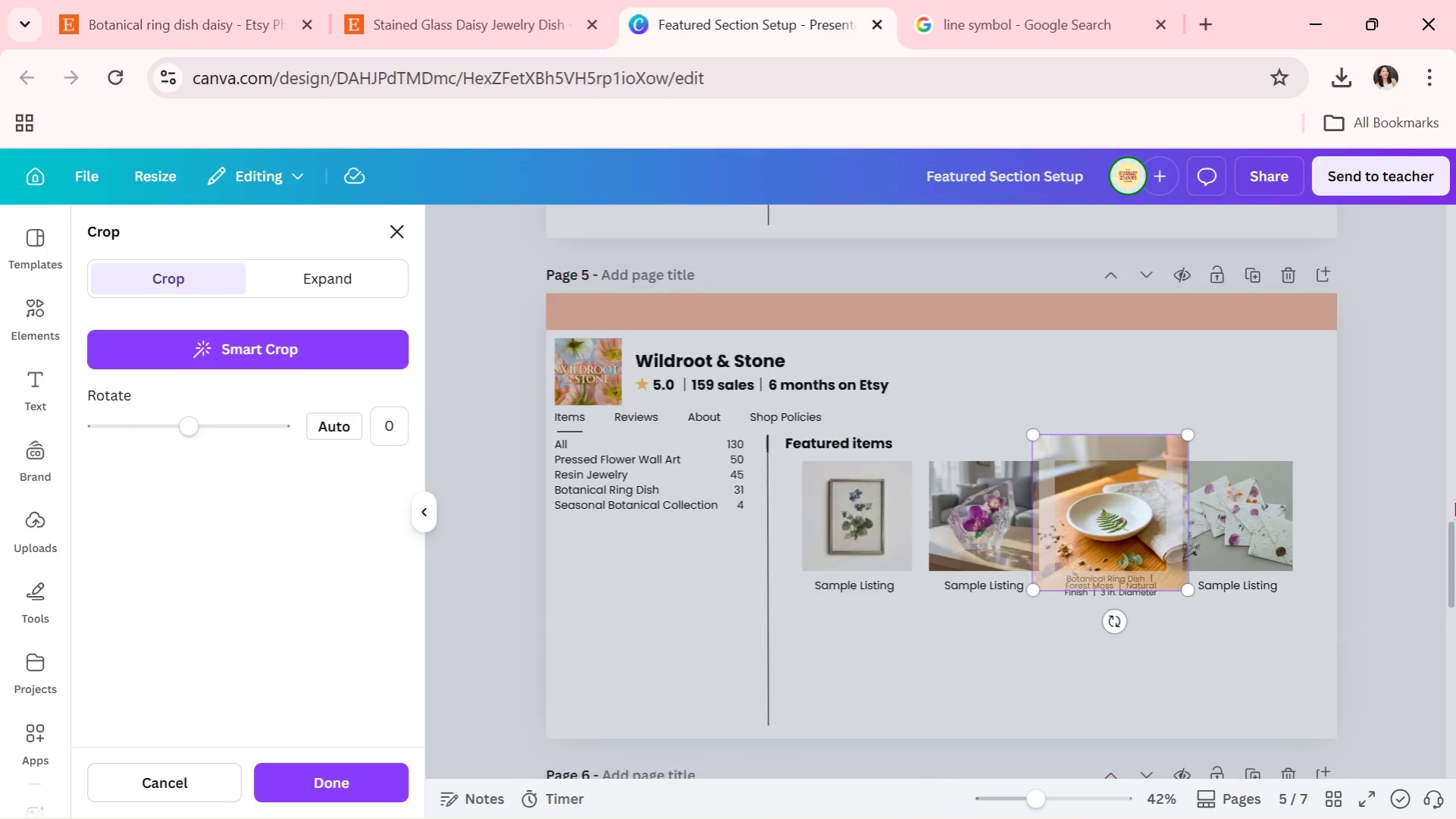 
double_click([1453, 499])
 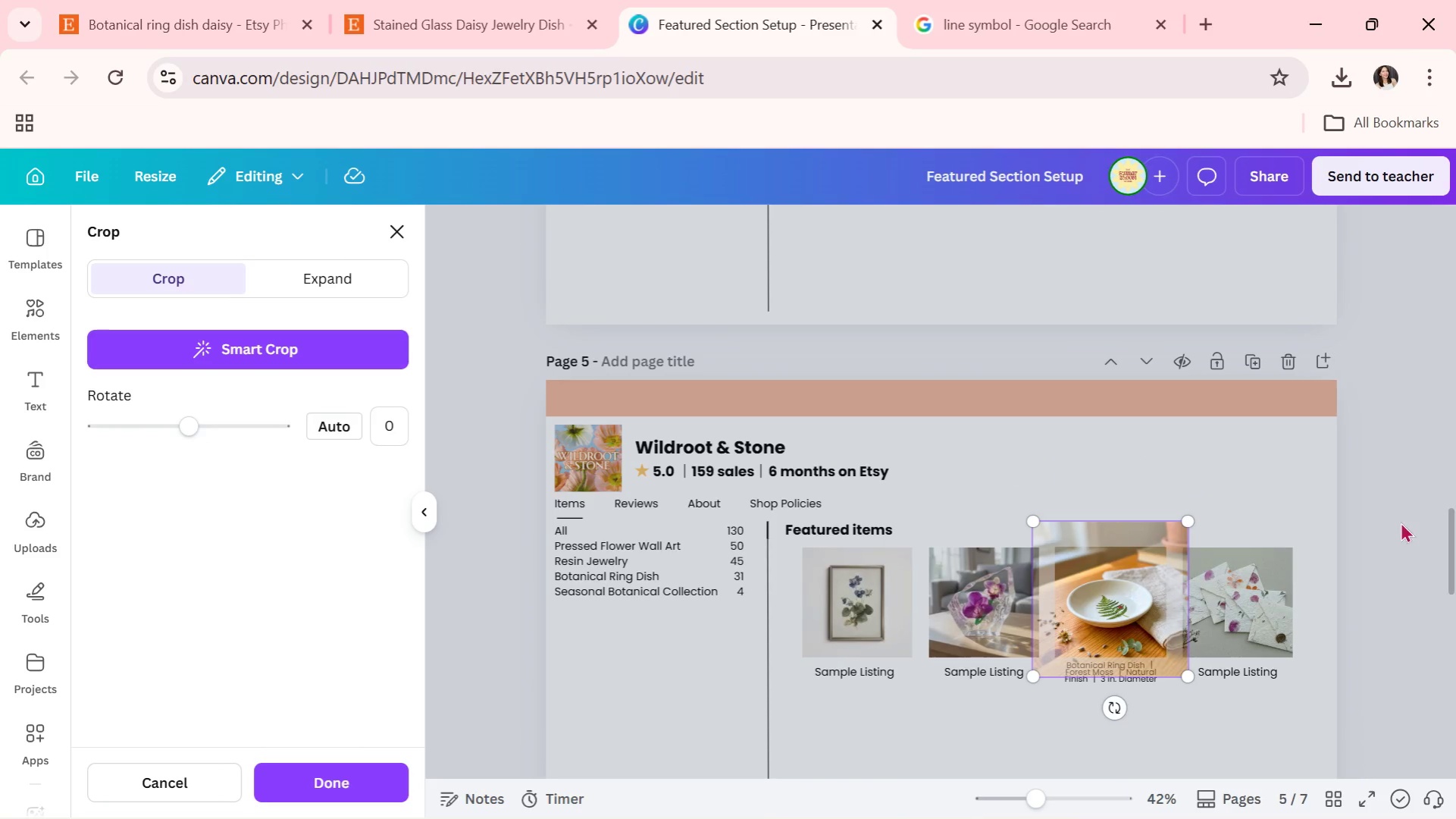 
triple_click([1398, 522])
 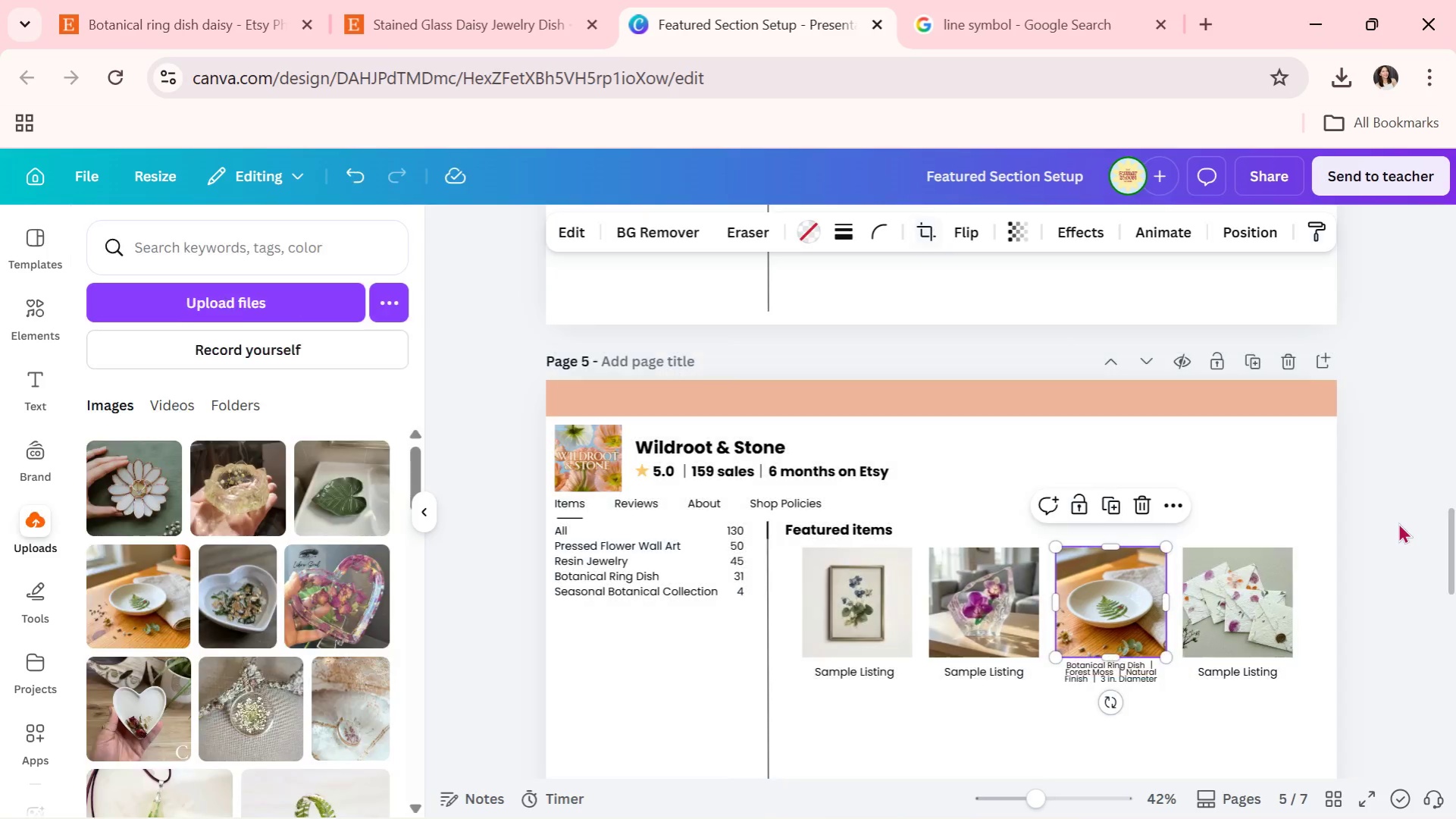 
triple_click([1398, 522])
 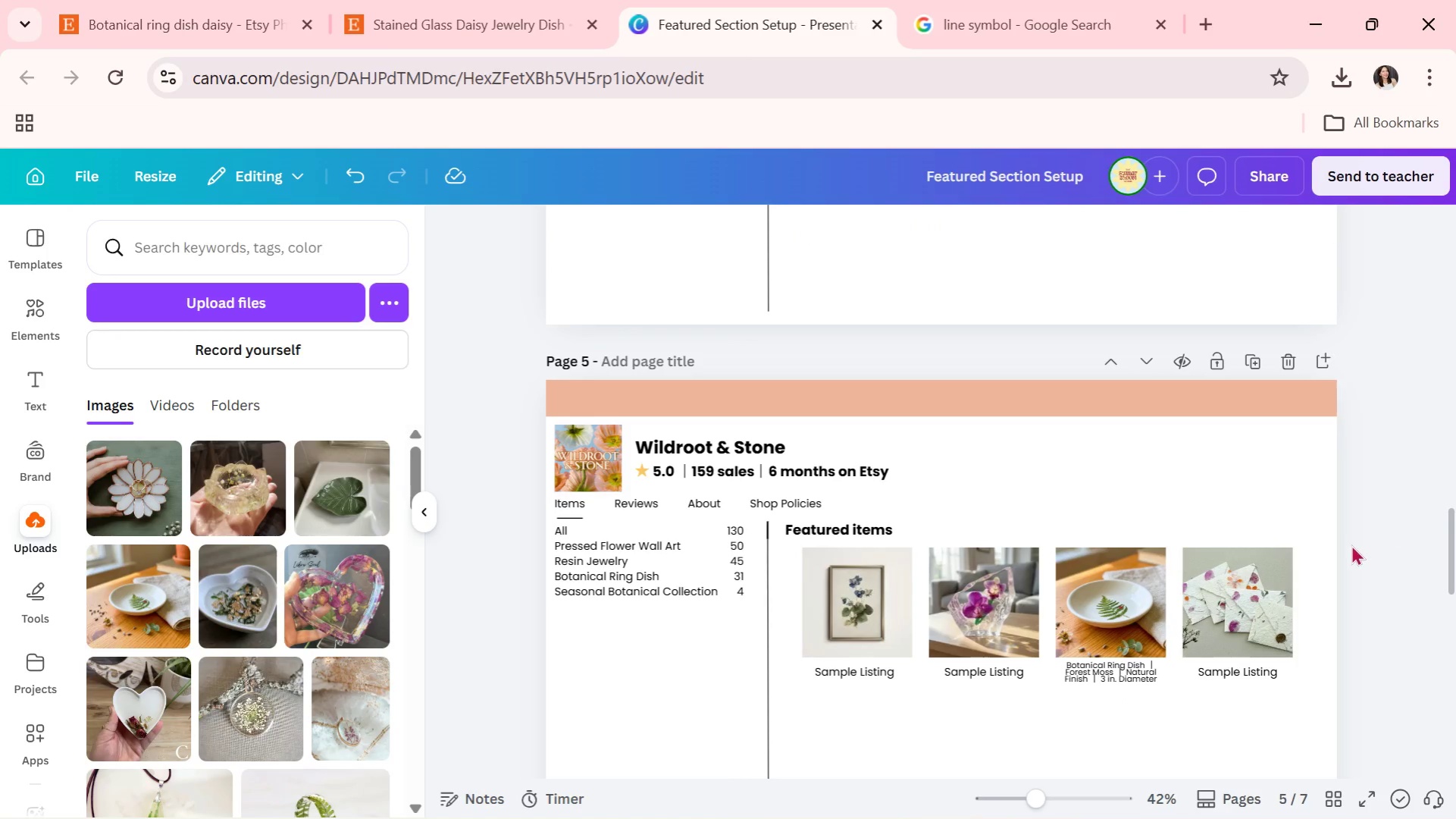 
scroll: coordinate [1351, 544], scroll_direction: none, amount: 0.0
 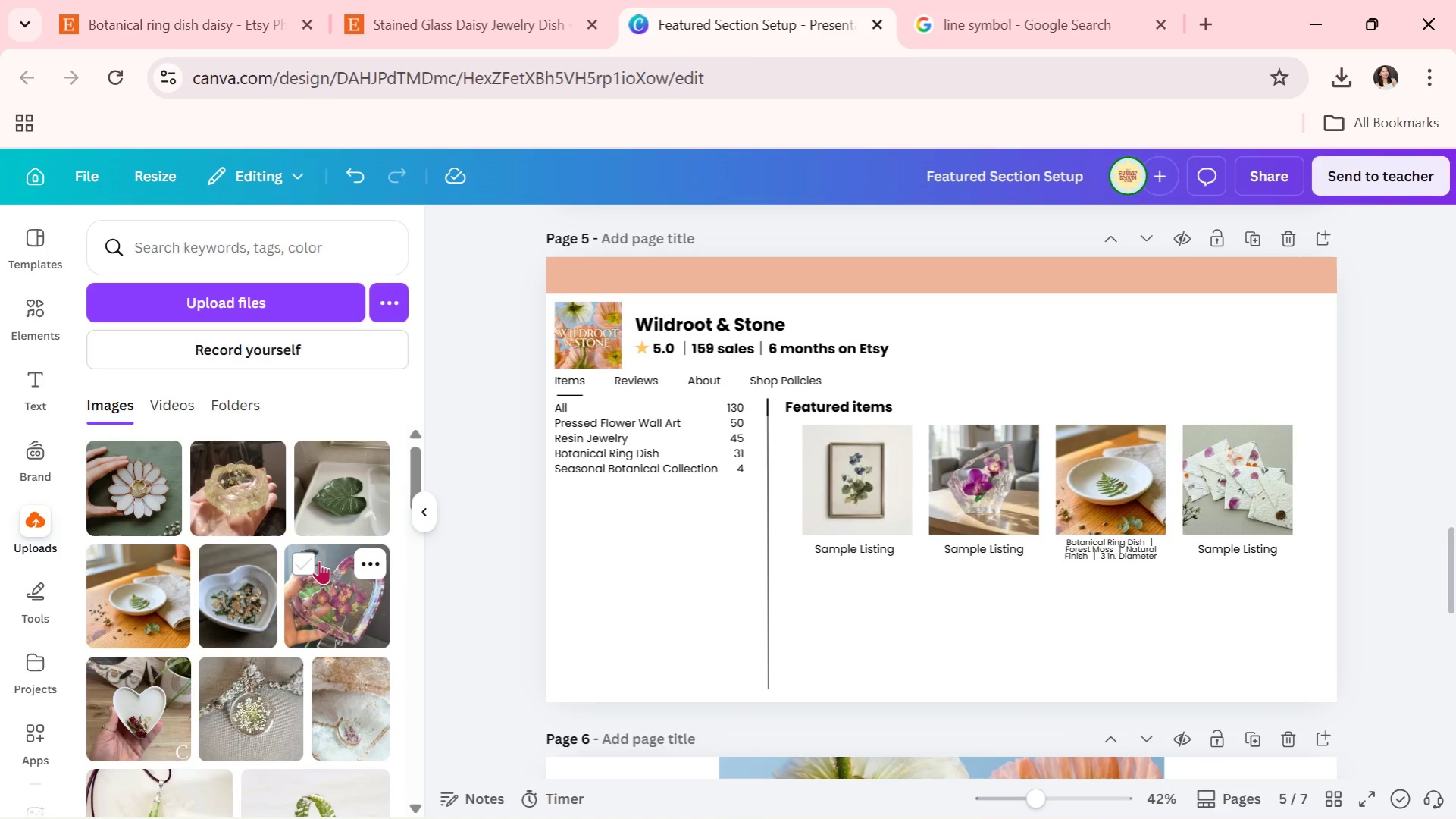 
scroll: coordinate [833, 582], scroll_direction: up, amount: 7.0
 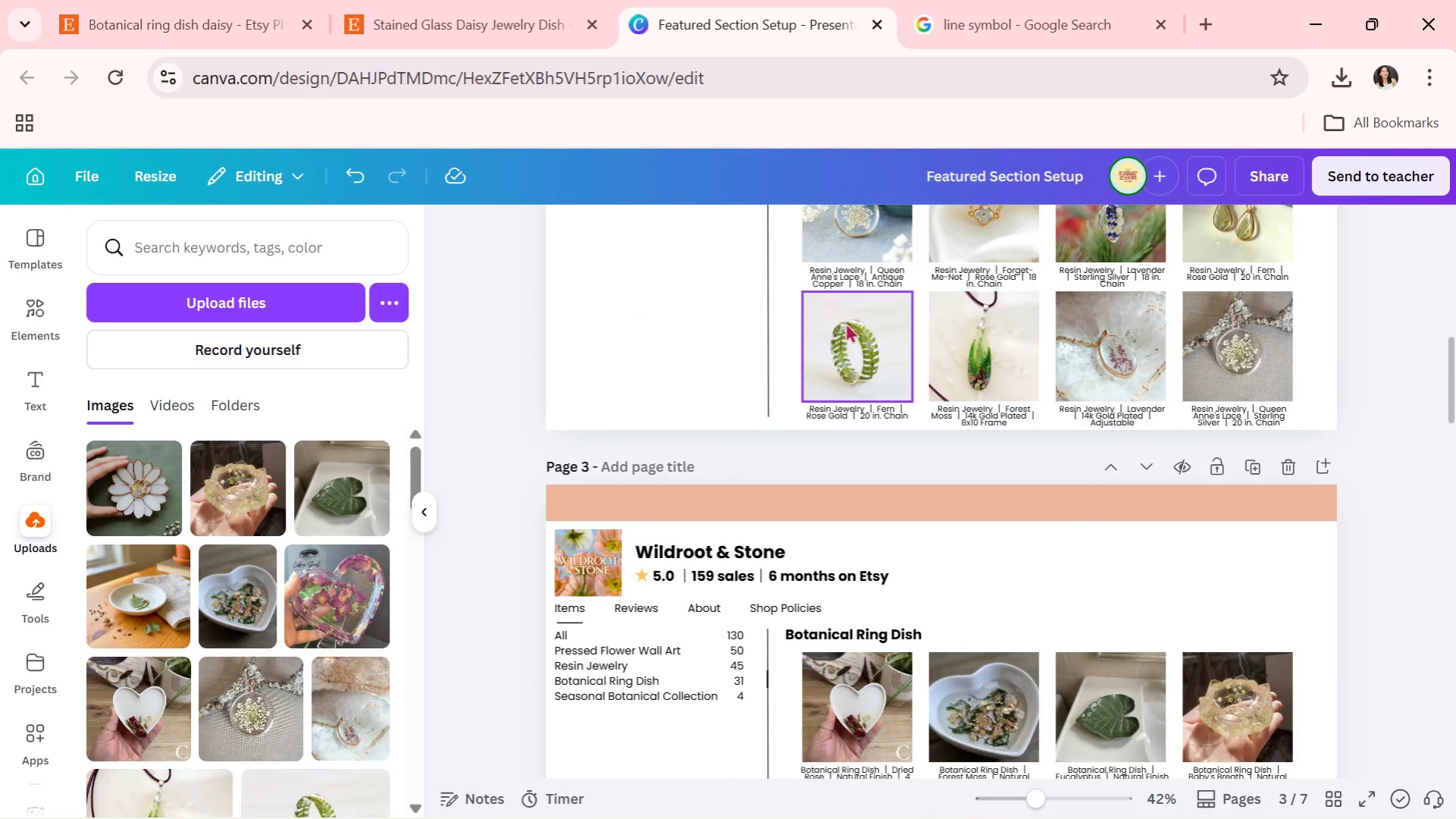 
left_click([859, 276])
 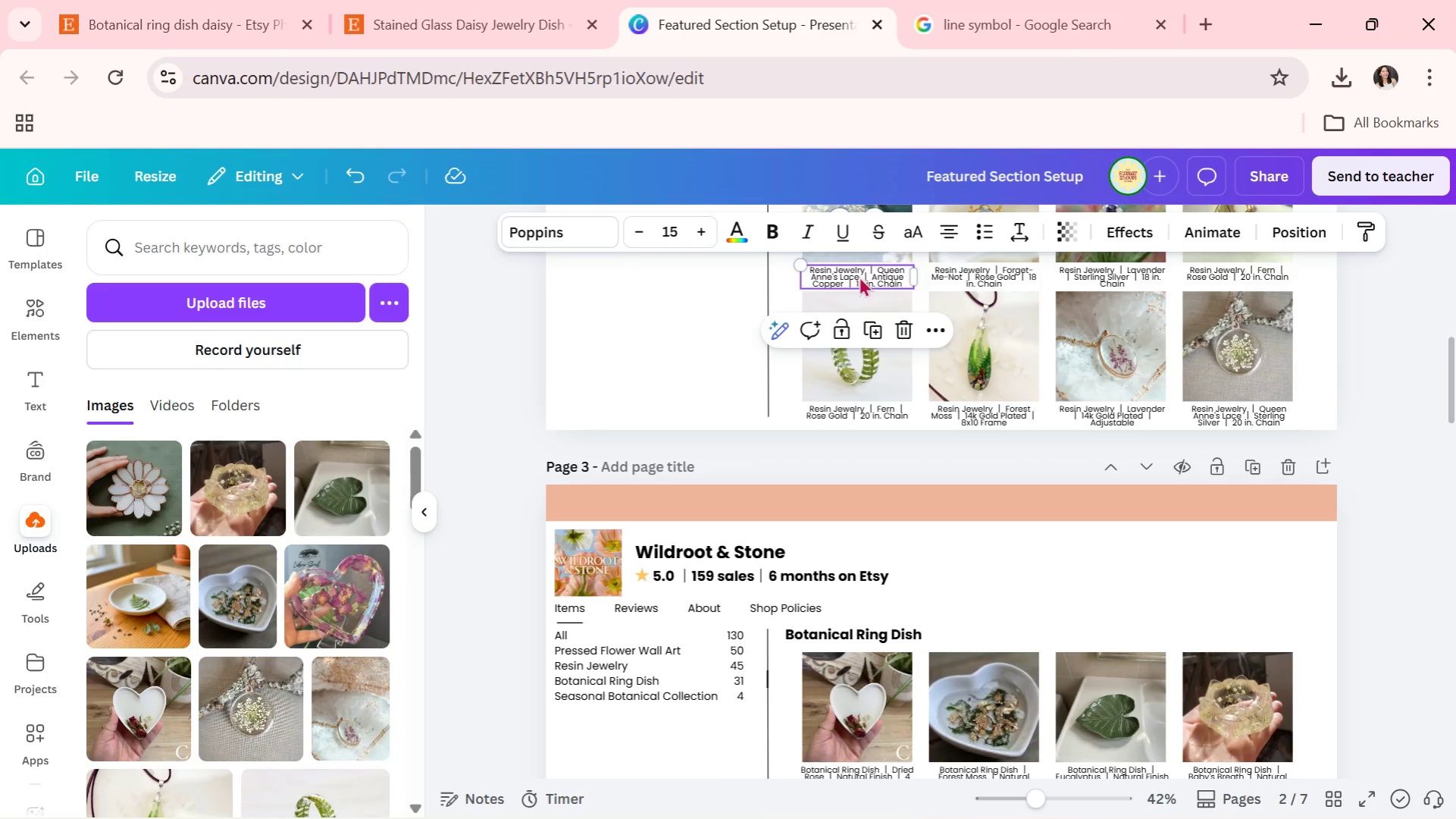 
key(Control+C)
 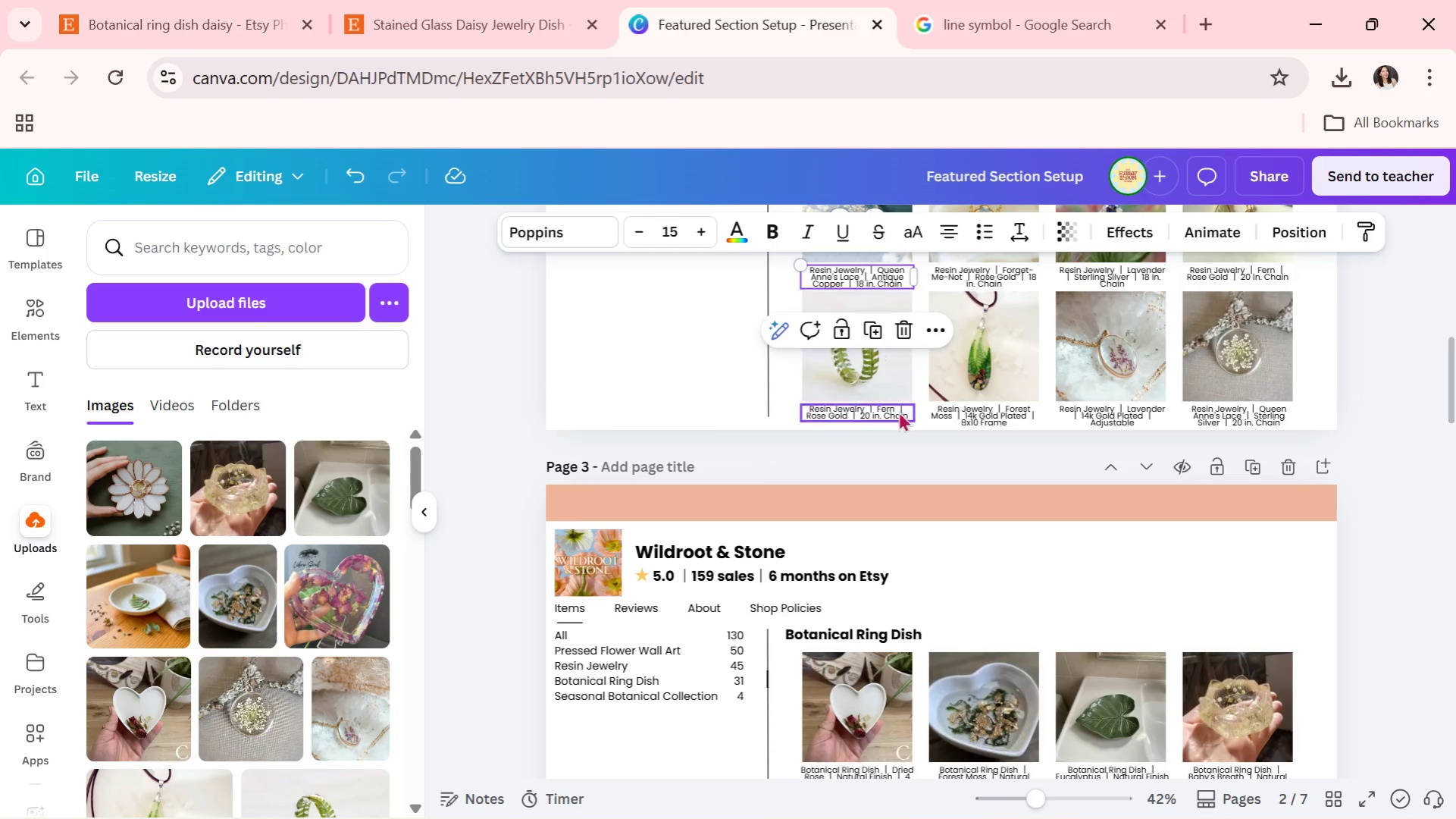 
scroll: coordinate [884, 445], scroll_direction: down, amount: 7.0
 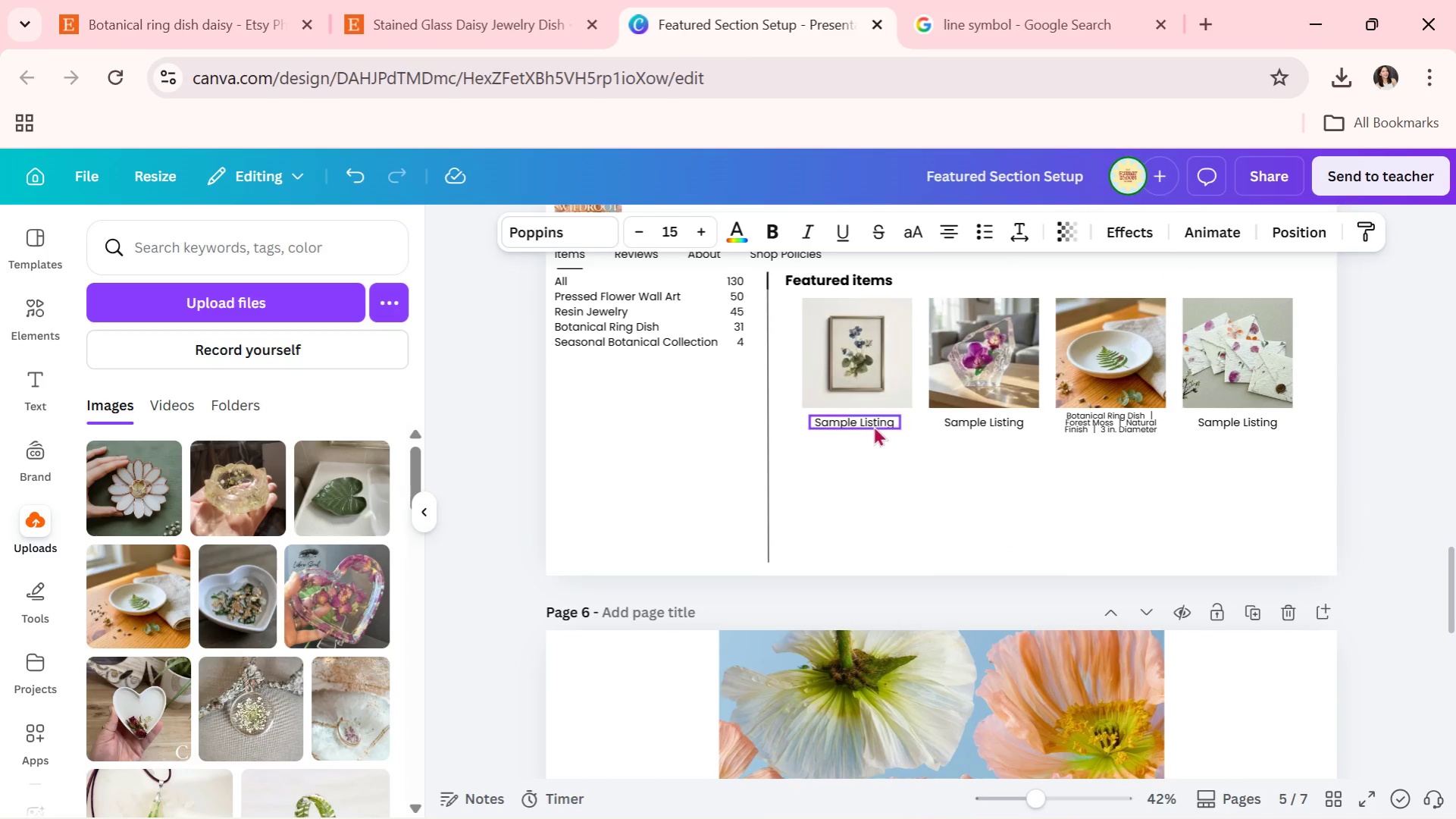 
left_click([873, 422])
 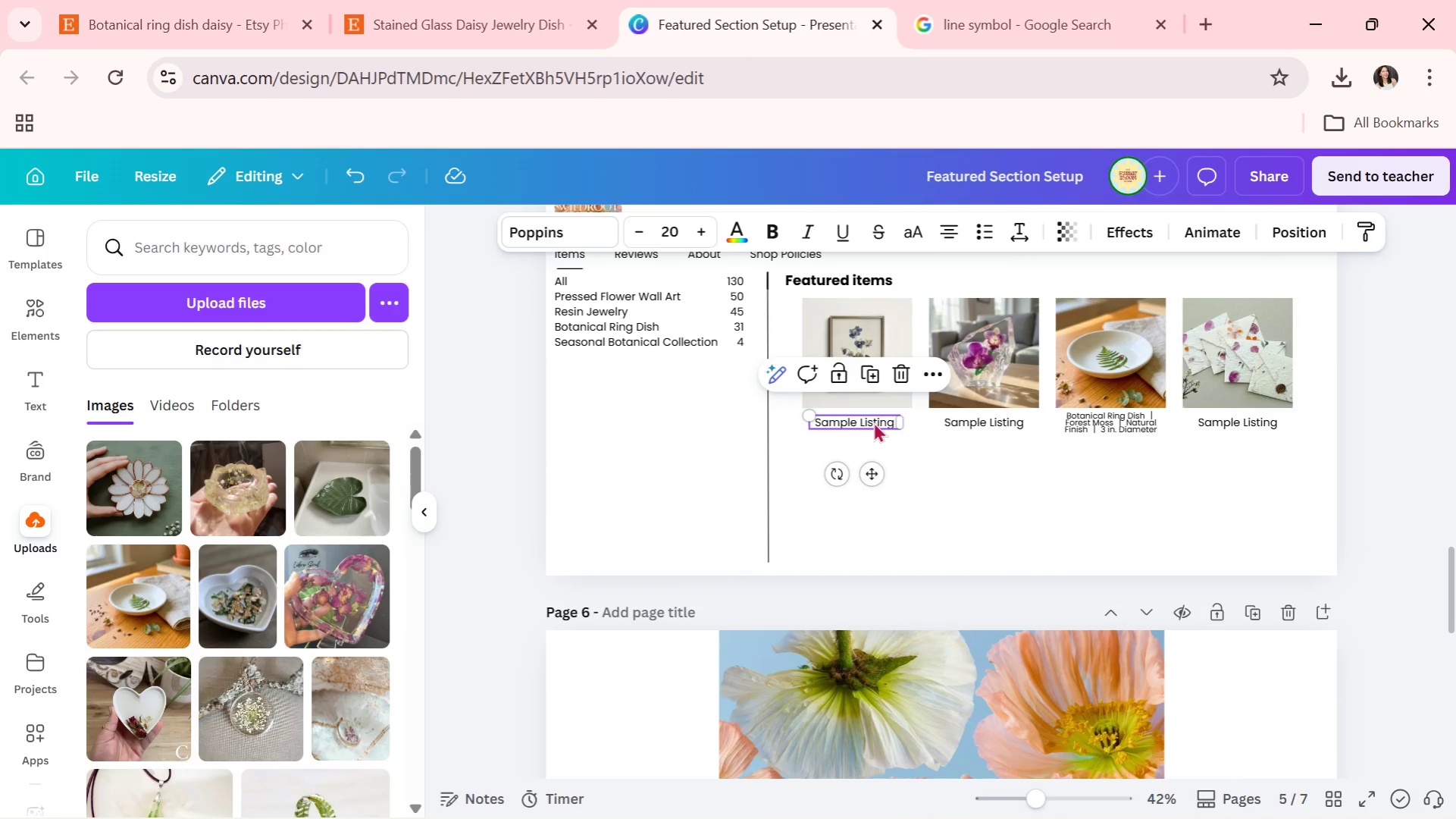 
key(Backspace)
 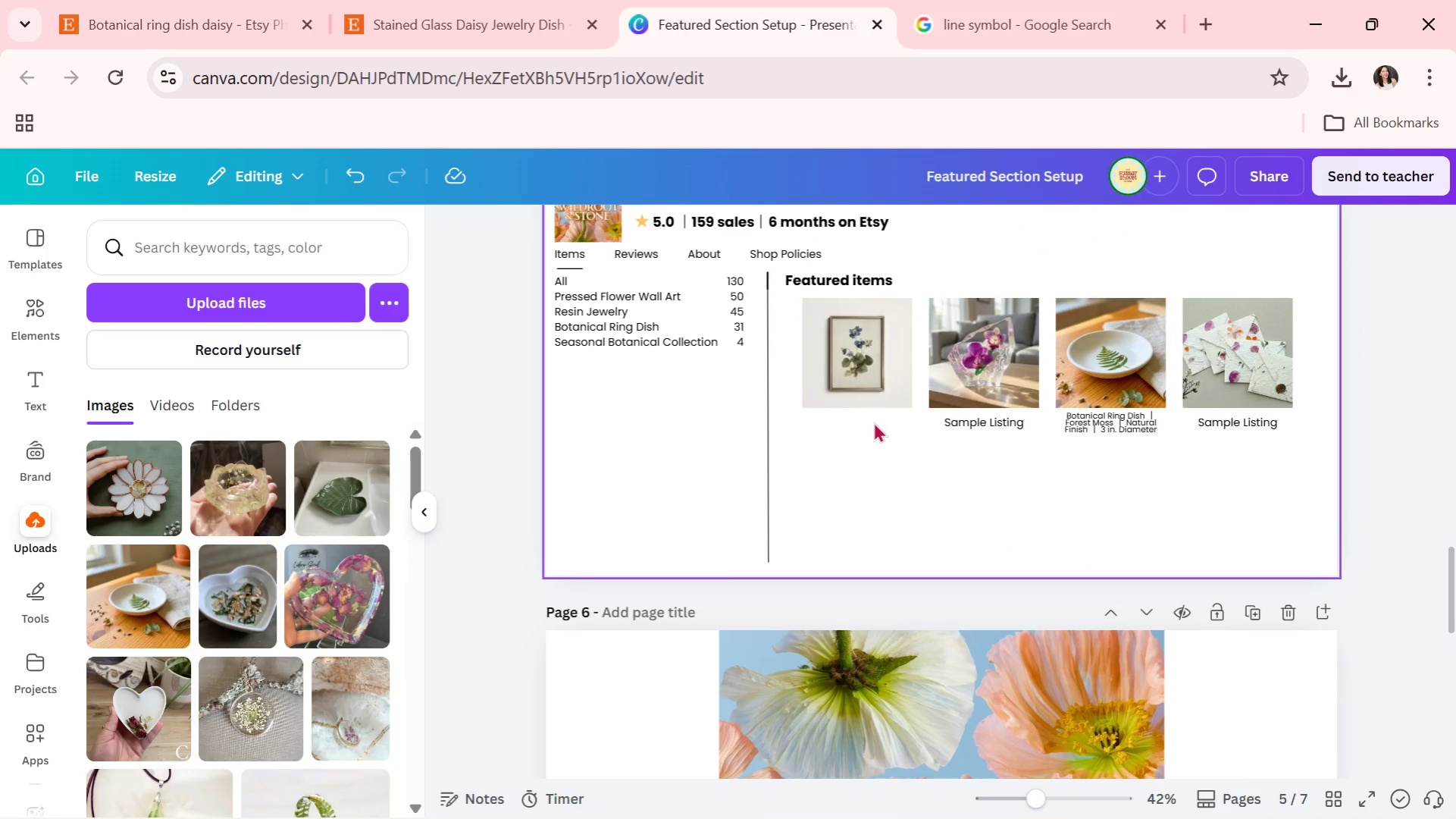 
key(Control+ControlLeft)
 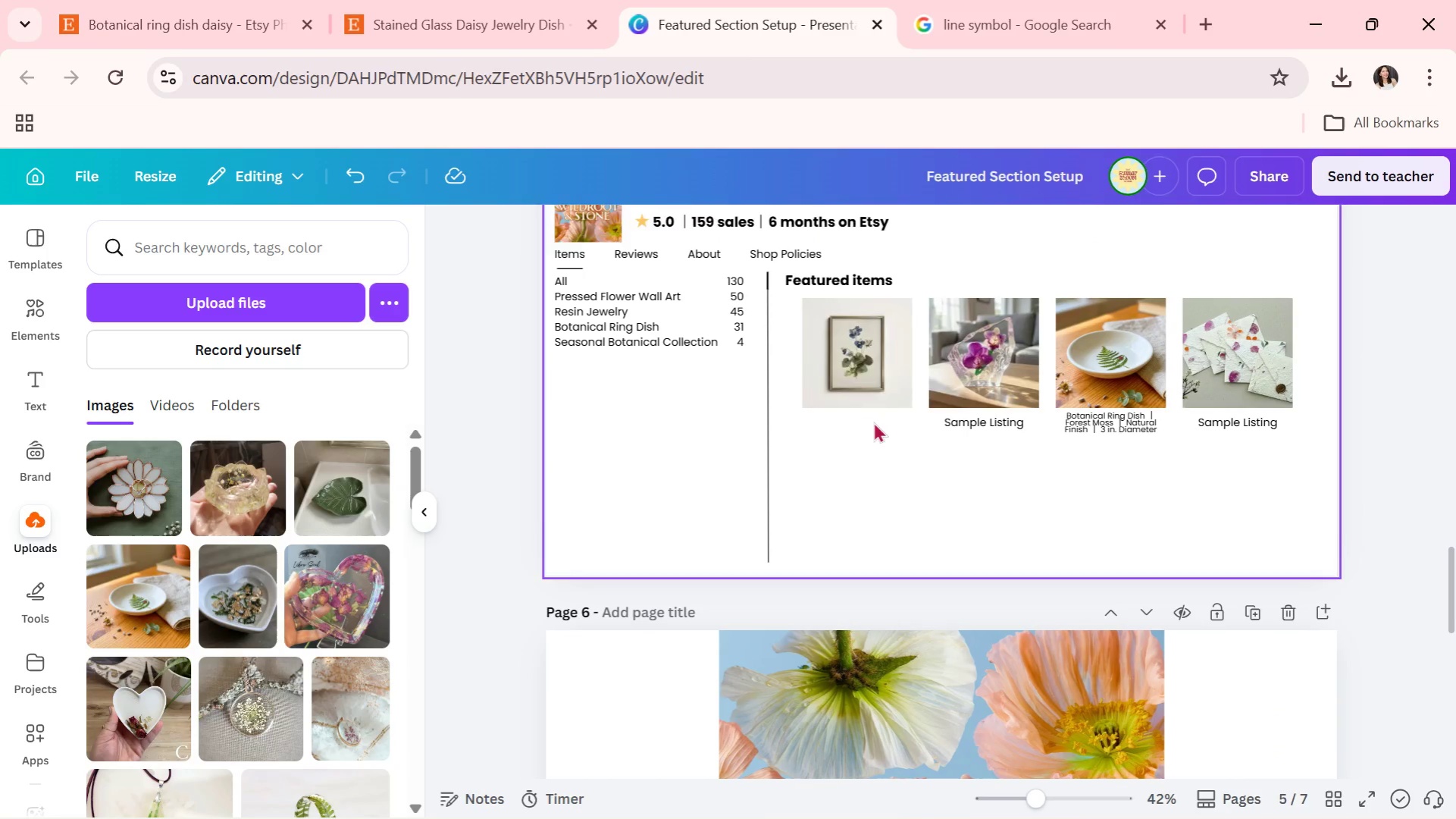 
key(Control+V)
 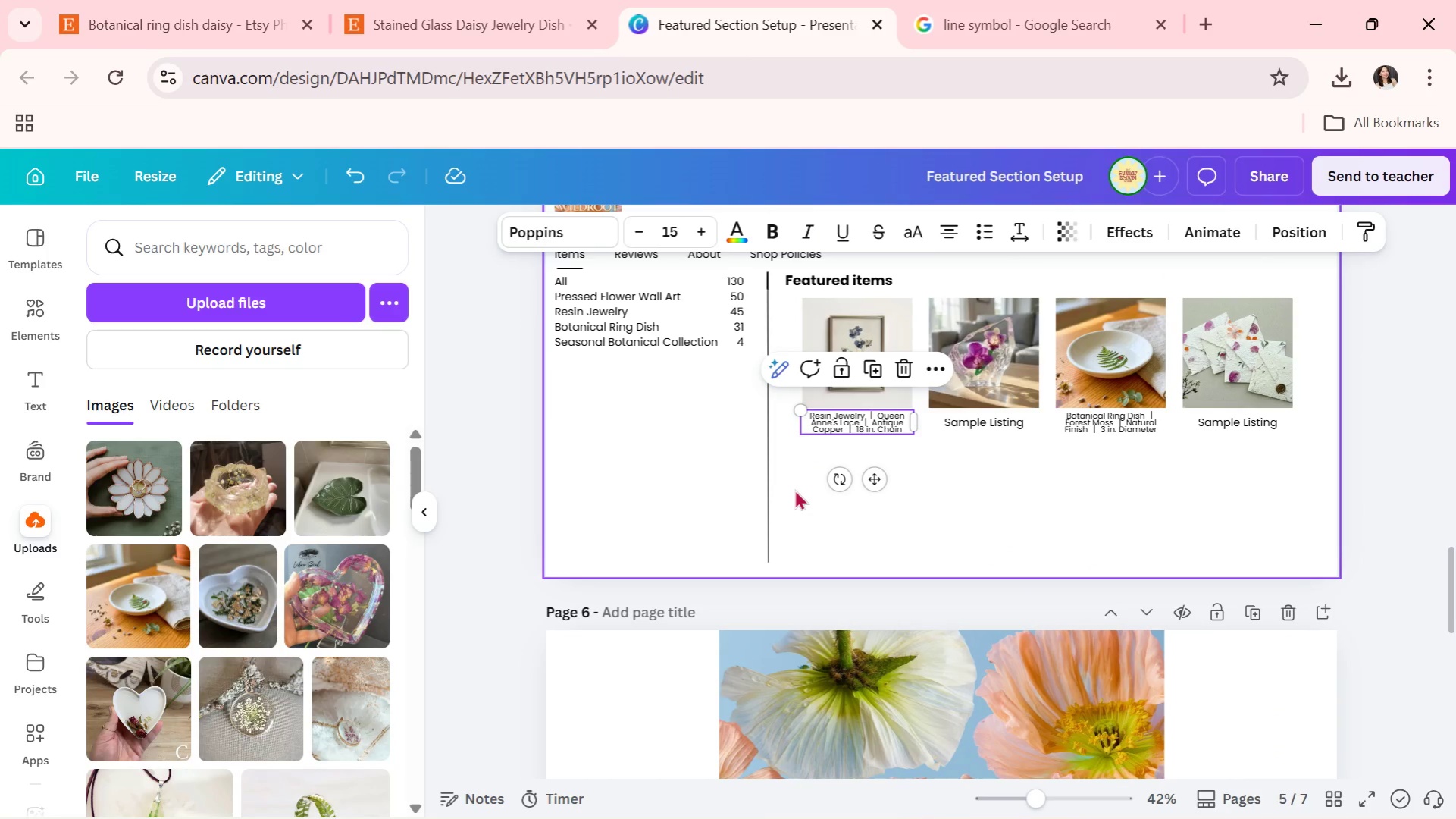 
left_click([795, 489])
 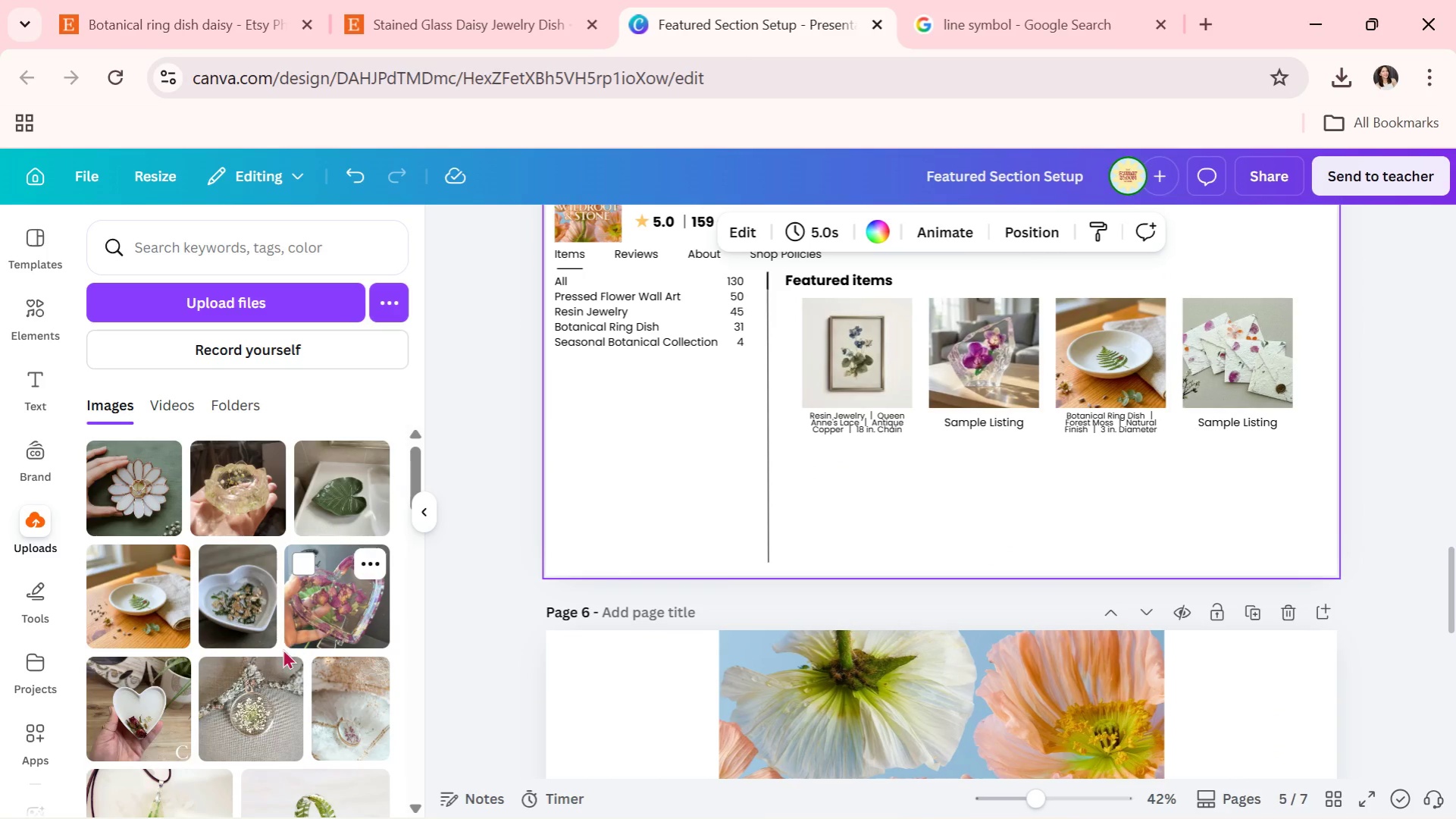 
scroll: coordinate [284, 639], scroll_direction: down, amount: 3.0
 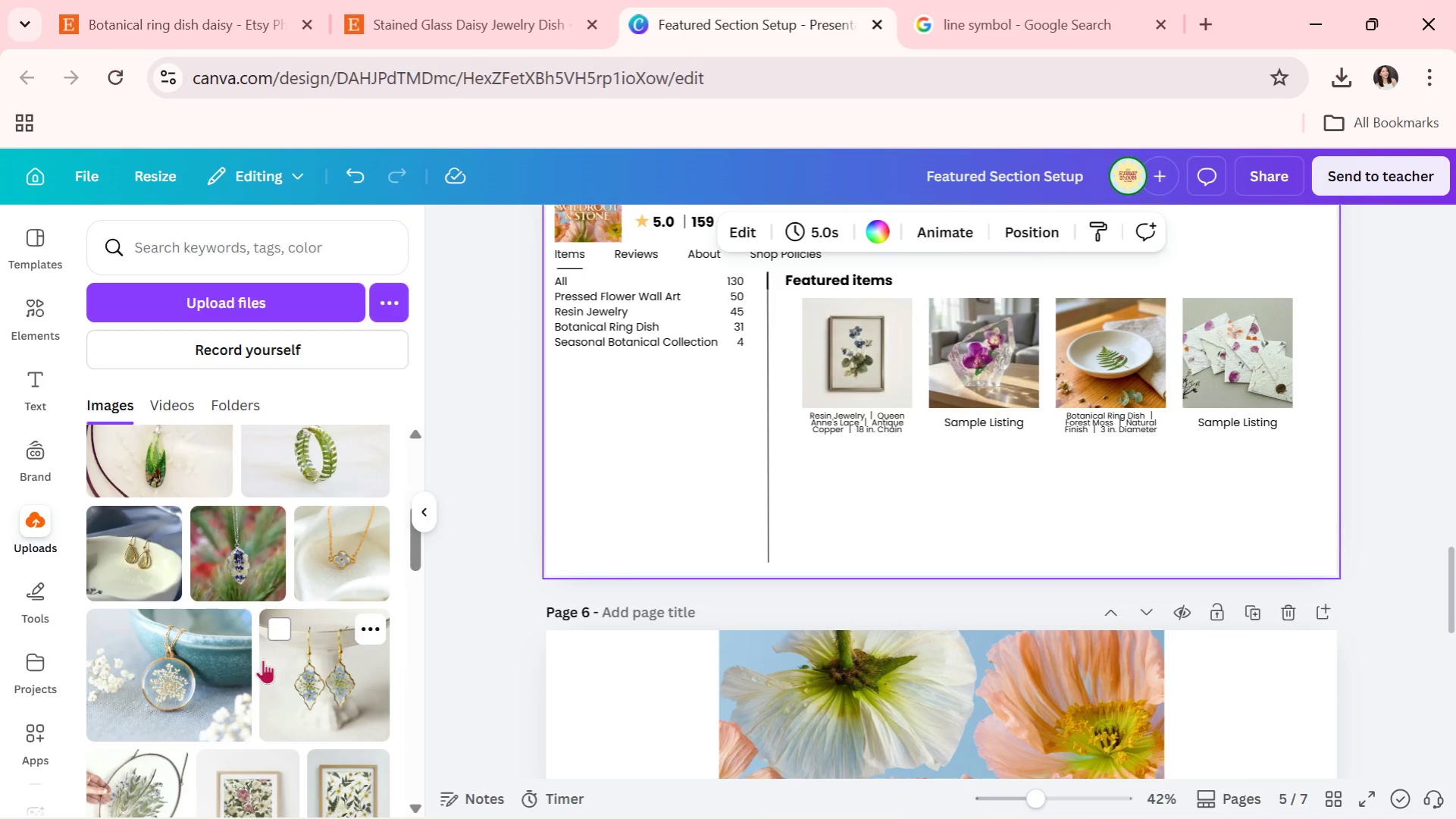 
left_click_drag(start_coordinate=[211, 679], to_coordinate=[871, 284])
 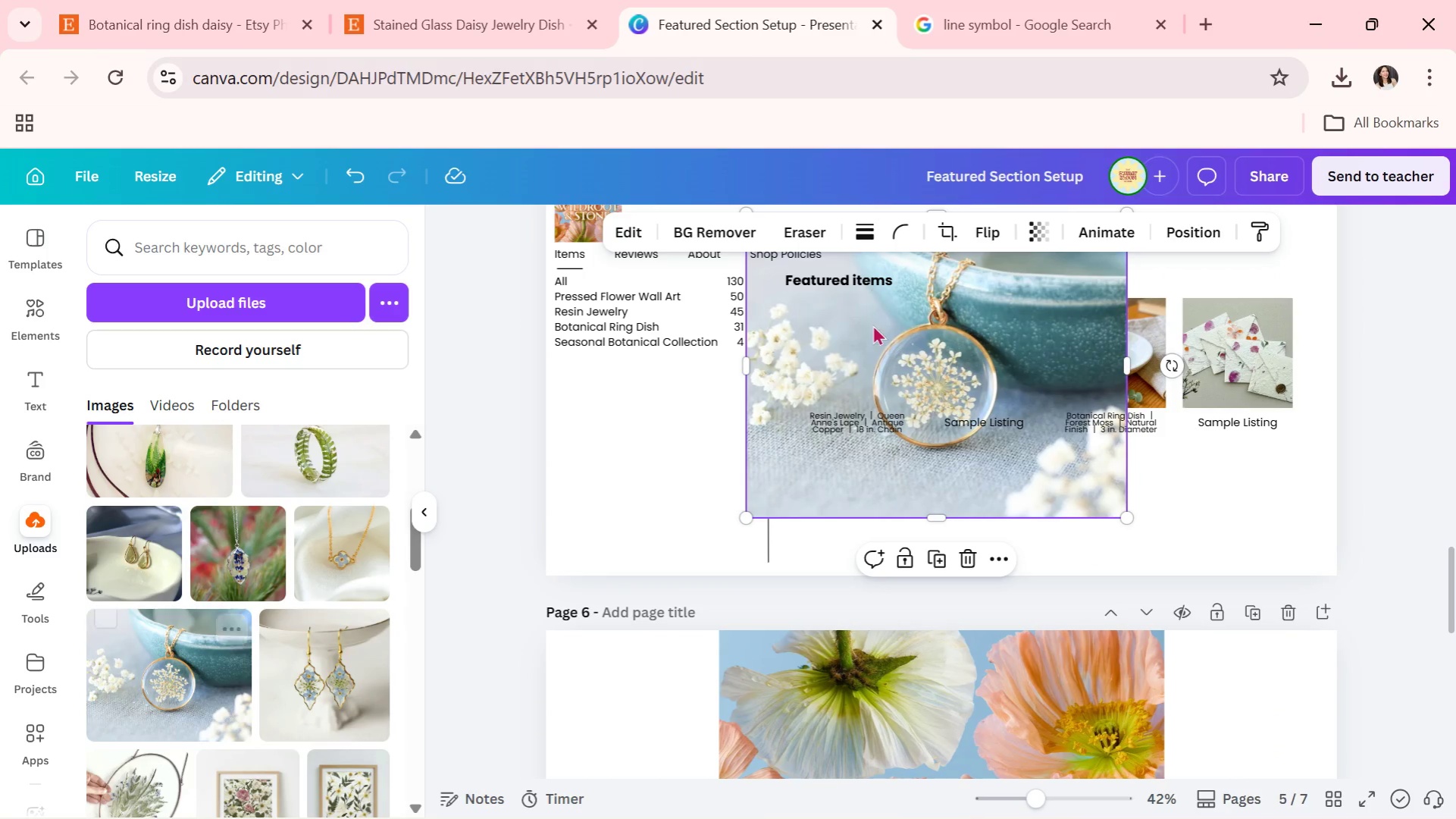 
left_click_drag(start_coordinate=[892, 335], to_coordinate=[860, 335])
 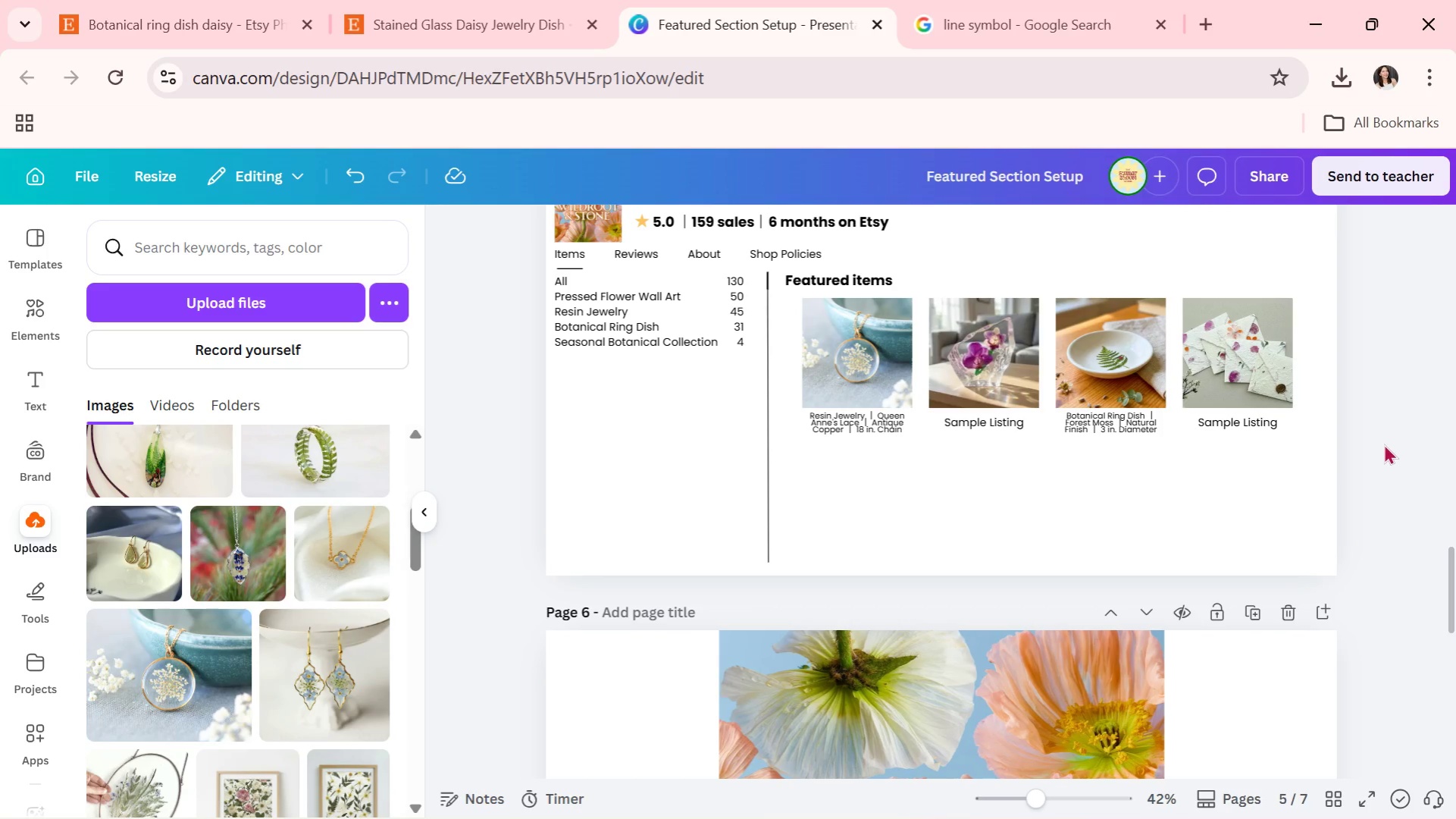 
left_click([1375, 447])
 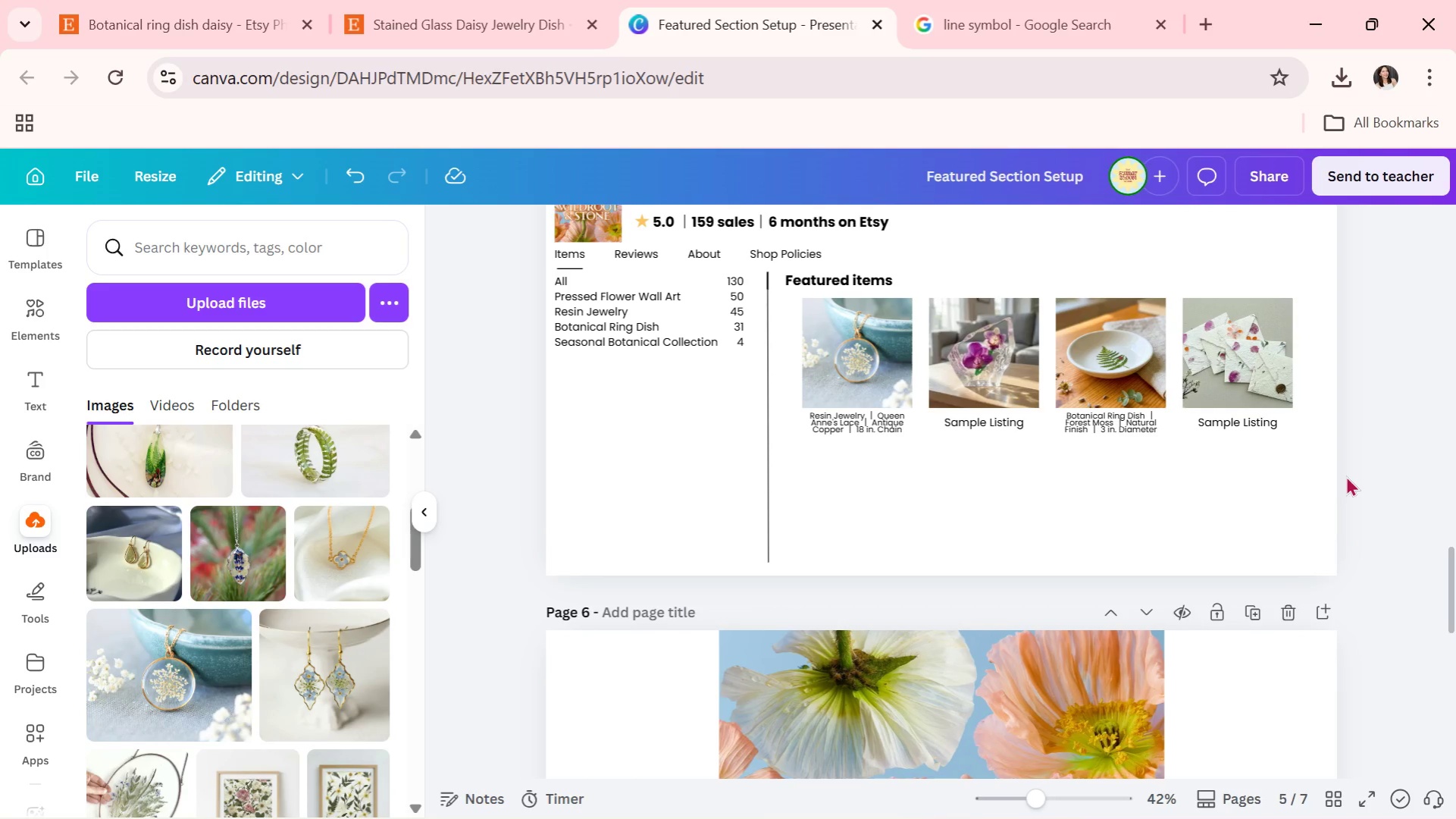 
scroll: coordinate [1345, 475], scroll_direction: up, amount: 7.0
 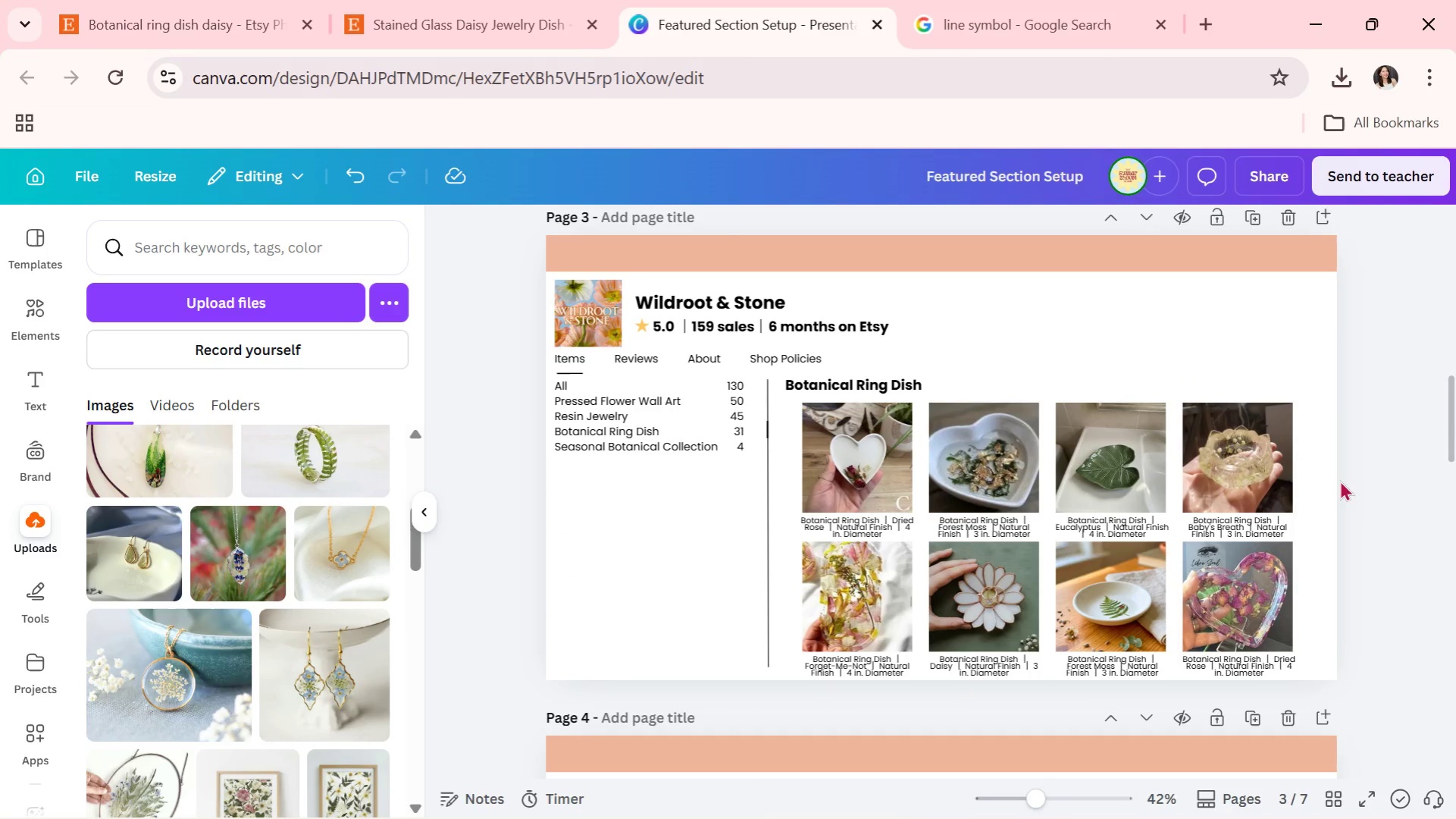 
scroll: coordinate [1370, 682], scroll_direction: none, amount: 0.0
 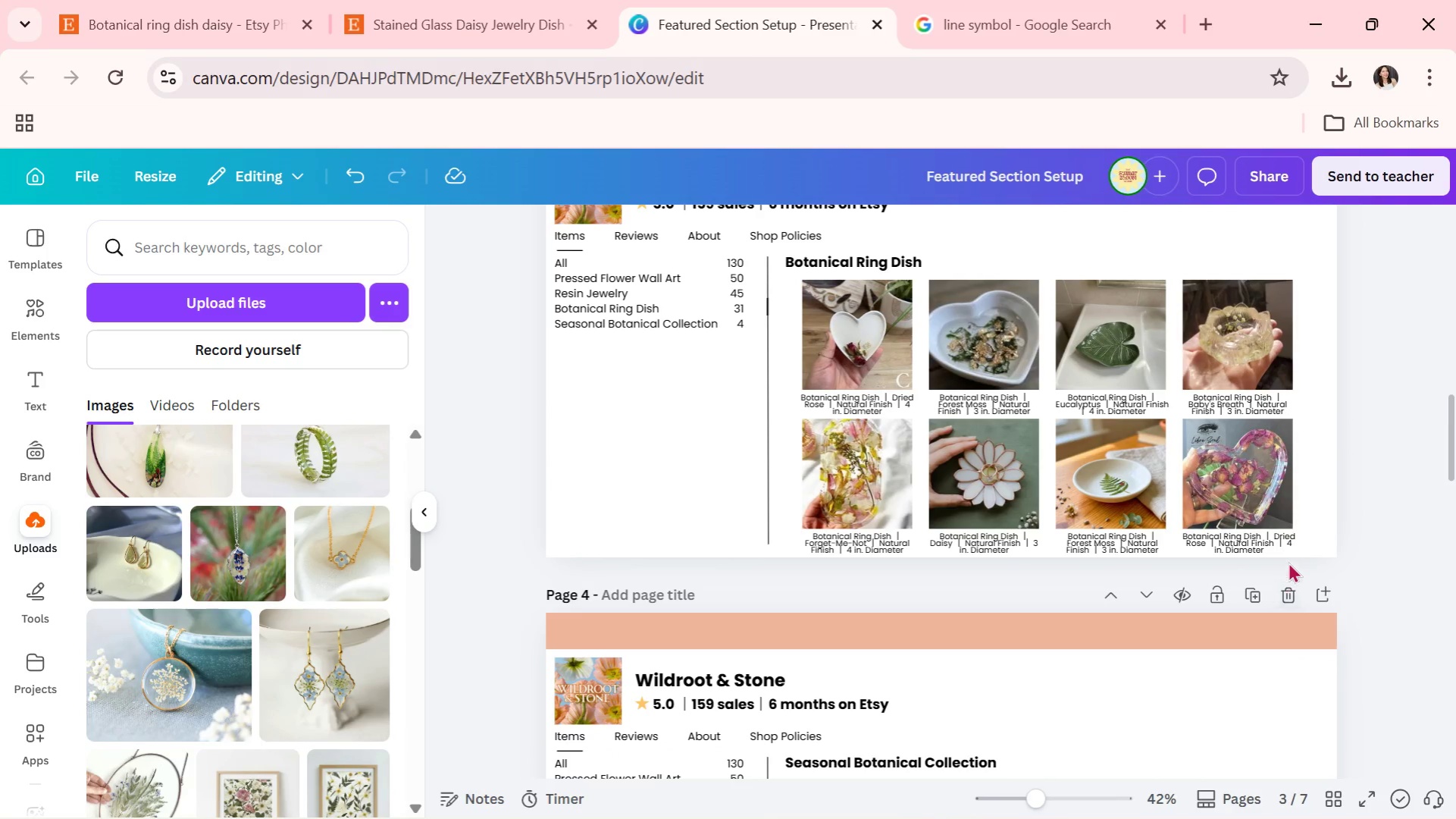 
left_click([1282, 544])
 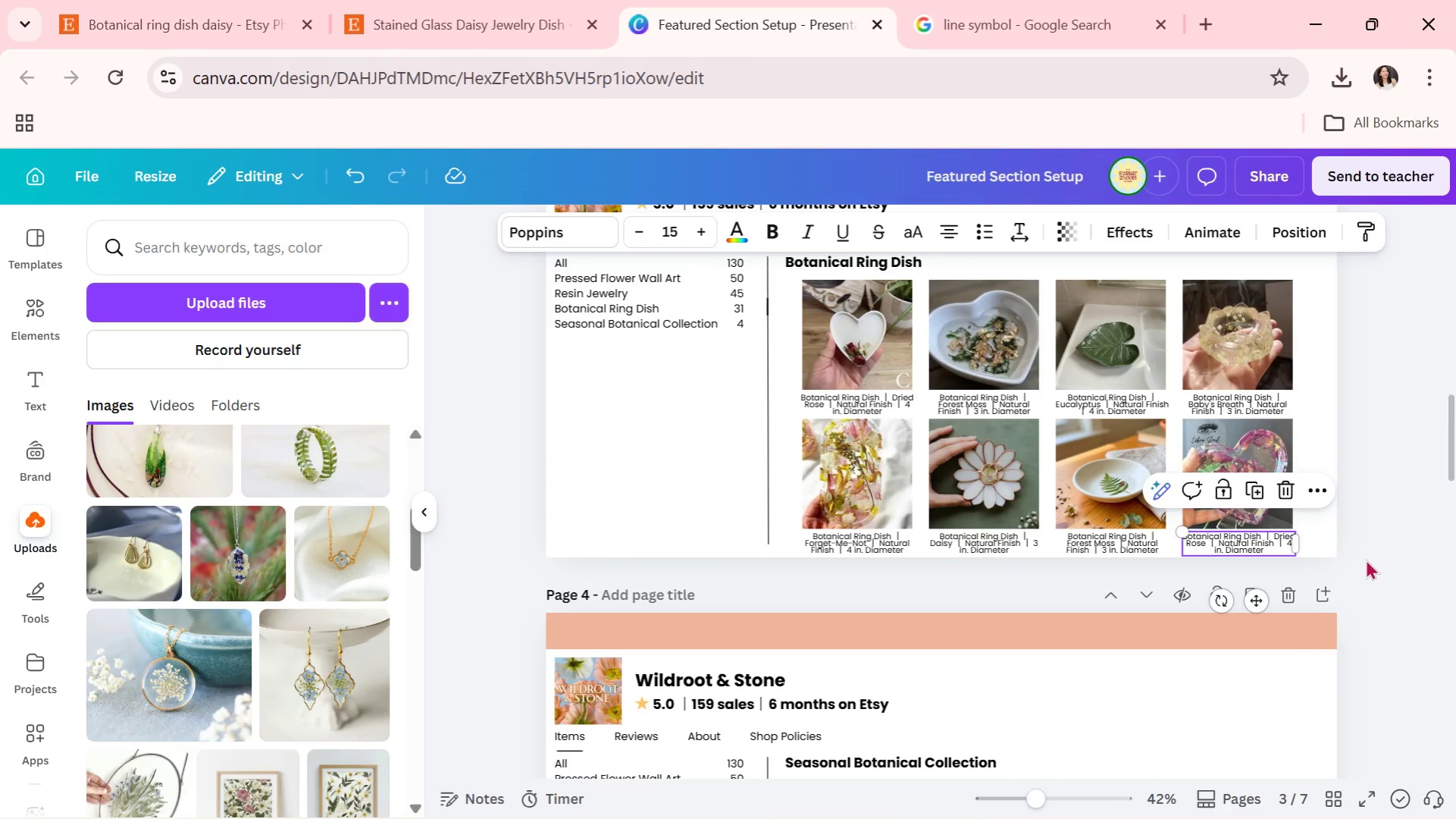 
key(Control+C)
 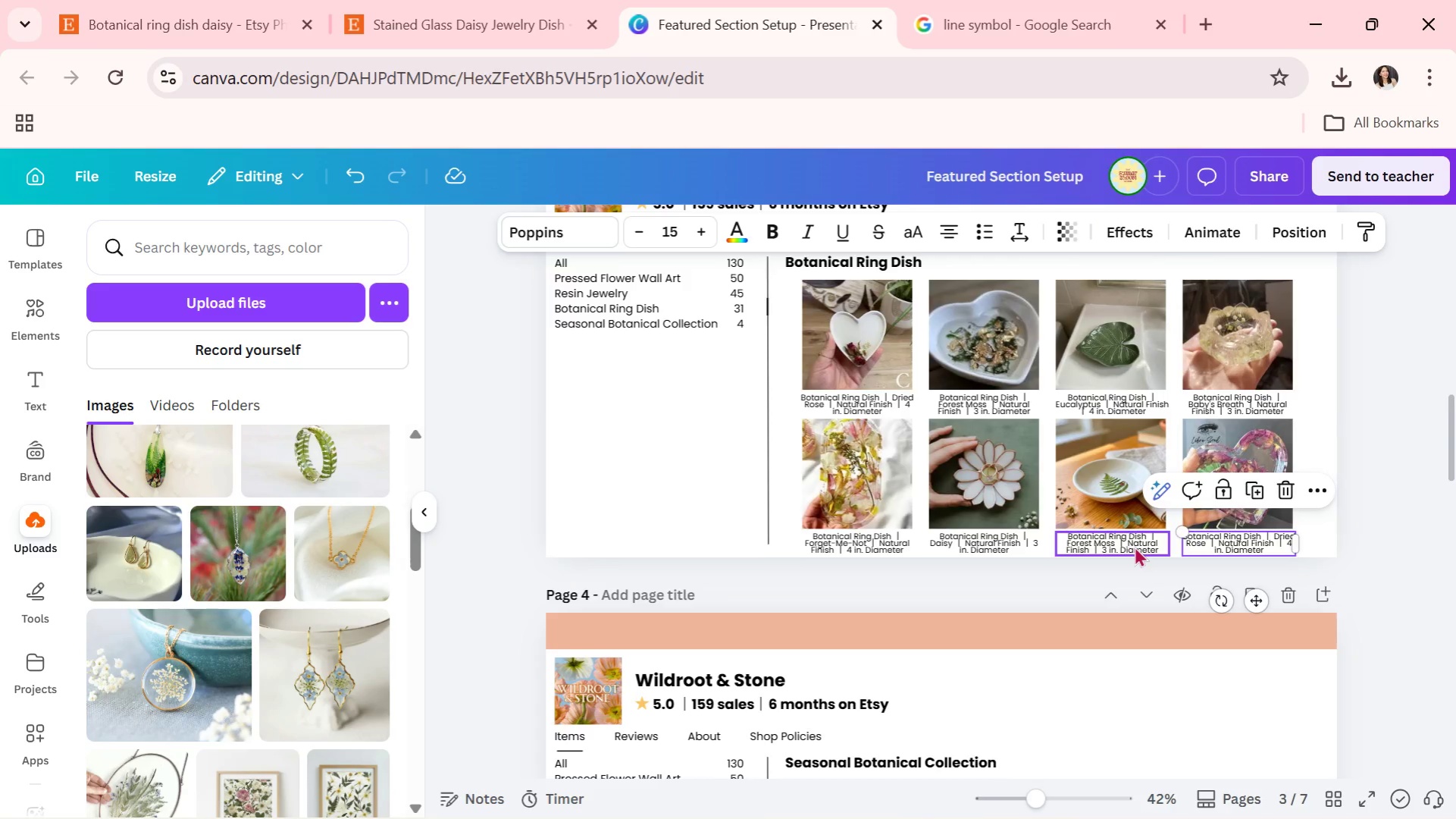 
scroll: coordinate [1134, 546], scroll_direction: down, amount: 2.0
 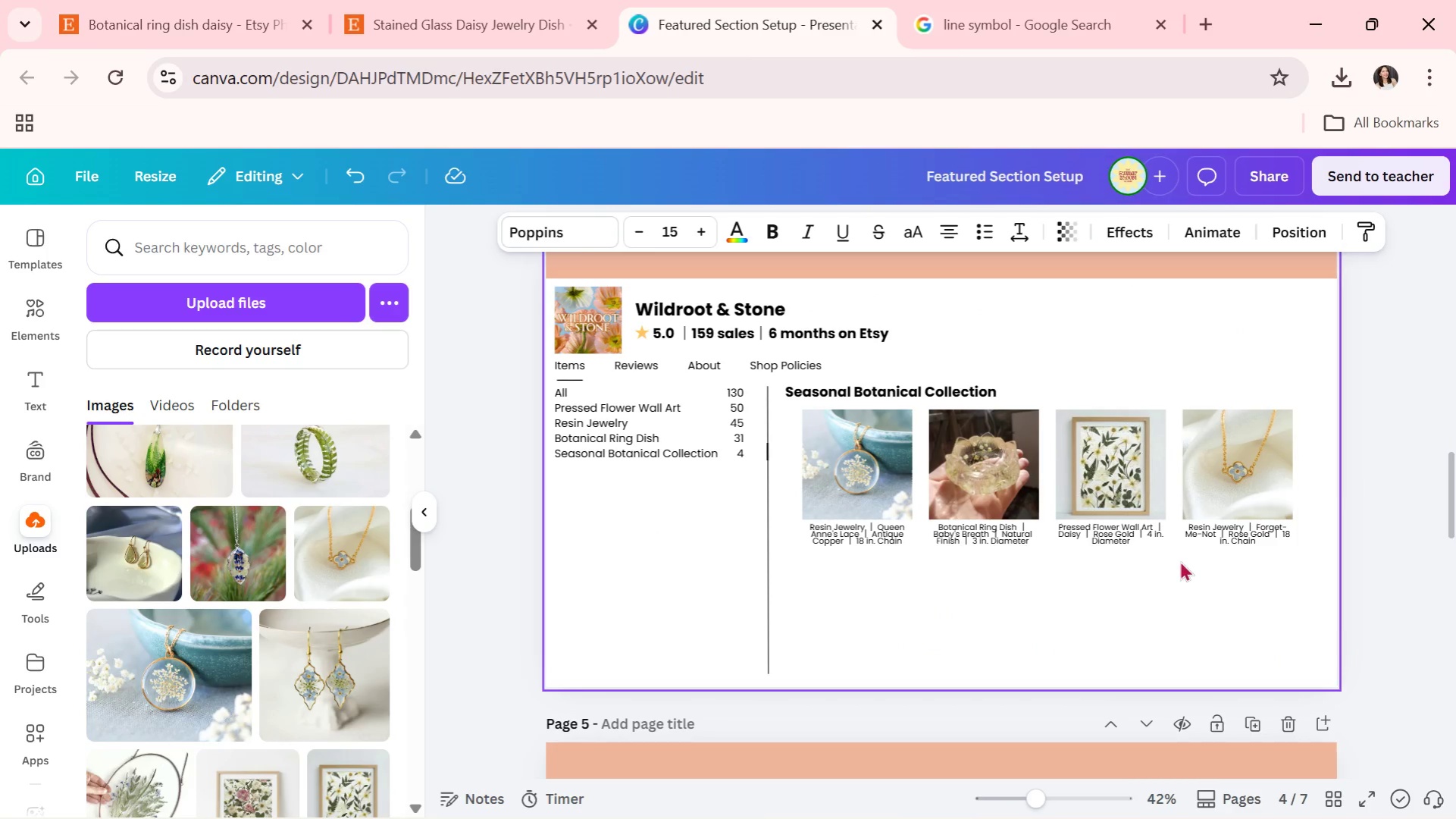 
left_click([1216, 533])
 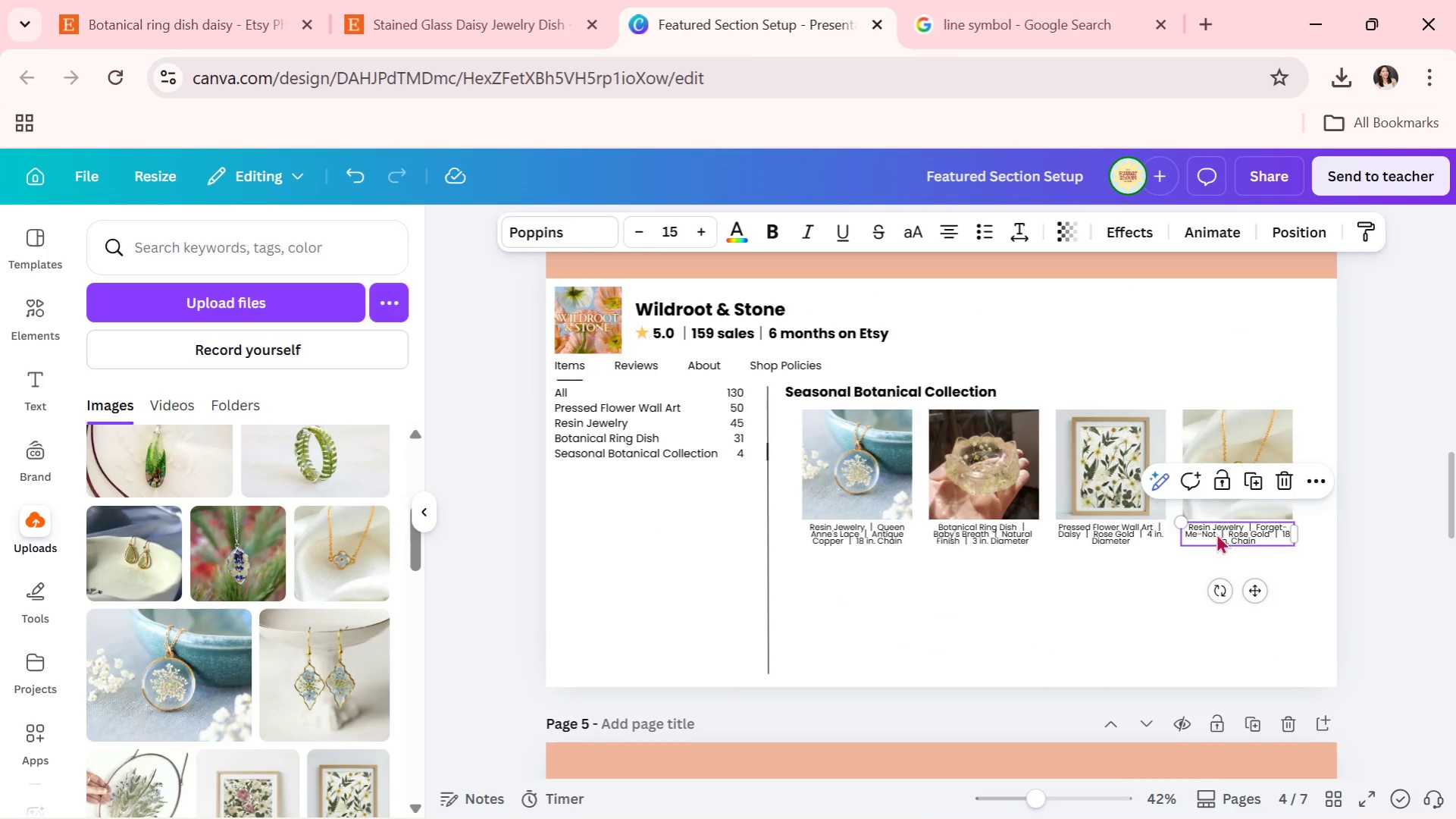 
key(Backspace)
 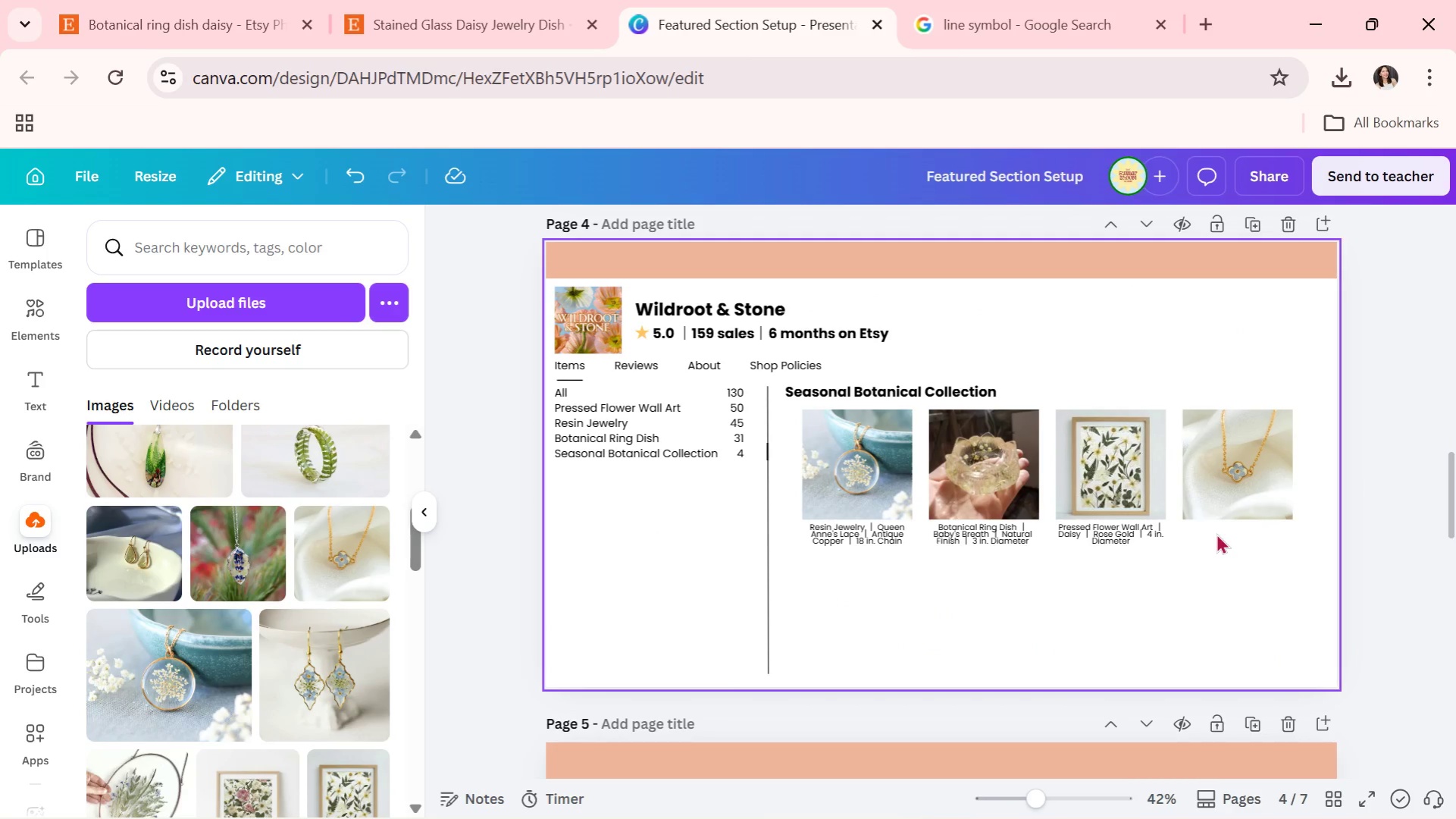 
key(Control+ControlLeft)
 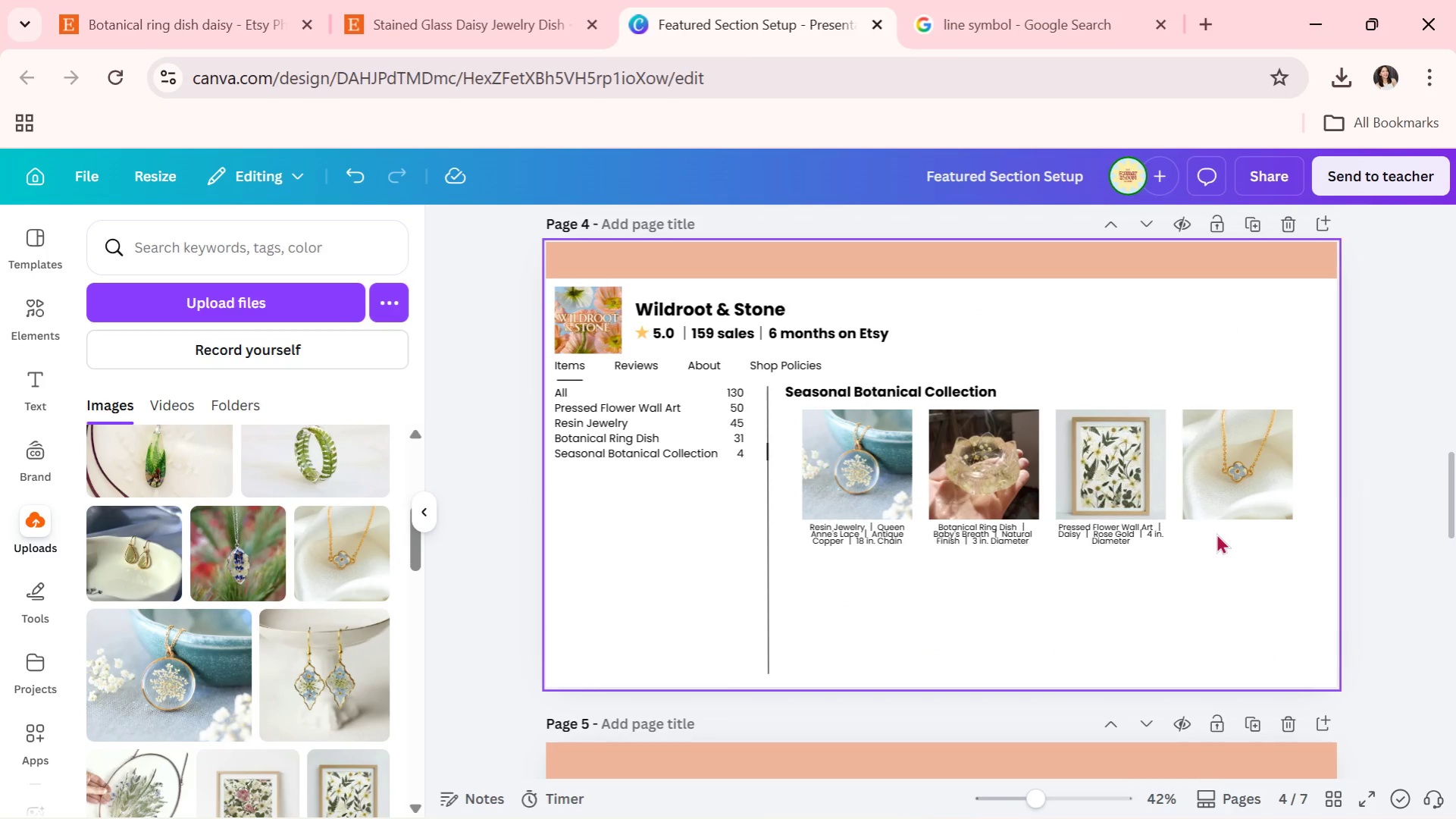 
key(Control+V)
 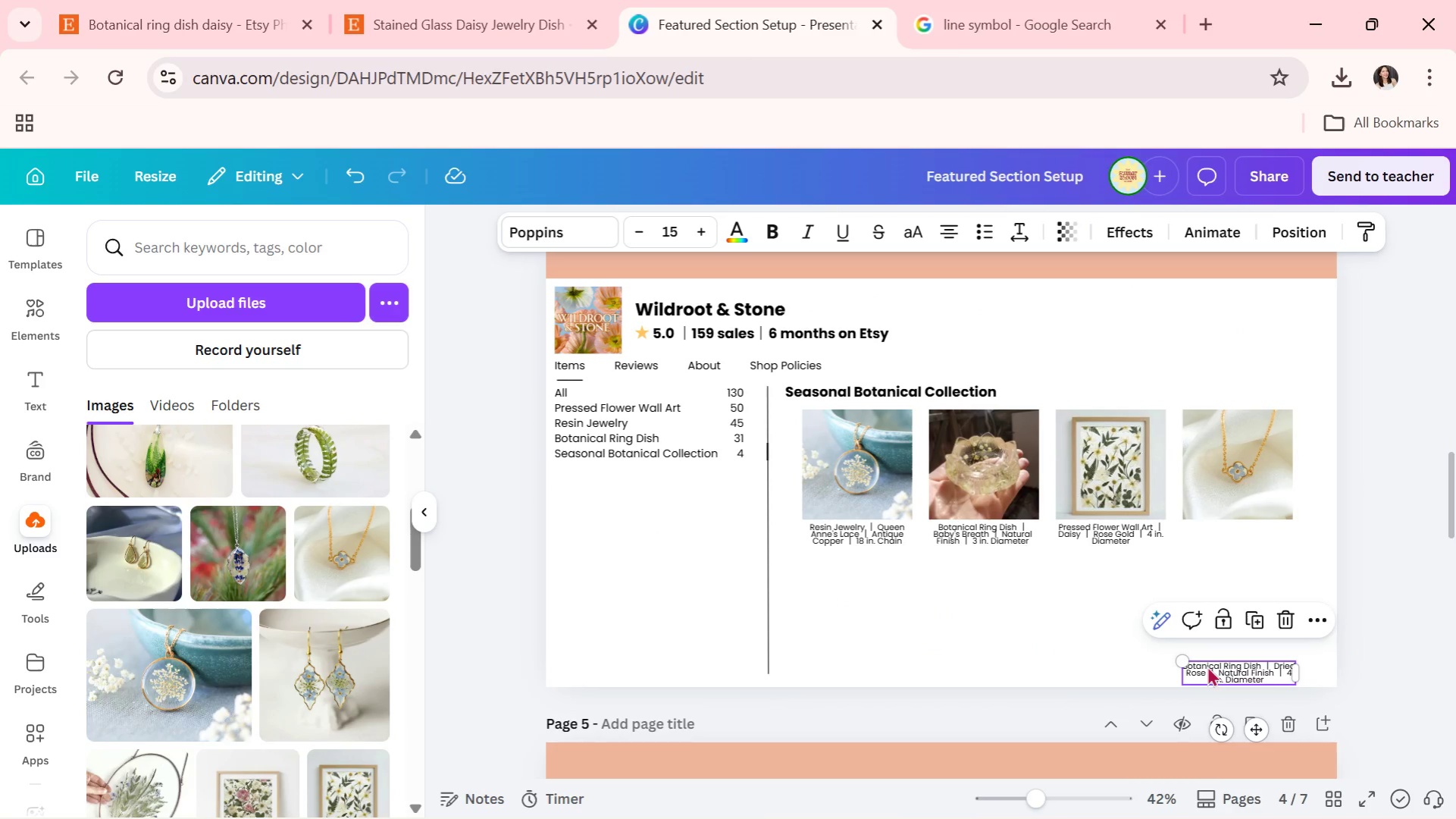 
left_click_drag(start_coordinate=[1208, 668], to_coordinate=[1201, 531])
 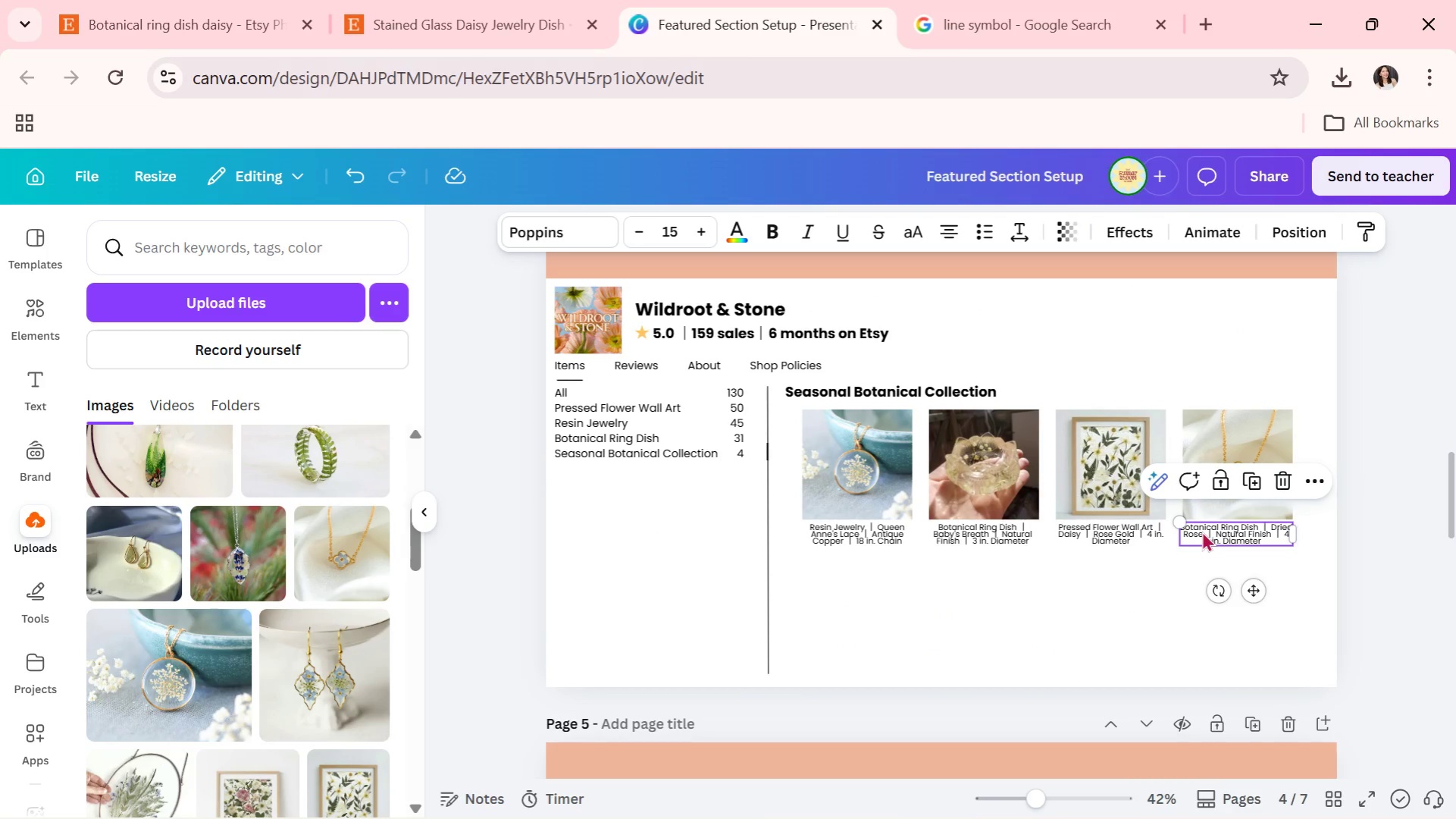 
key(Control+ControlLeft)
 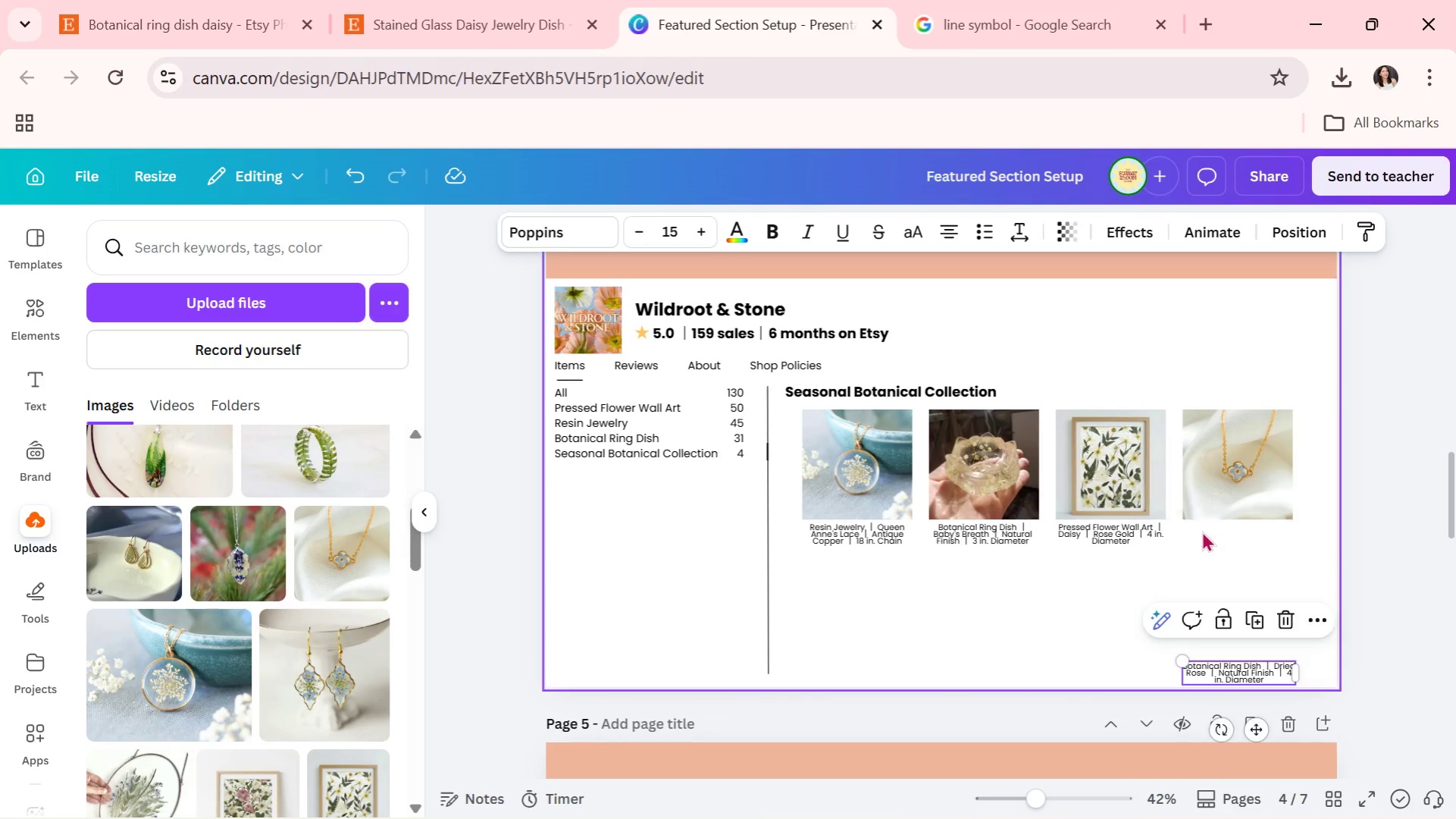 
key(Control+Z)
 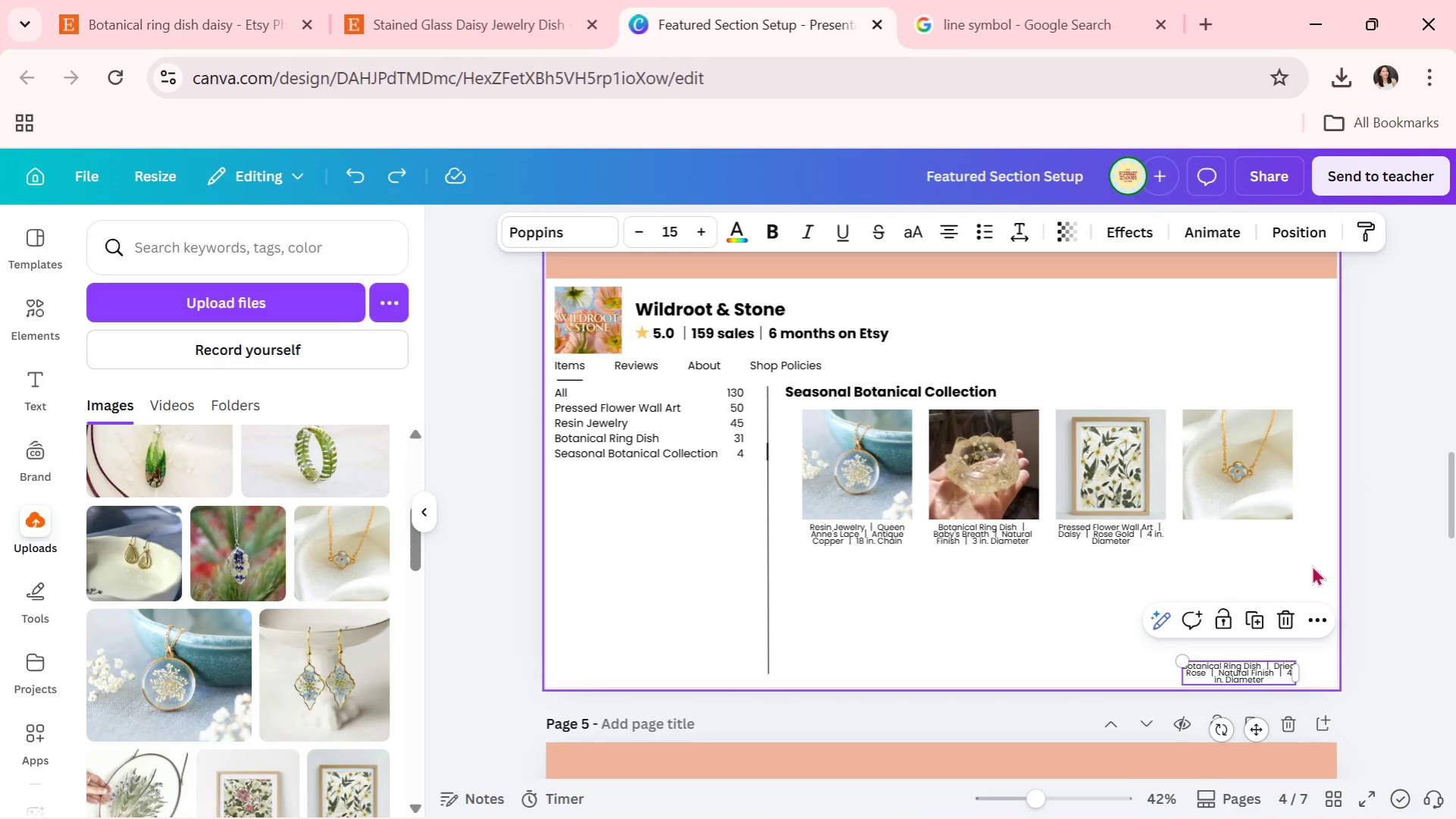 
key(Control+ControlLeft)
 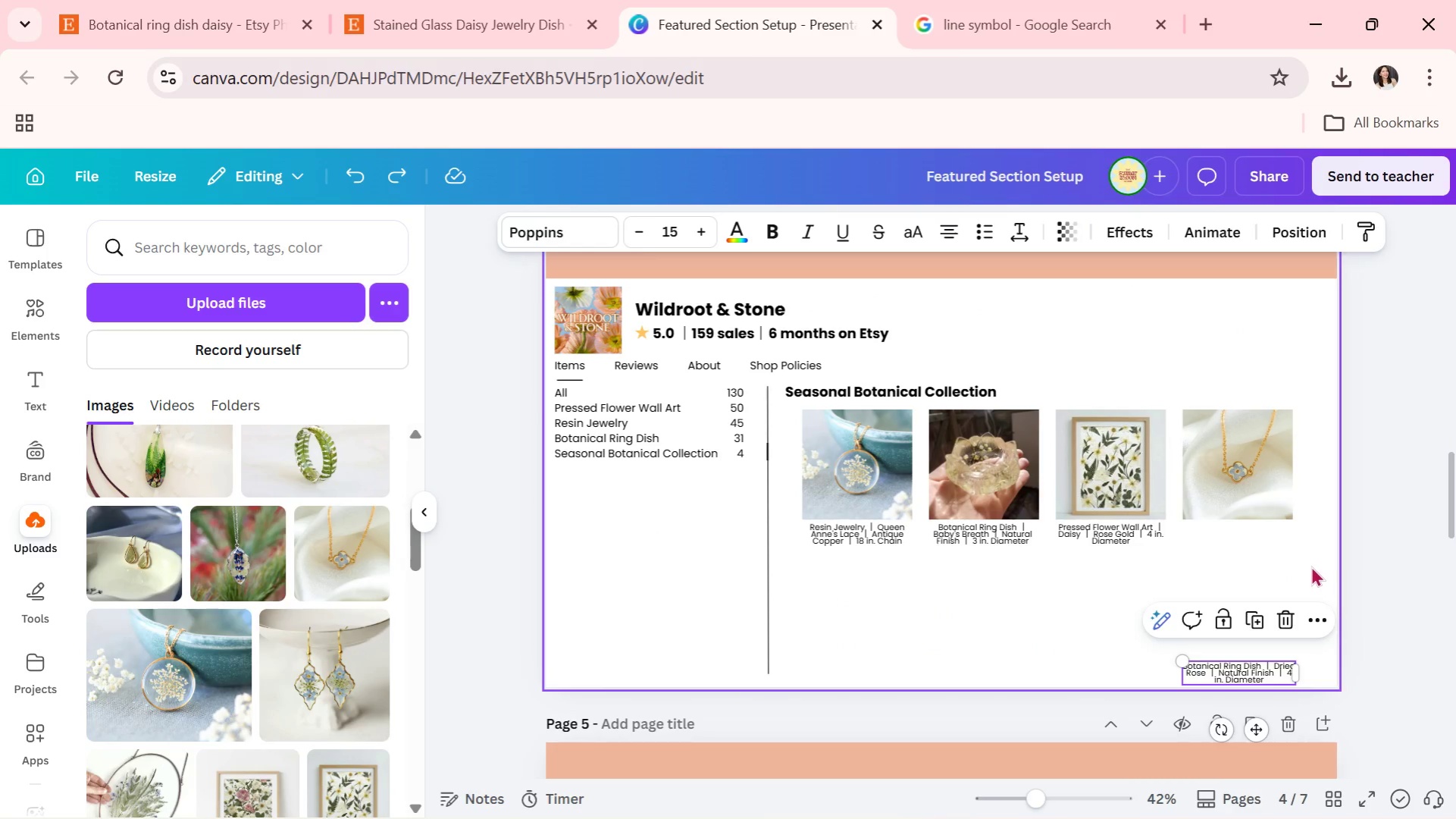 
key(Control+Z)
 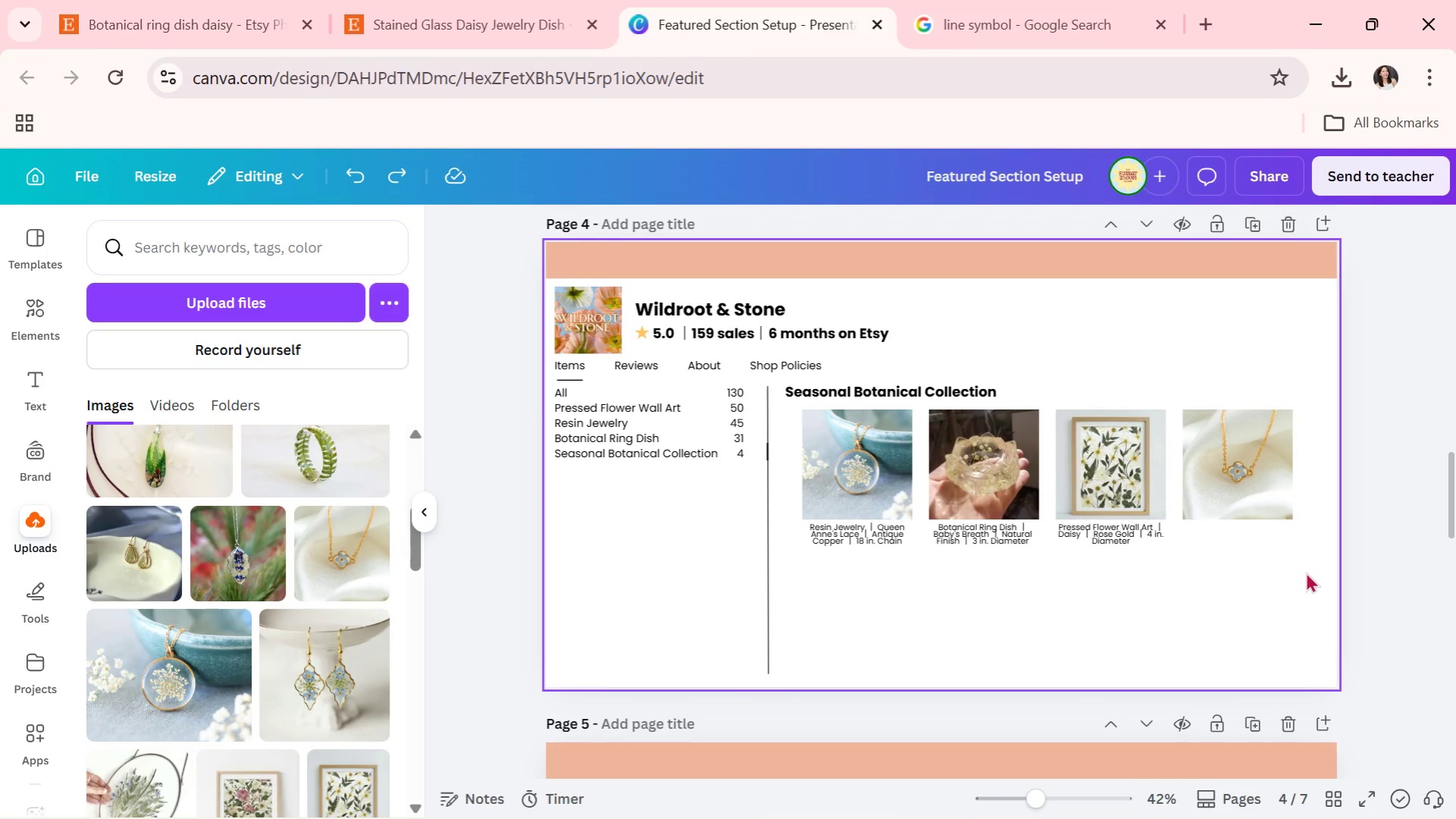 
key(Control+ControlLeft)
 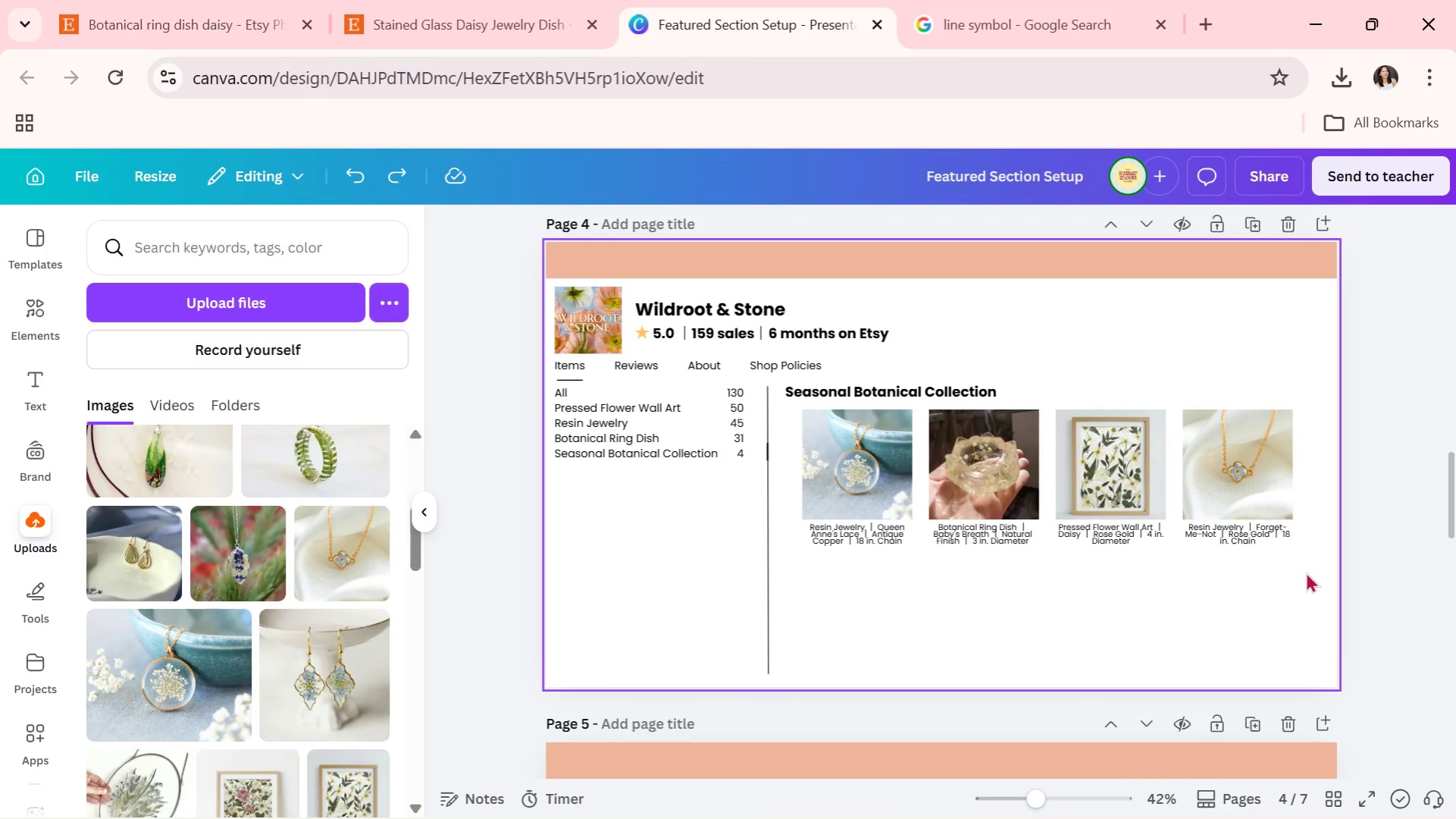 
key(Control+Z)
 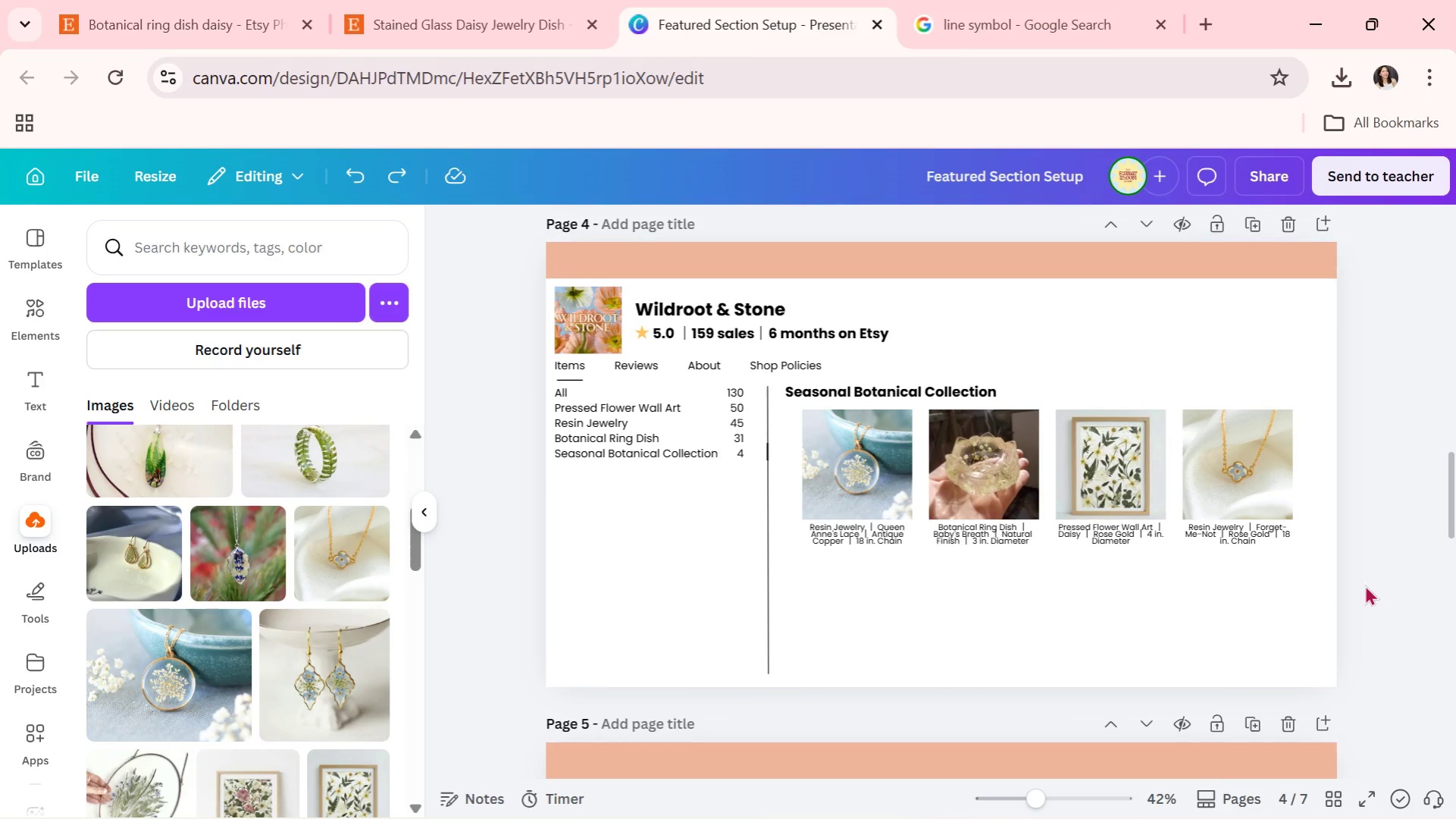 
left_click([1366, 585])
 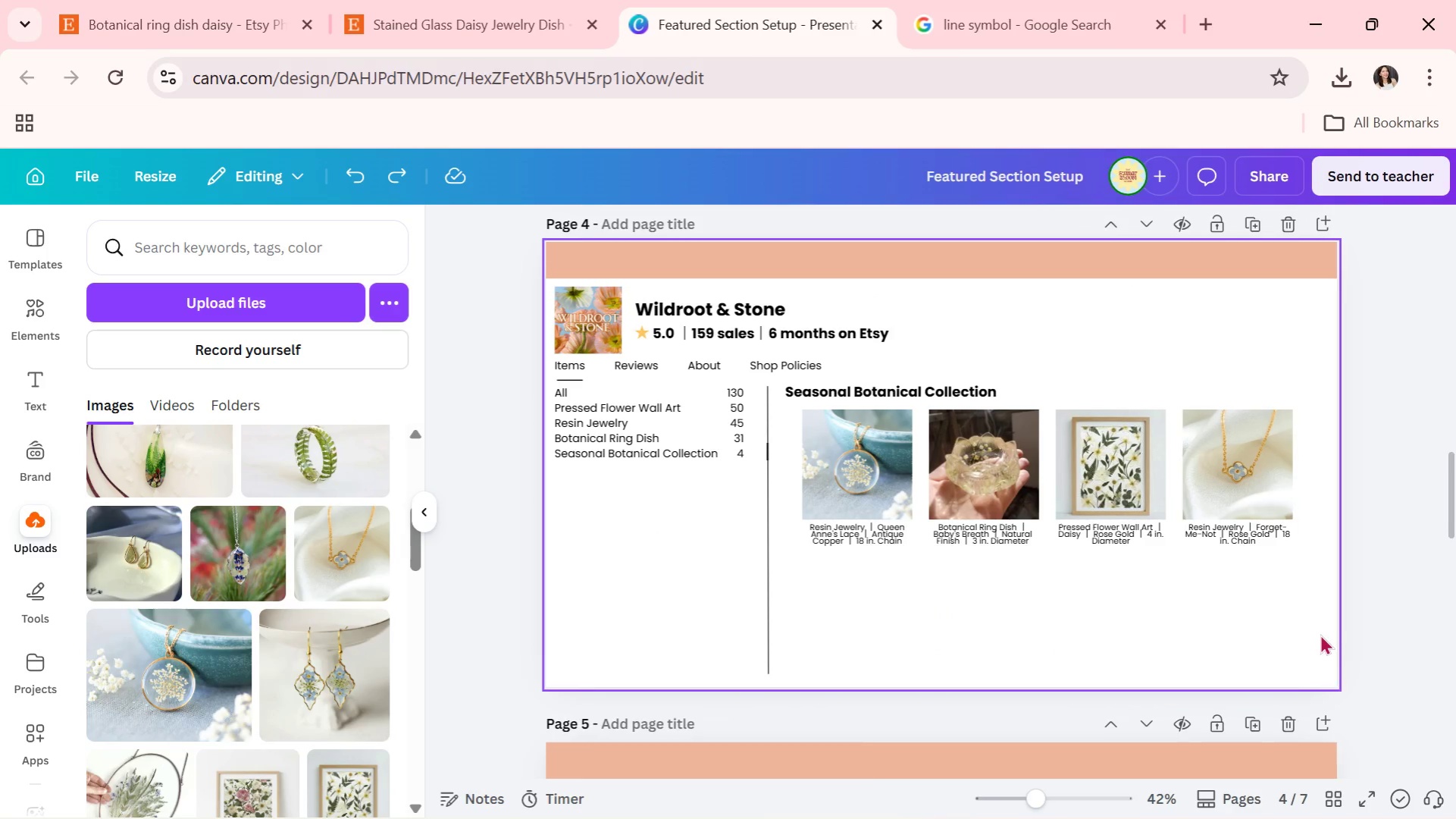 
scroll: coordinate [1320, 634], scroll_direction: down, amount: 3.0
 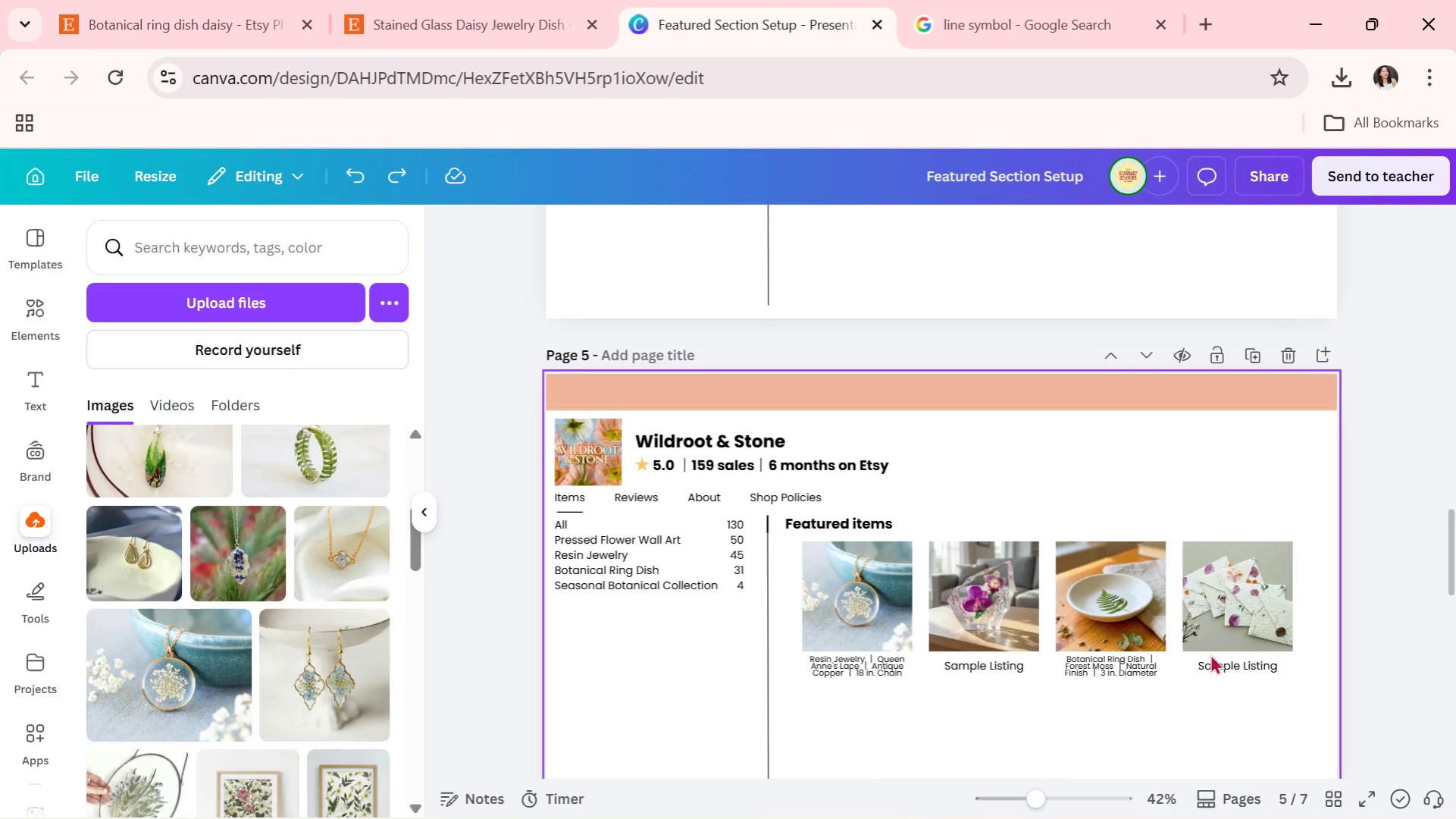 
double_click([1210, 662])
 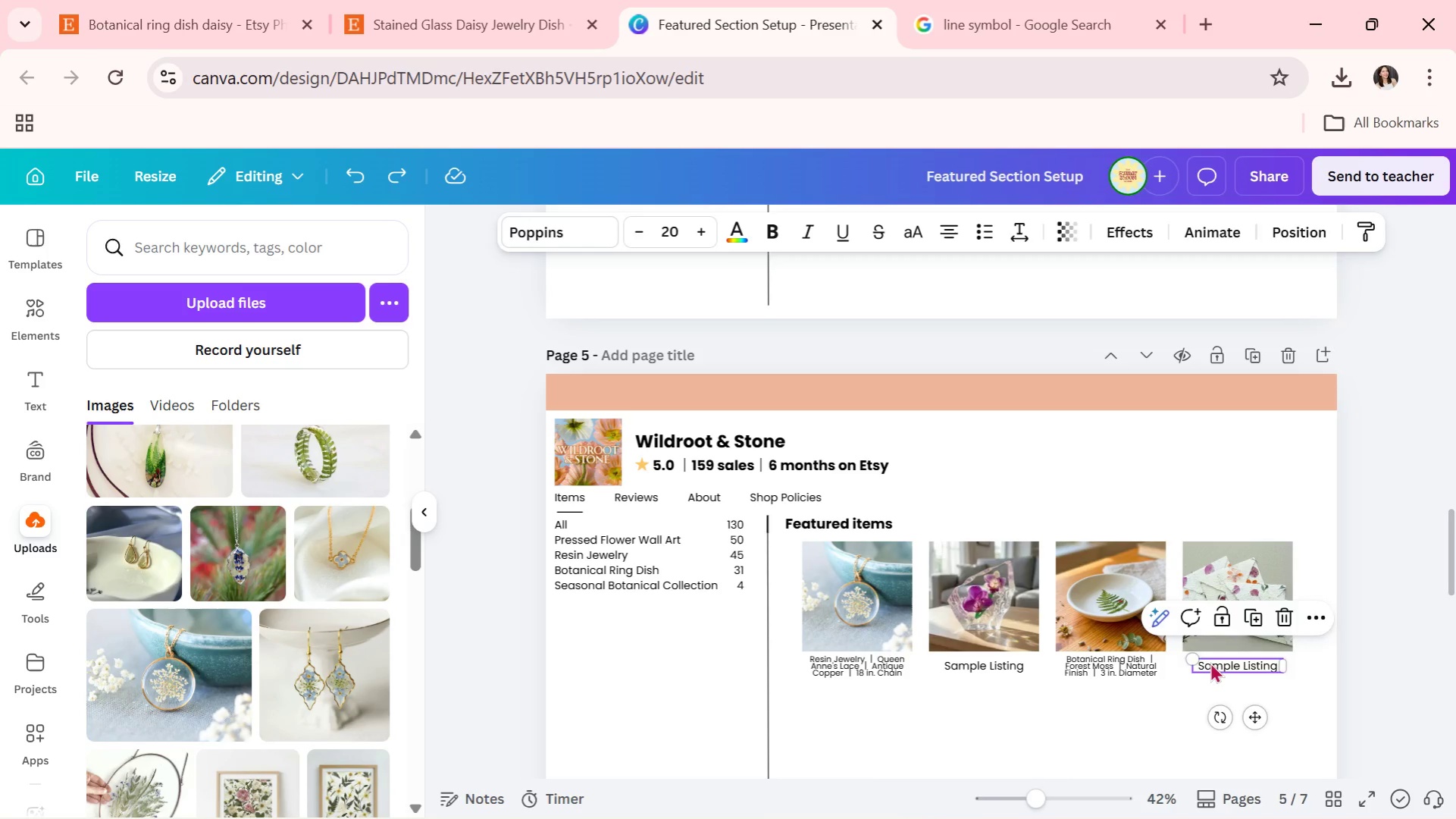 
key(Backspace)
 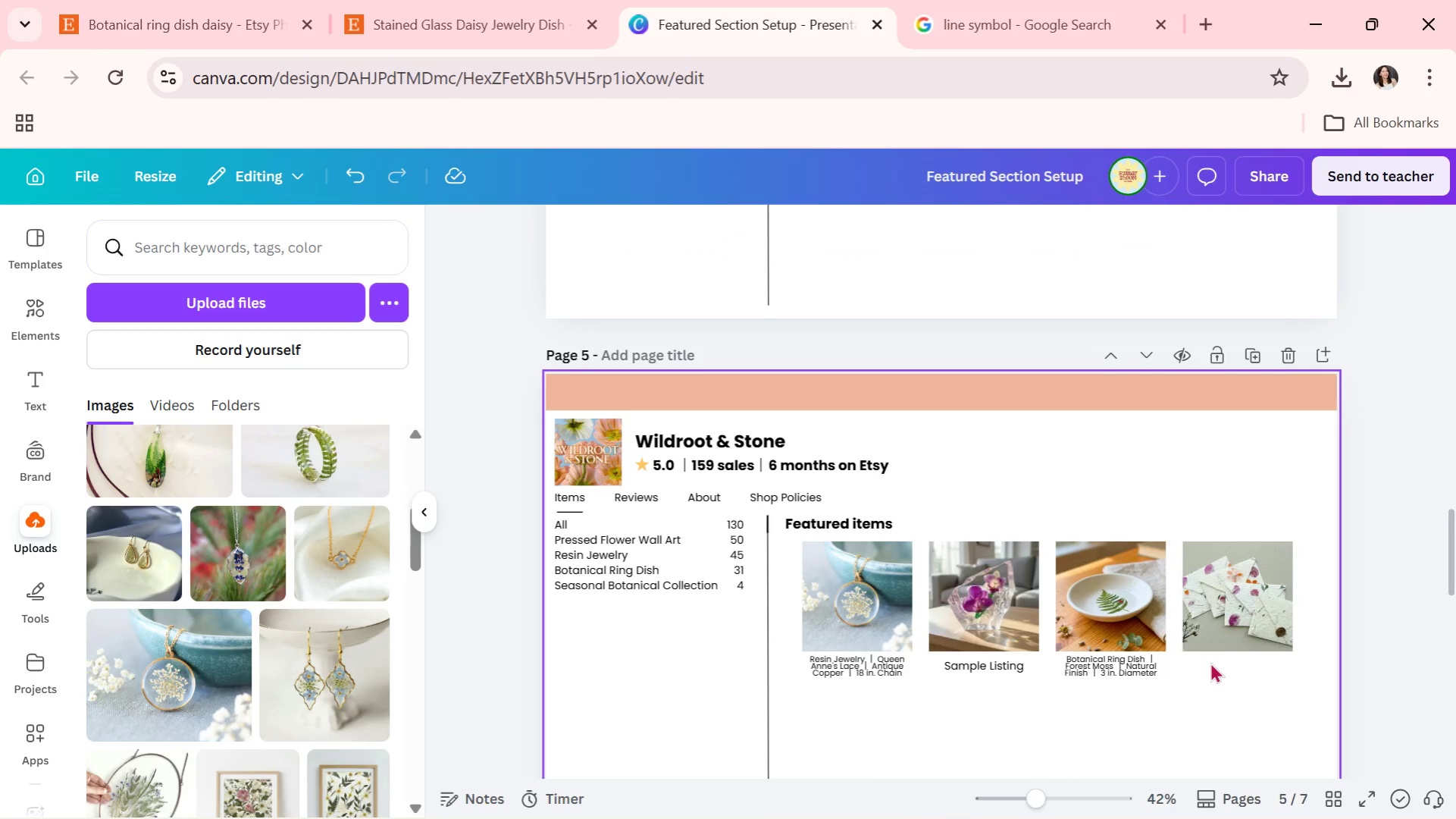 
key(Control+V)
 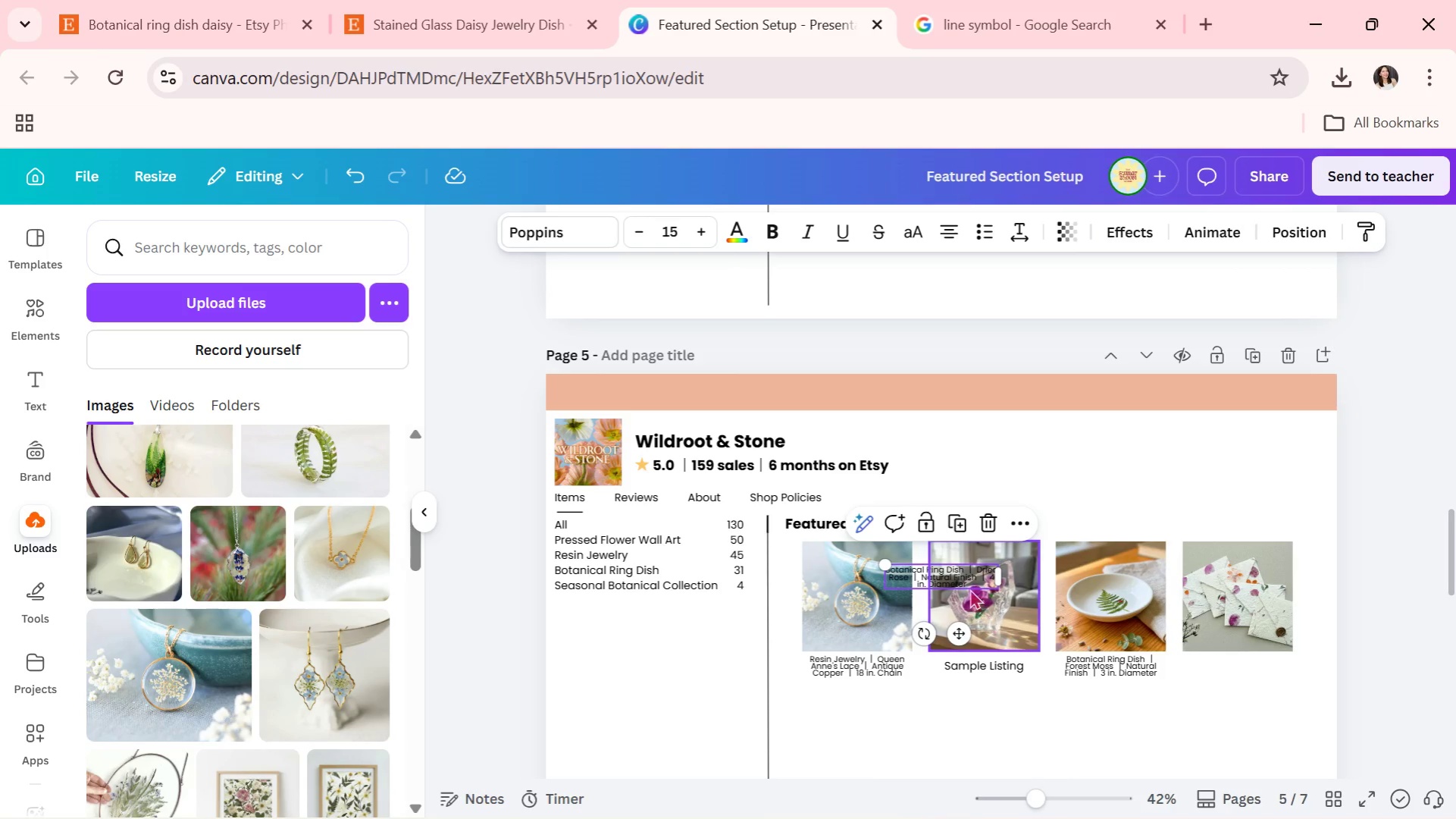 
left_click_drag(start_coordinate=[966, 579], to_coordinate=[1259, 668])
 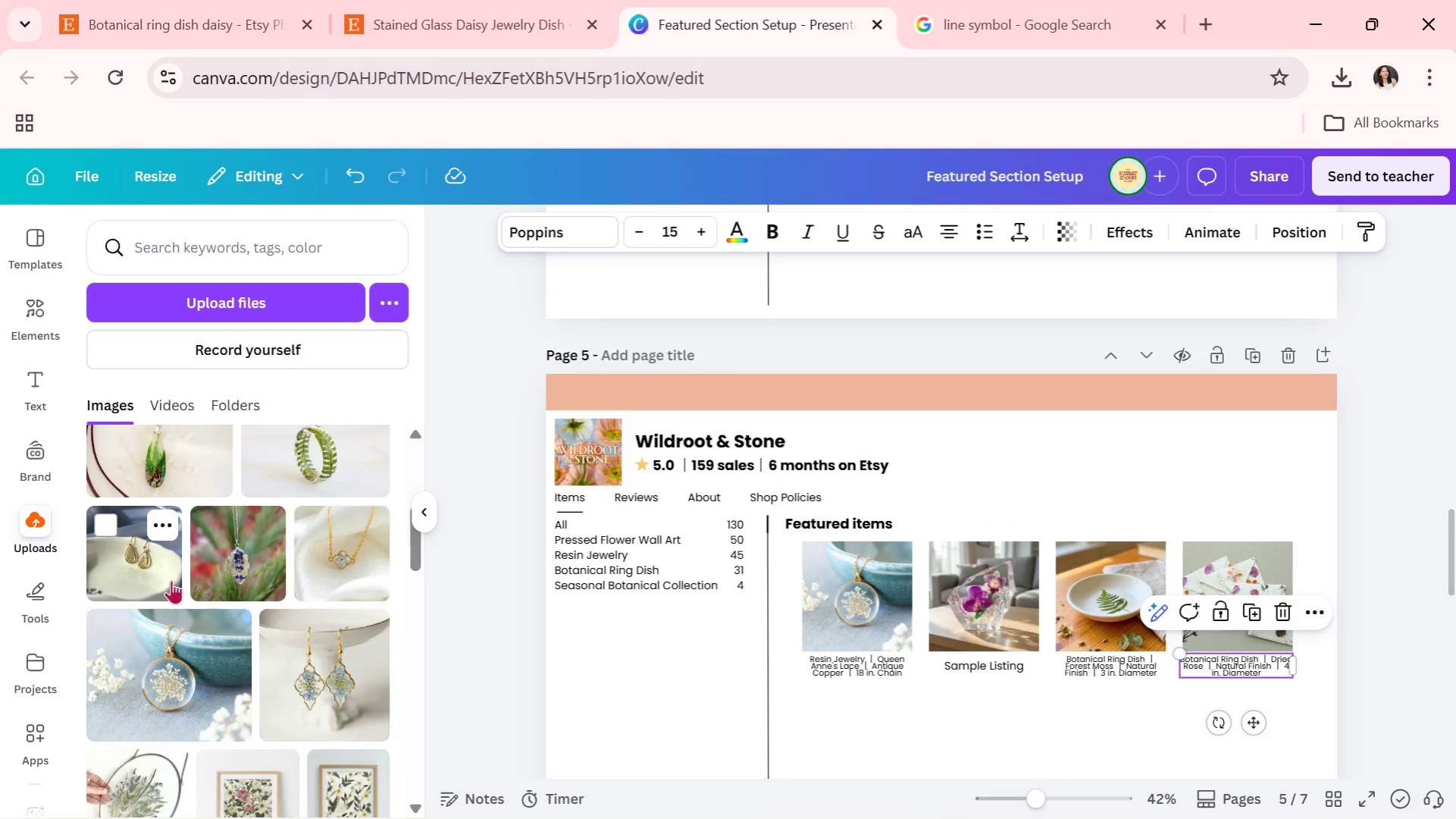 
mouse_move([218, 622])
 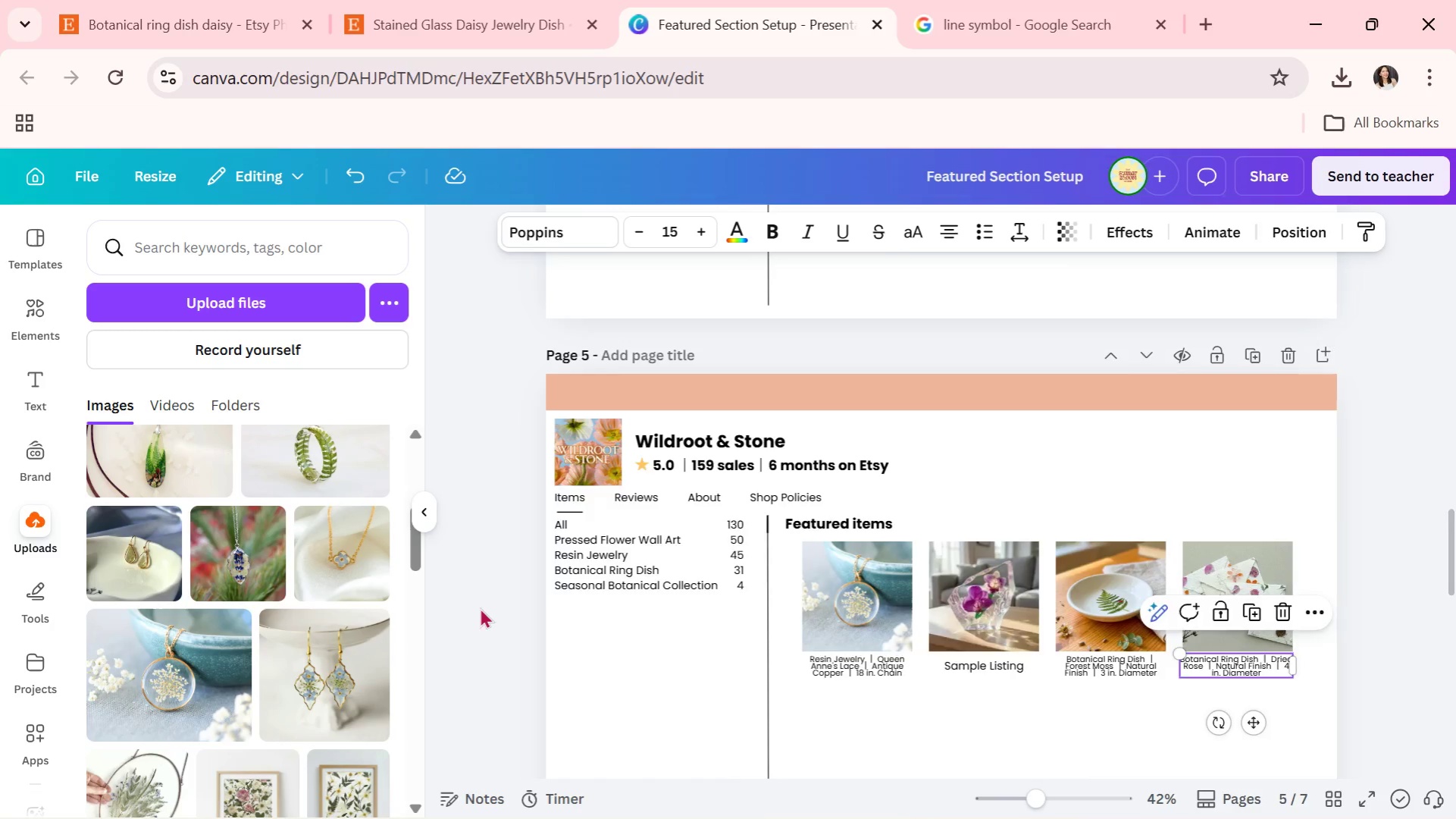 
scroll: coordinate [540, 638], scroll_direction: up, amount: 5.0
 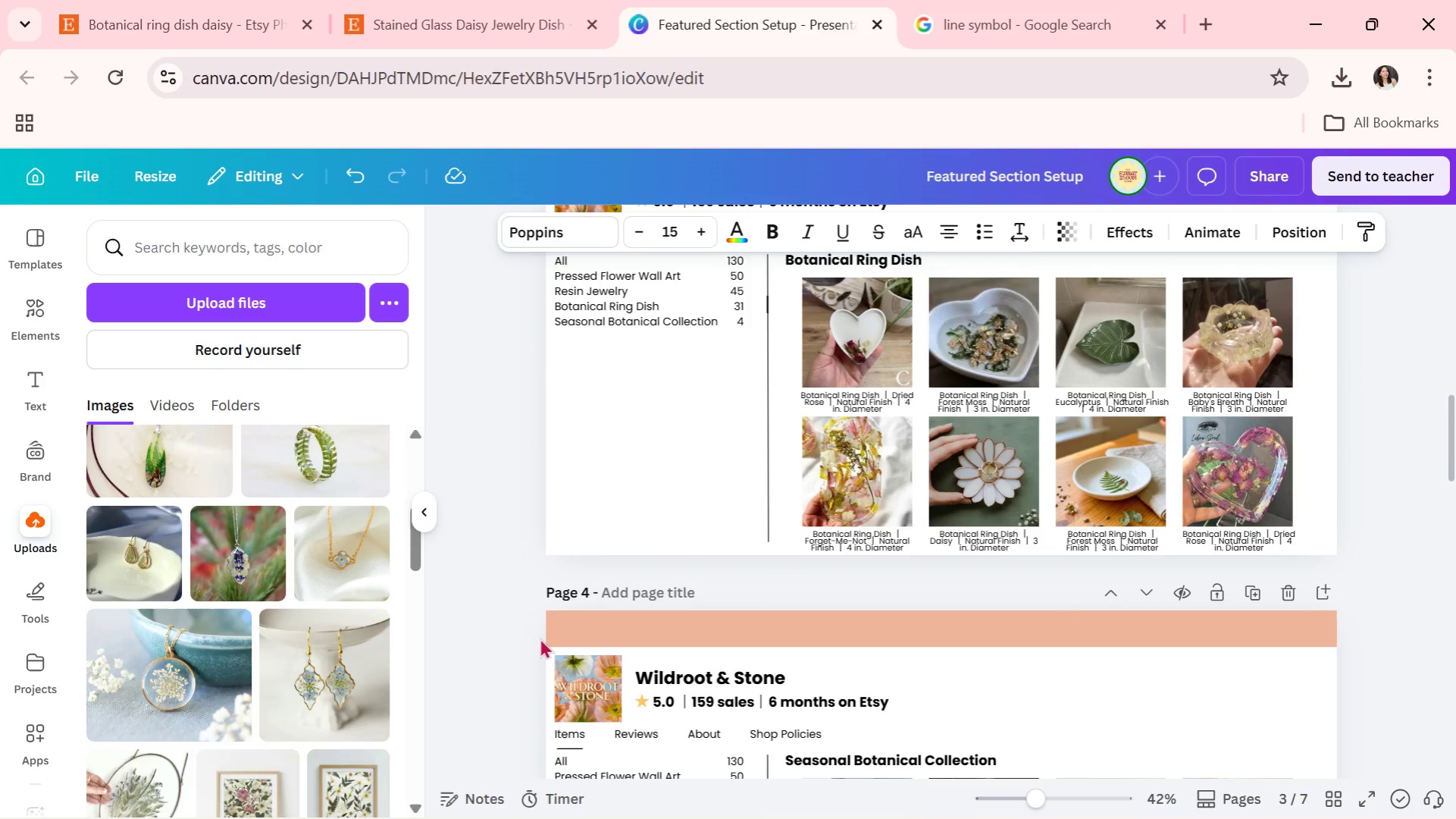 
scroll: coordinate [540, 638], scroll_direction: down, amount: 2.0
 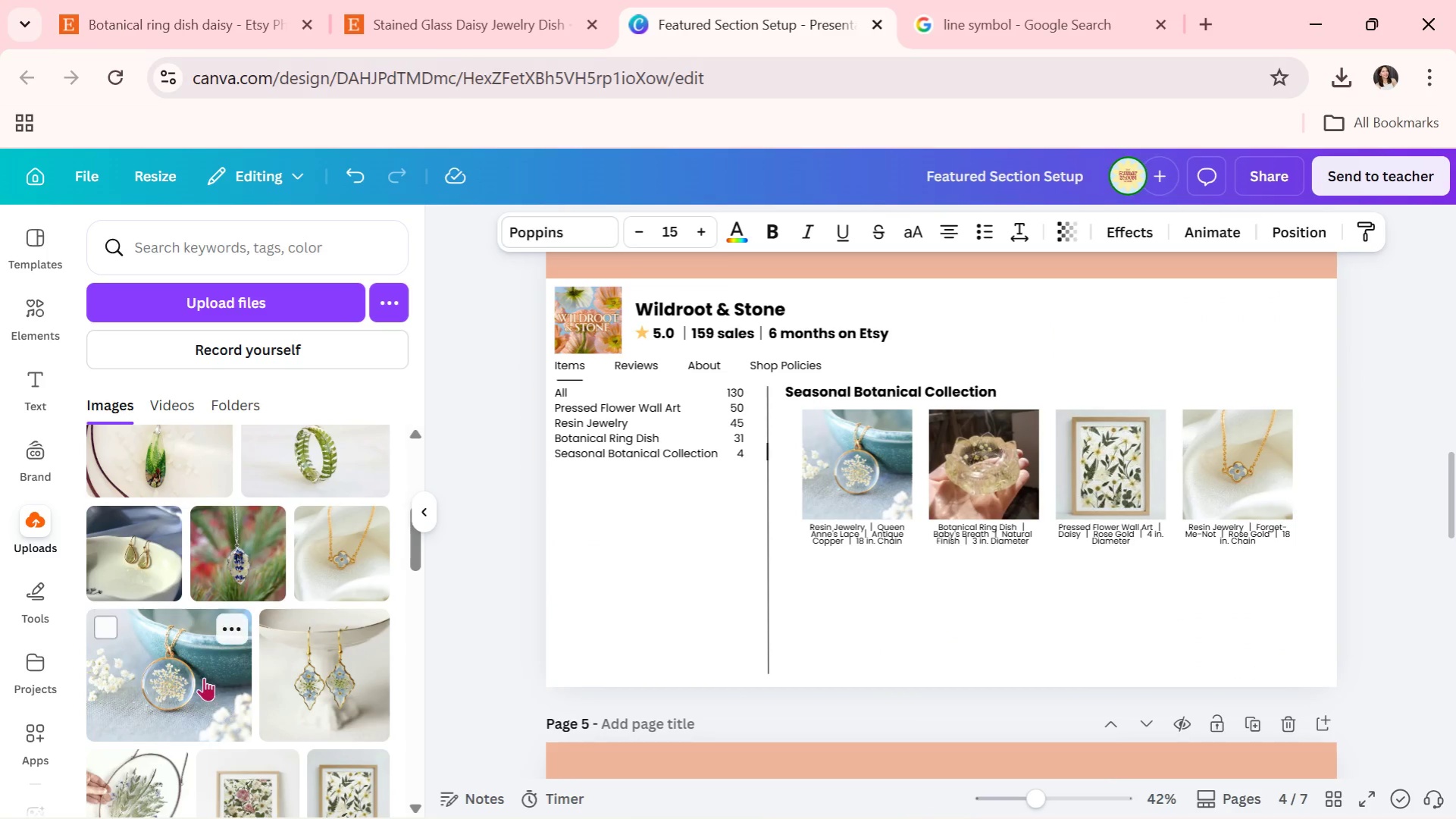 
scroll: coordinate [204, 670], scroll_direction: up, amount: 6.0
 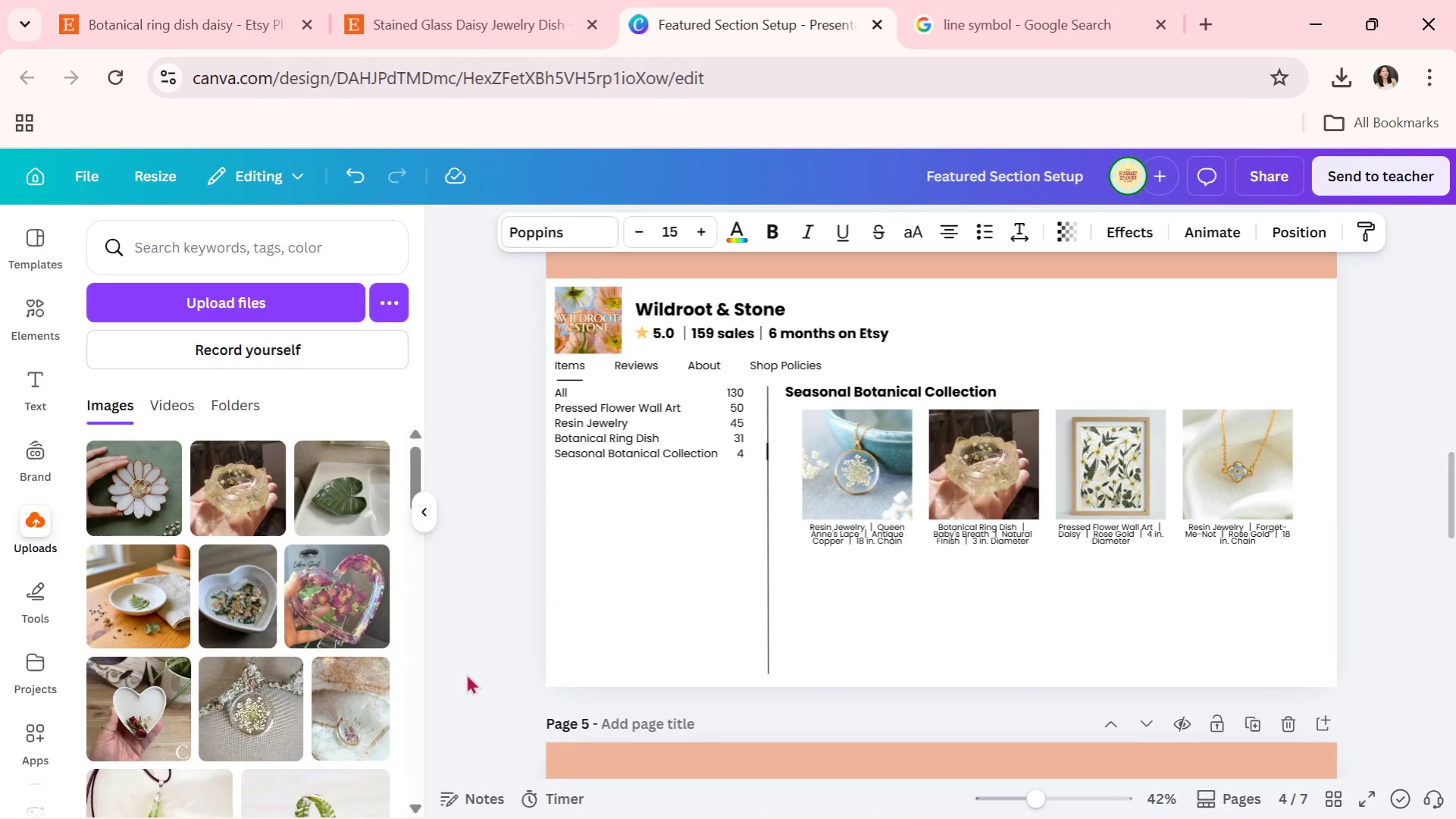 
scroll: coordinate [473, 671], scroll_direction: down, amount: 4.0
 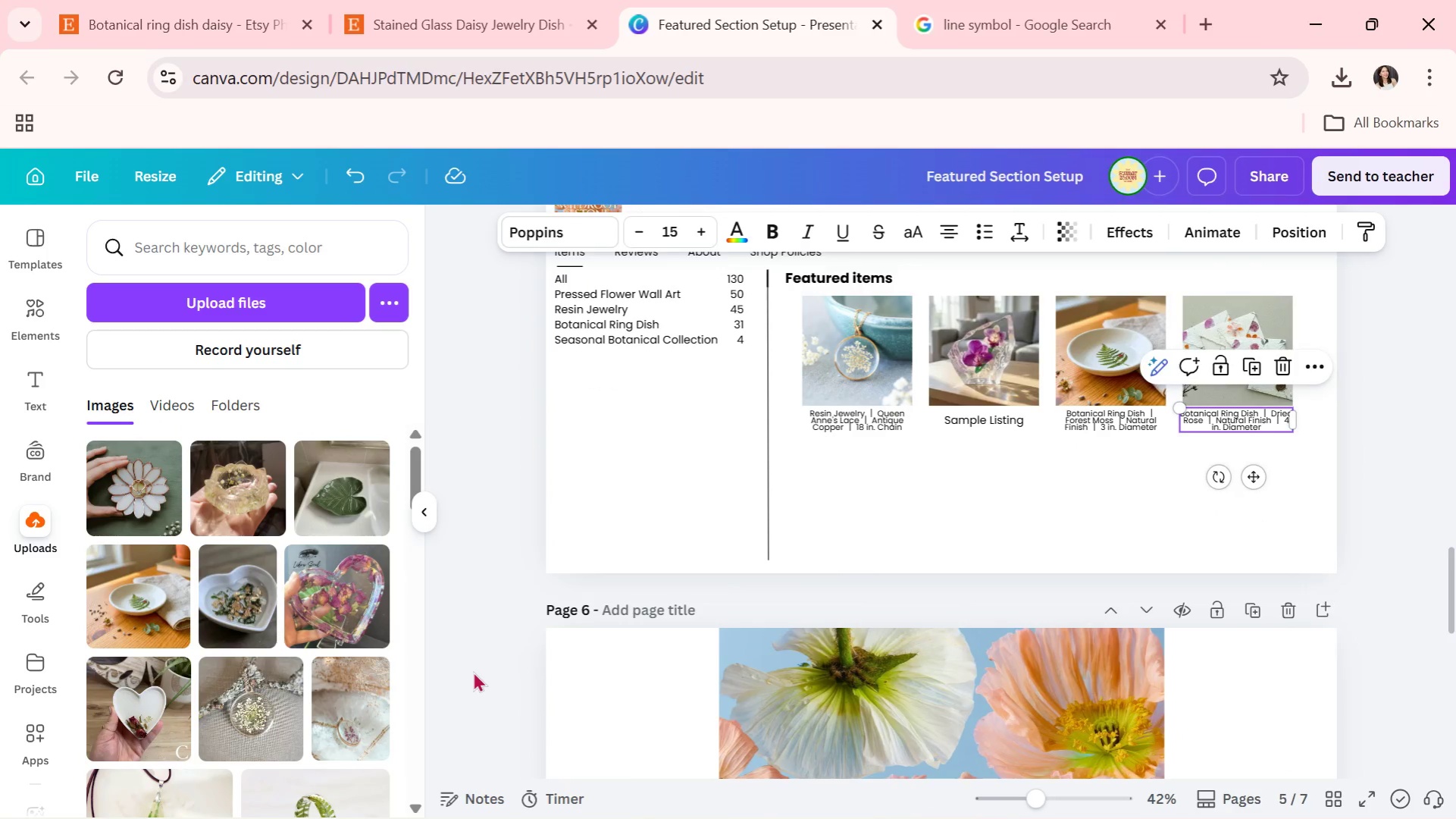 
scroll: coordinate [473, 671], scroll_direction: none, amount: 0.0
 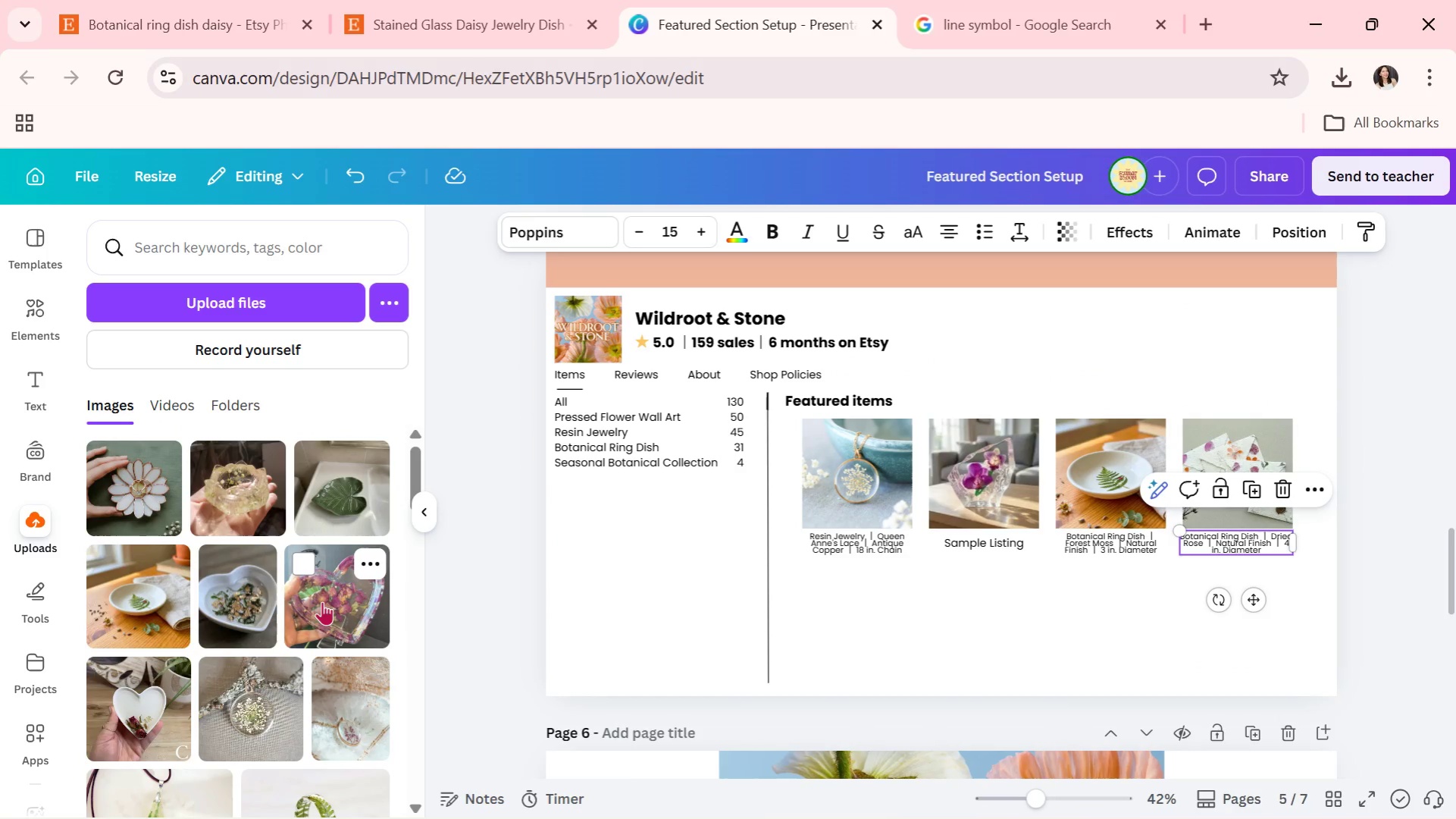 
left_click_drag(start_coordinate=[323, 610], to_coordinate=[1252, 466])
 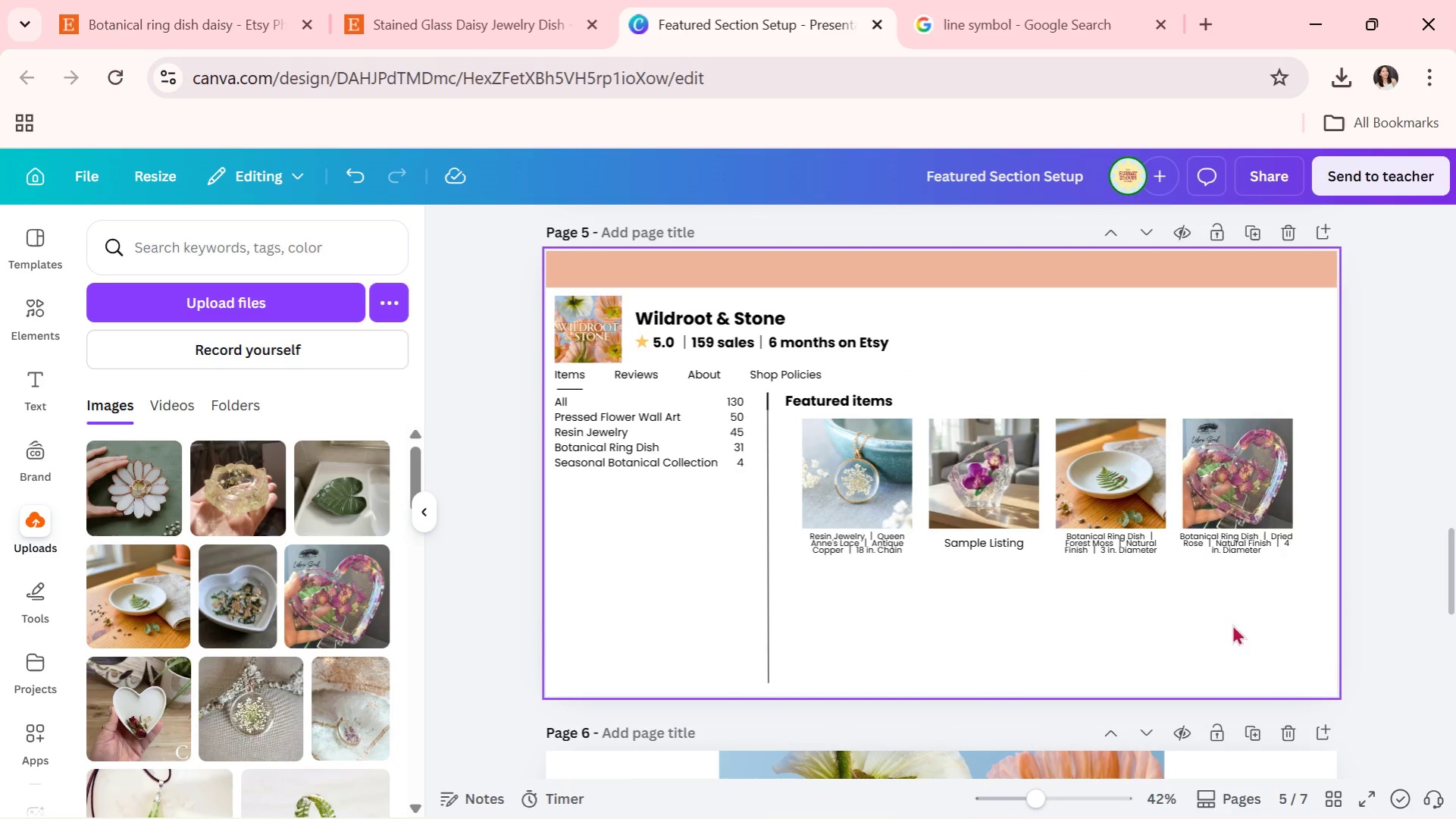 
mouse_move([1248, 544])
 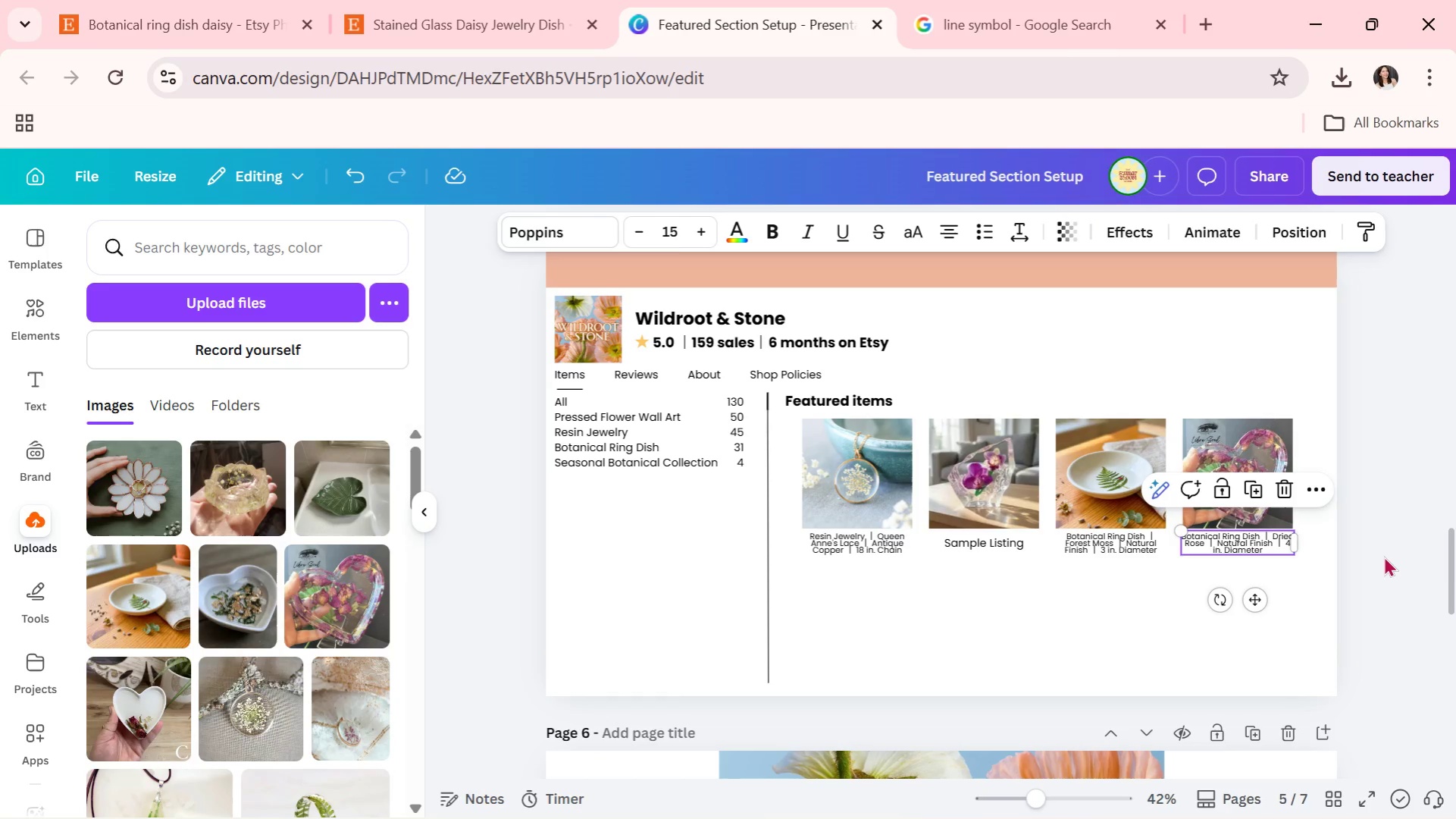 
left_click([1383, 556])
 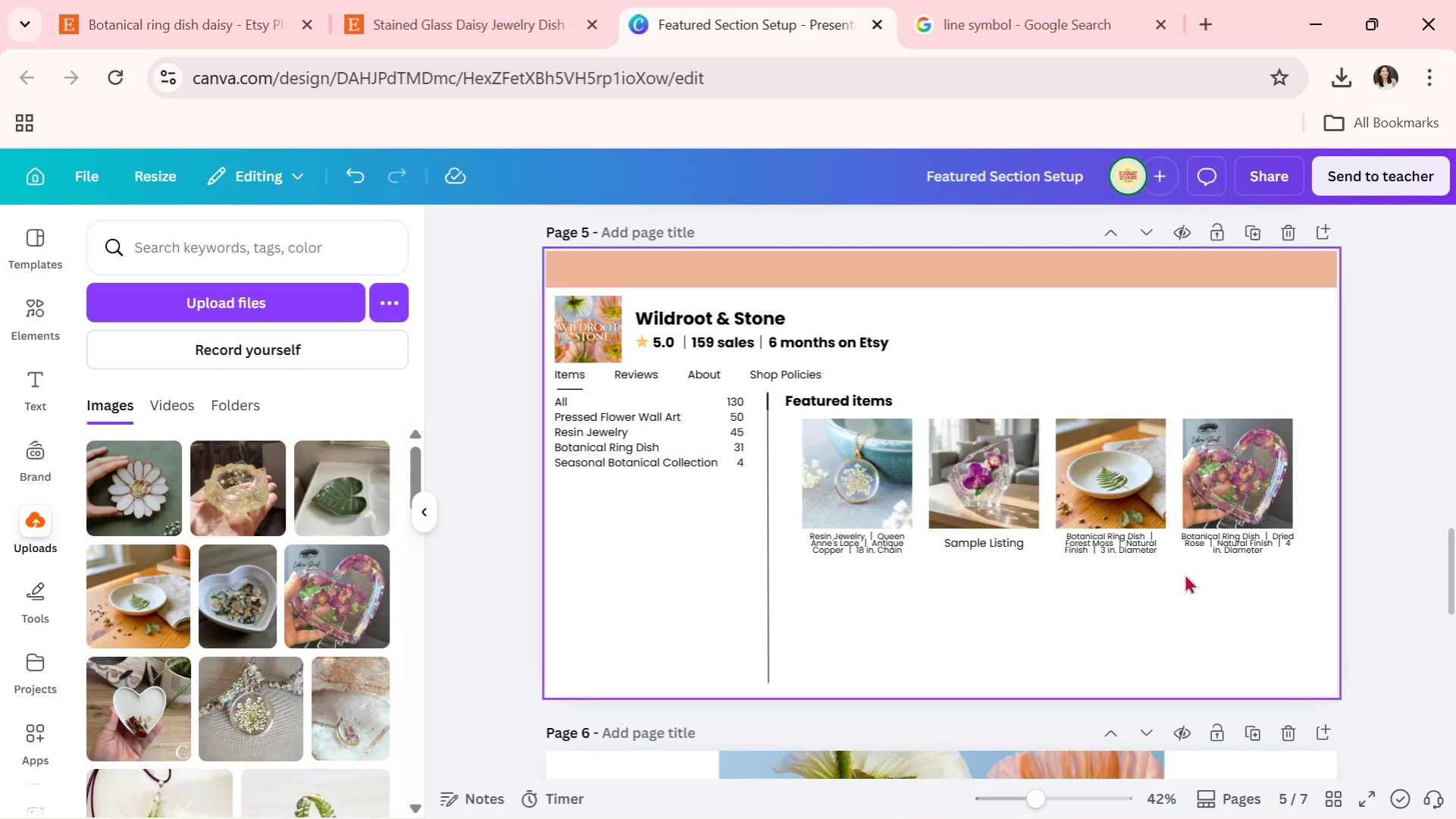 
scroll: coordinate [1162, 584], scroll_direction: up, amount: 7.0
 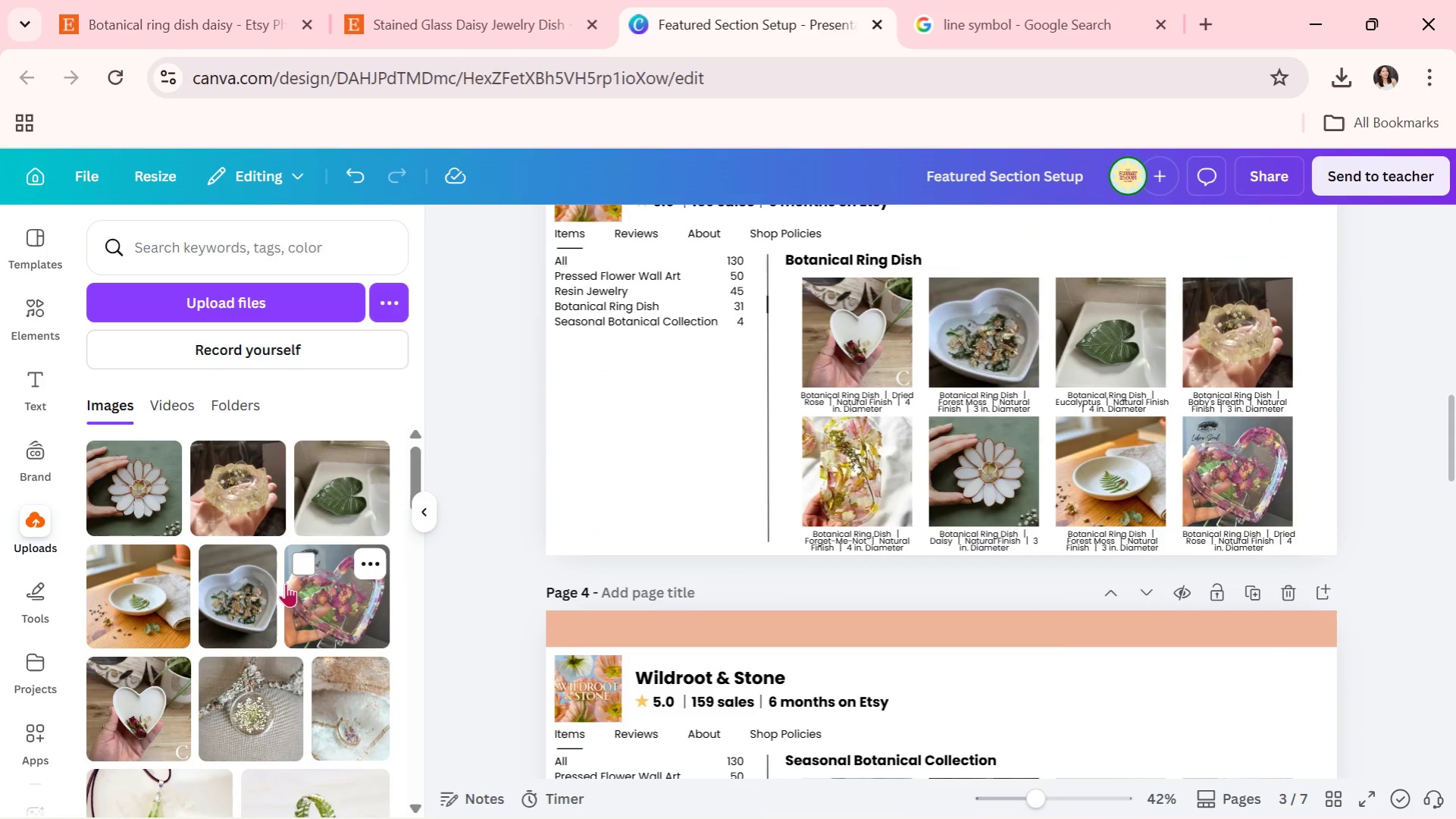 
scroll: coordinate [670, 579], scroll_direction: down, amount: 10.0
 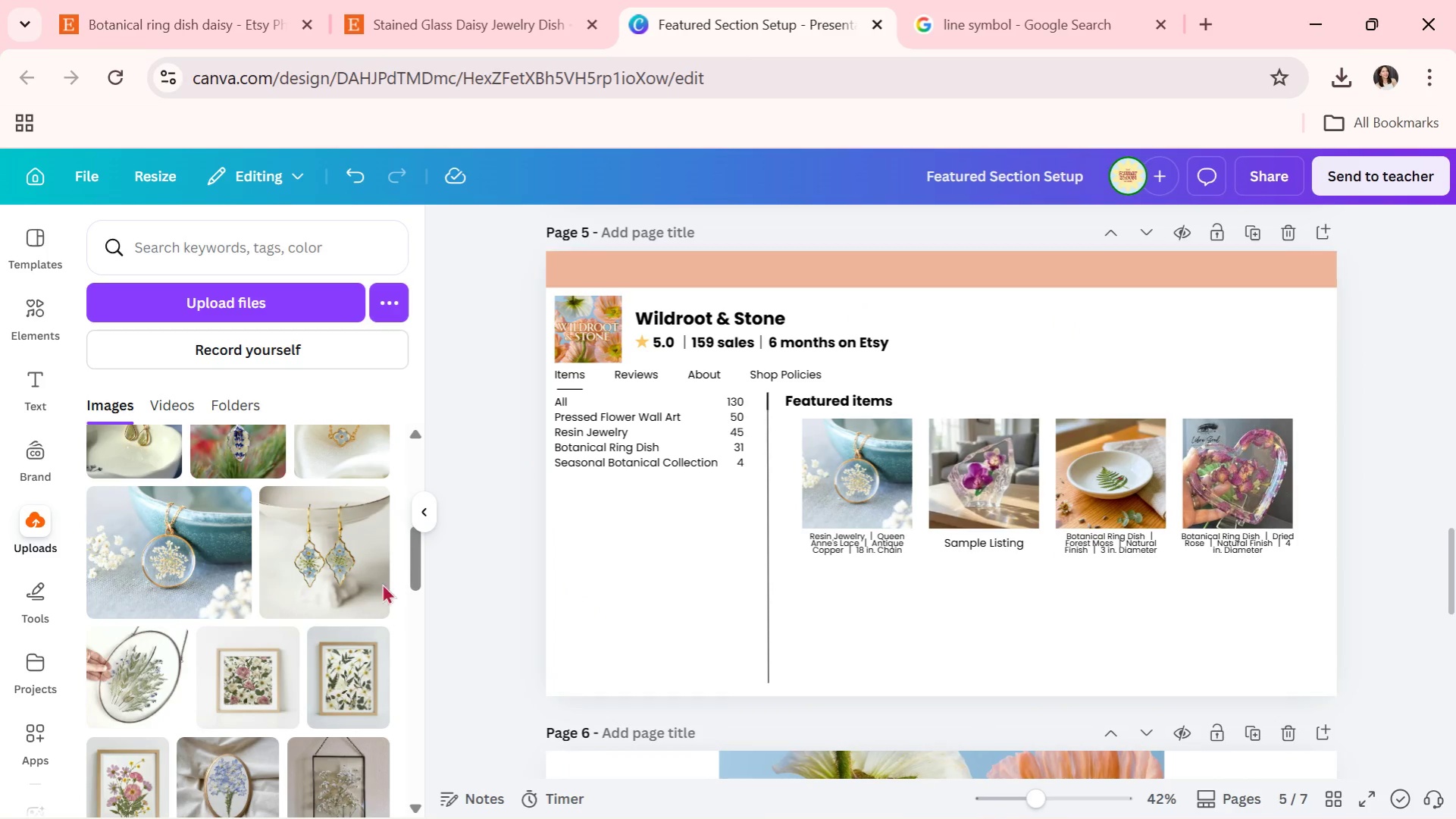 
left_click_drag(start_coordinate=[133, 499], to_coordinate=[953, 426])
 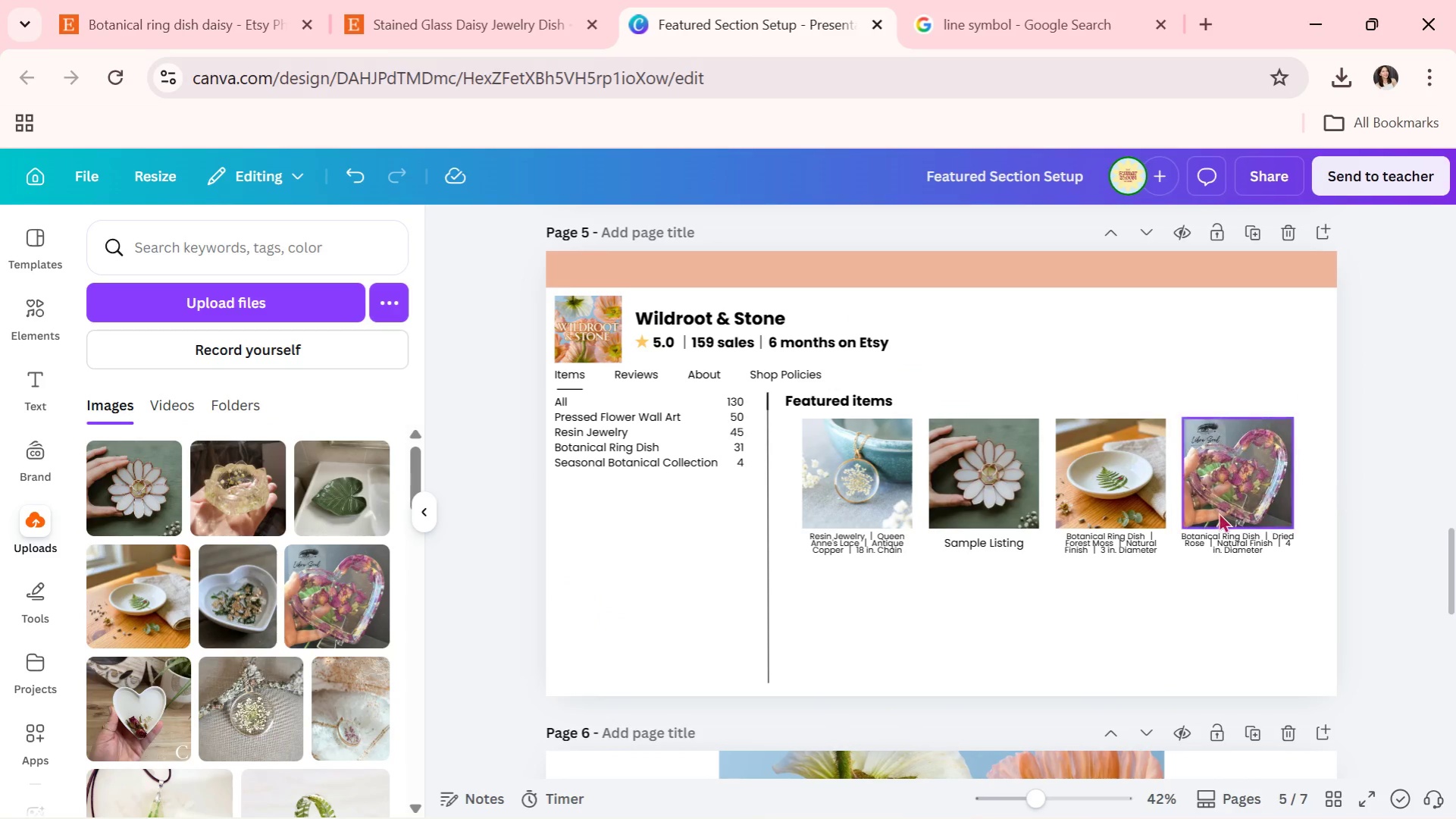 
scroll: coordinate [965, 484], scroll_direction: up, amount: 16.0
 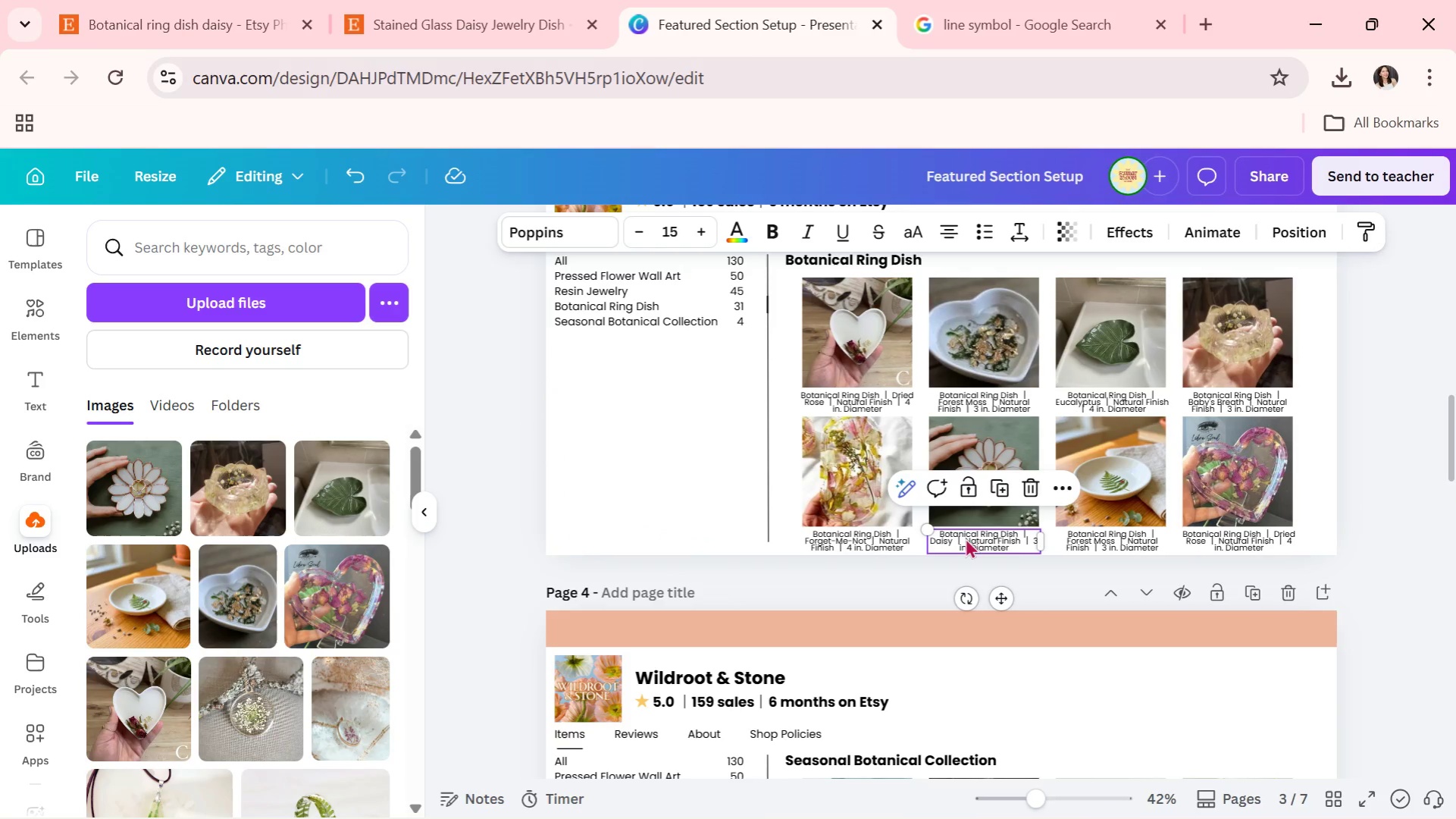 
double_click([965, 538])
 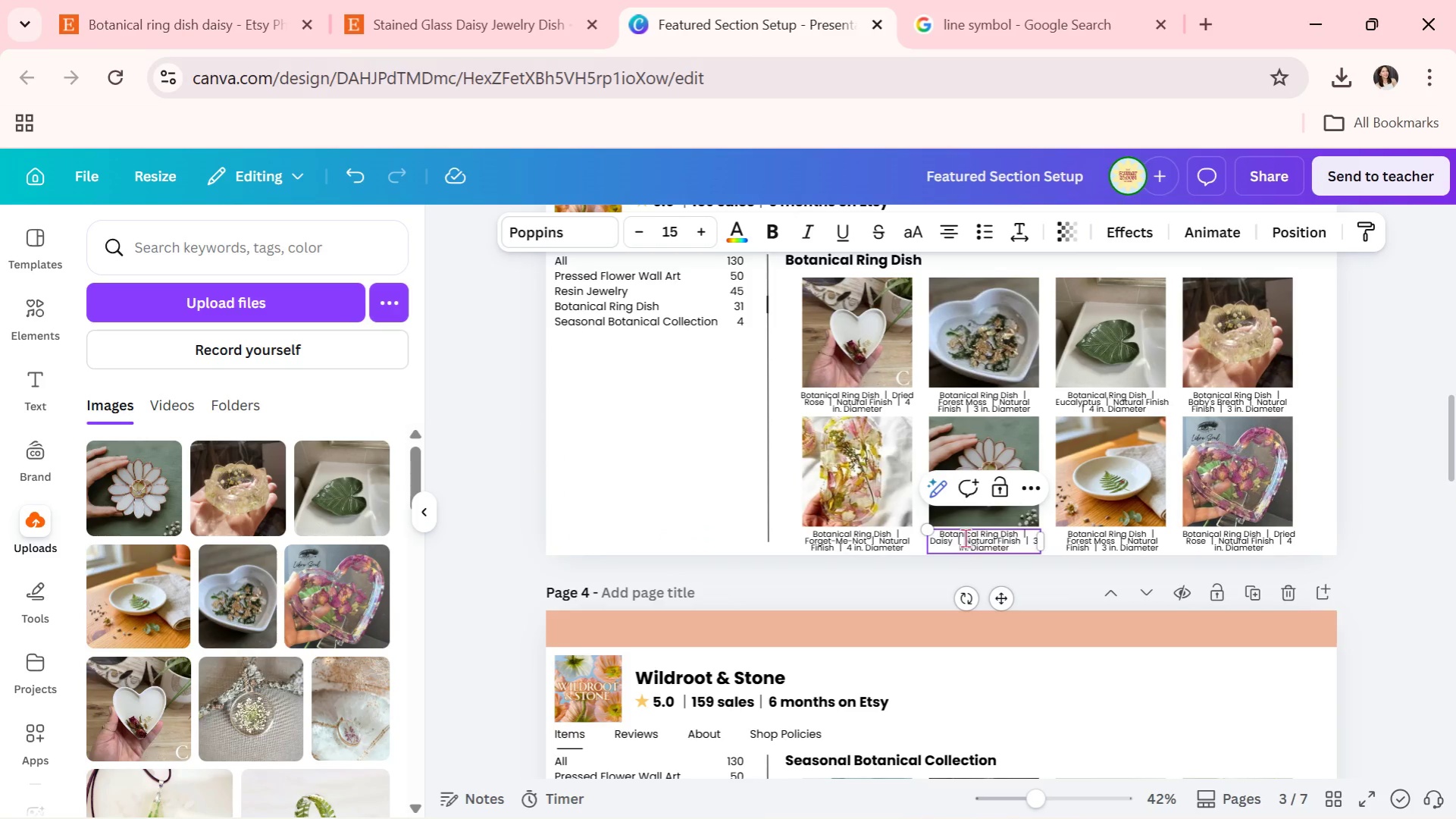 
triple_click([965, 538])
 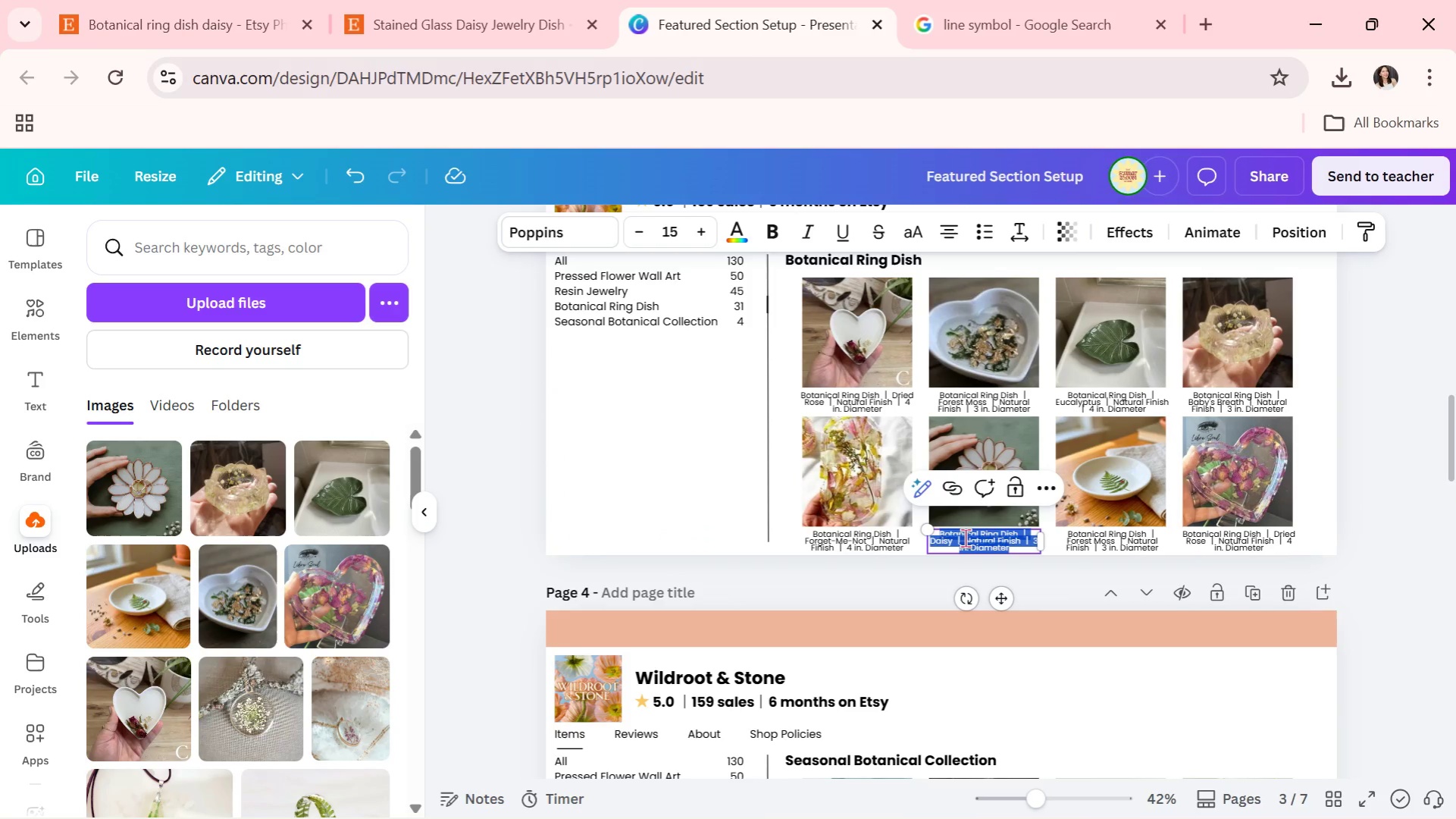 
triple_click([965, 538])
 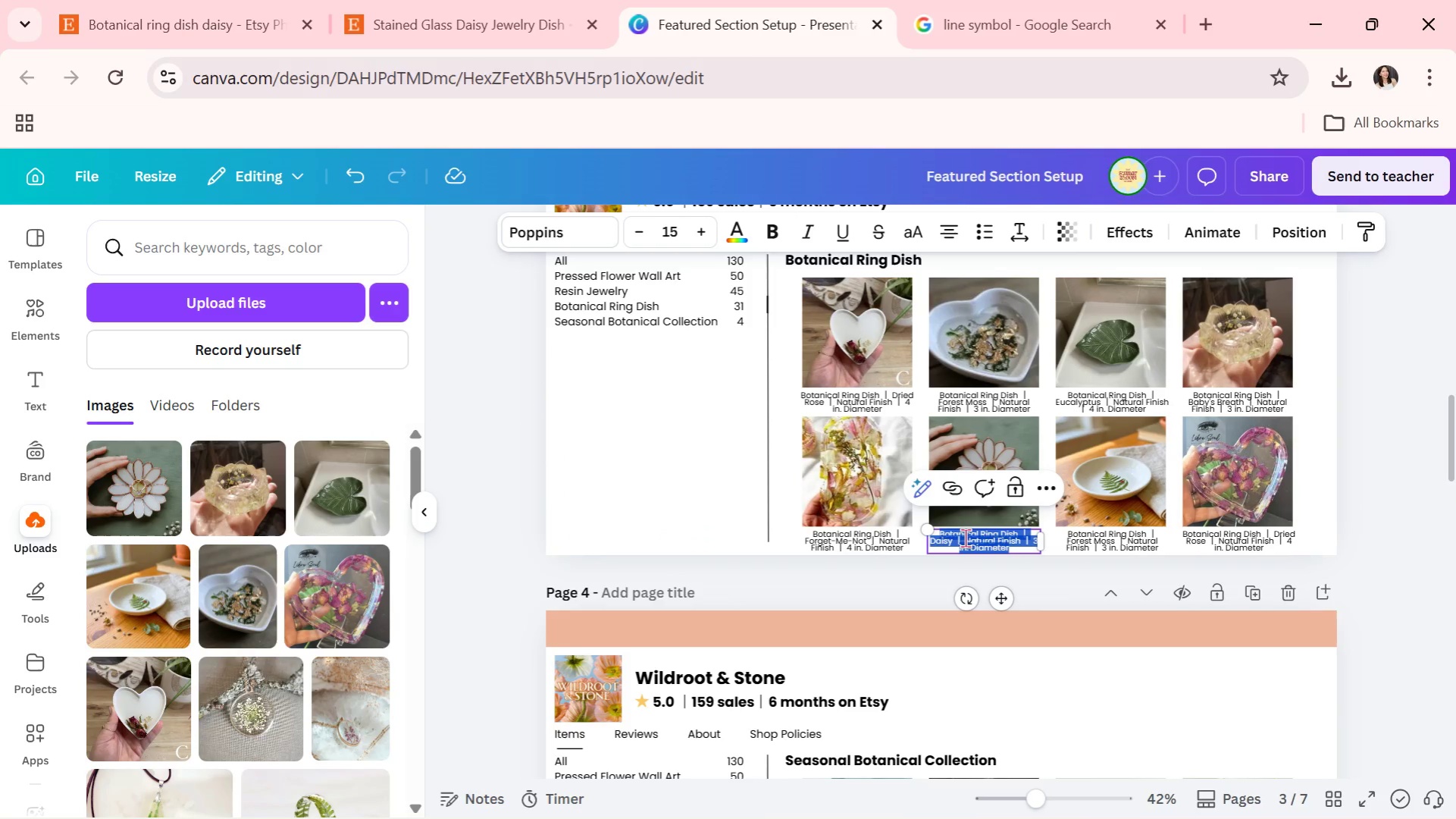 
key(Control+C)
 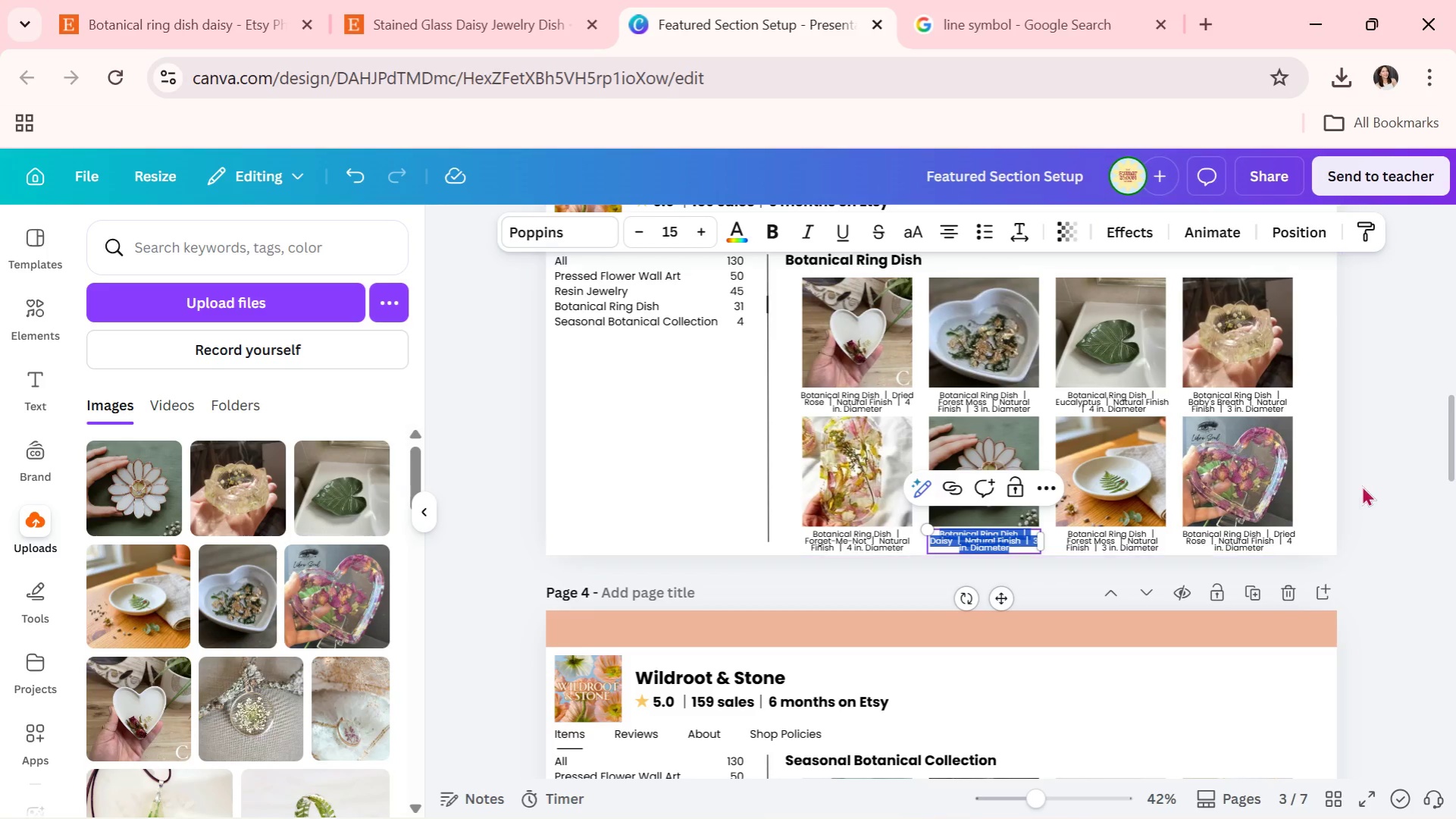 
left_click([1364, 485])
 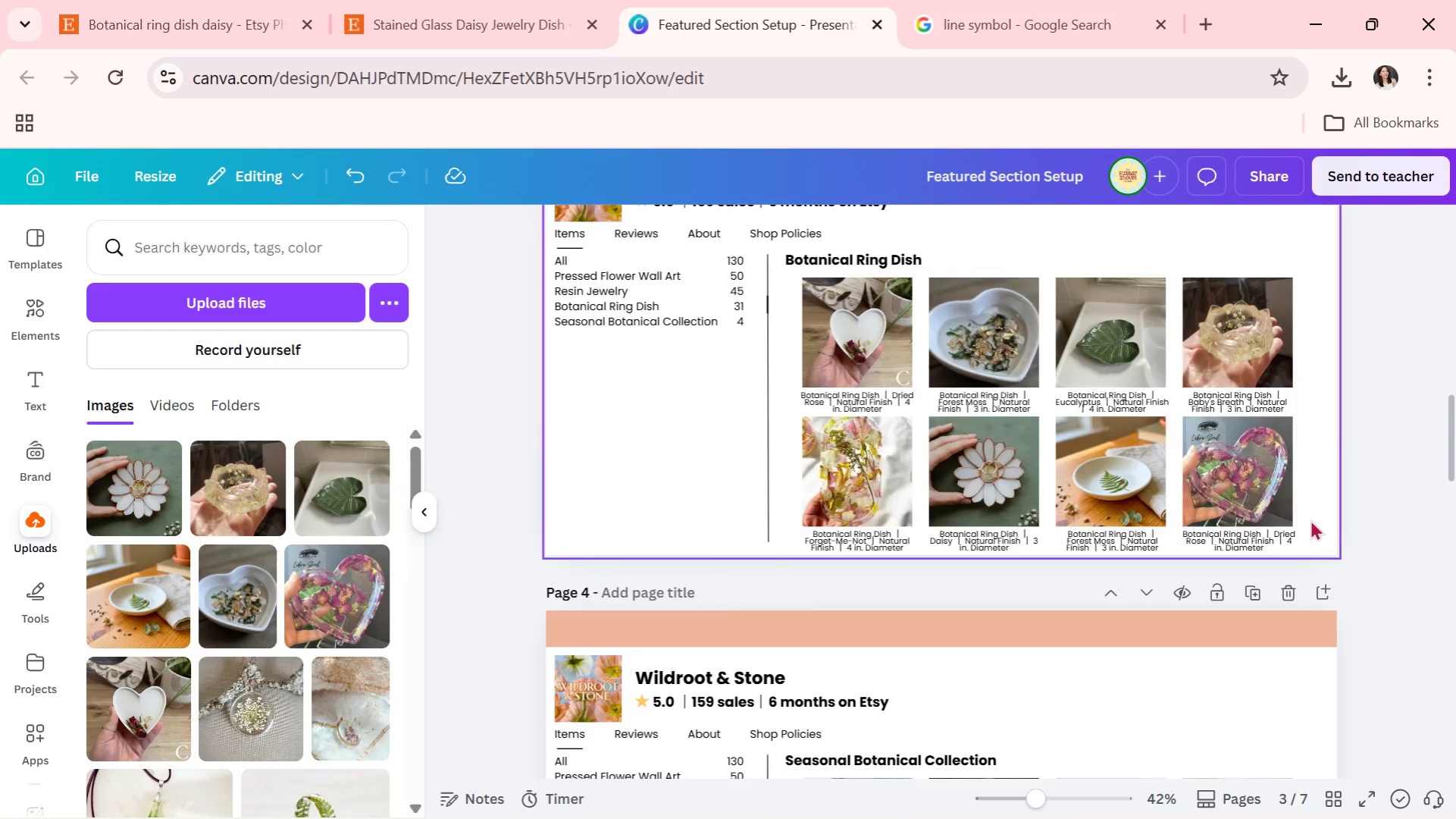 
scroll: coordinate [1233, 547], scroll_direction: down, amount: 4.0
 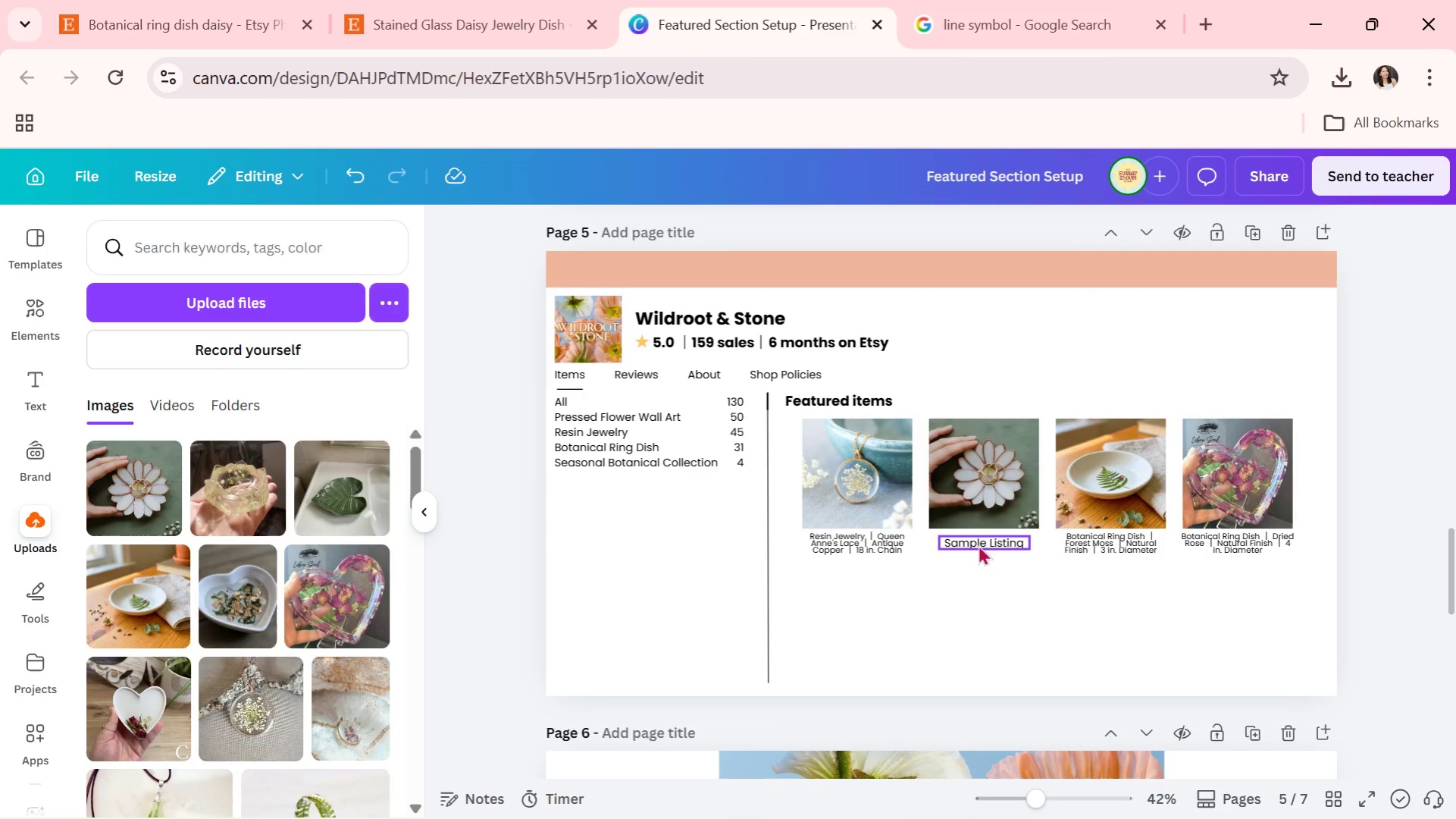 
left_click([982, 539])
 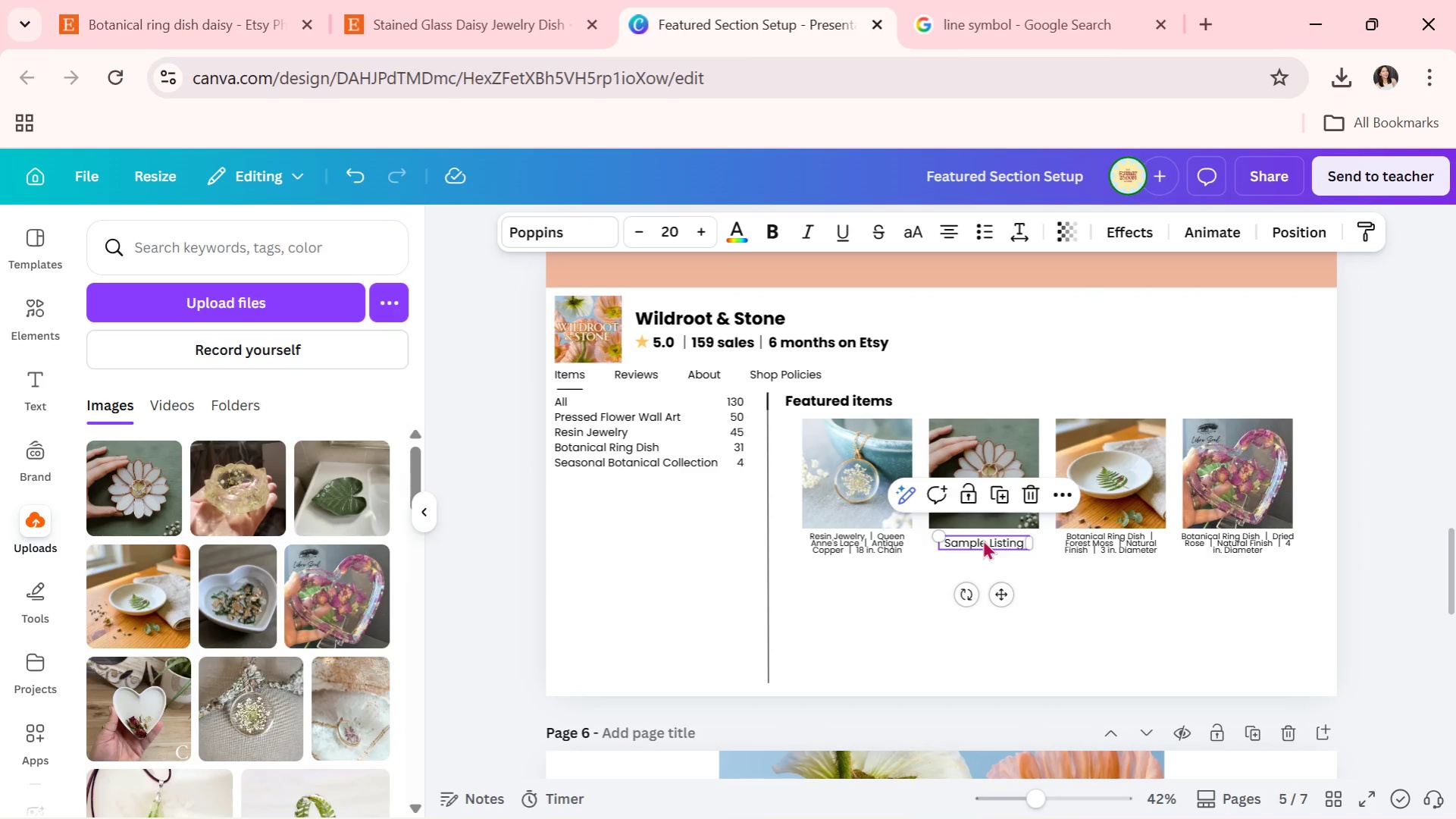 
key(Backspace)
 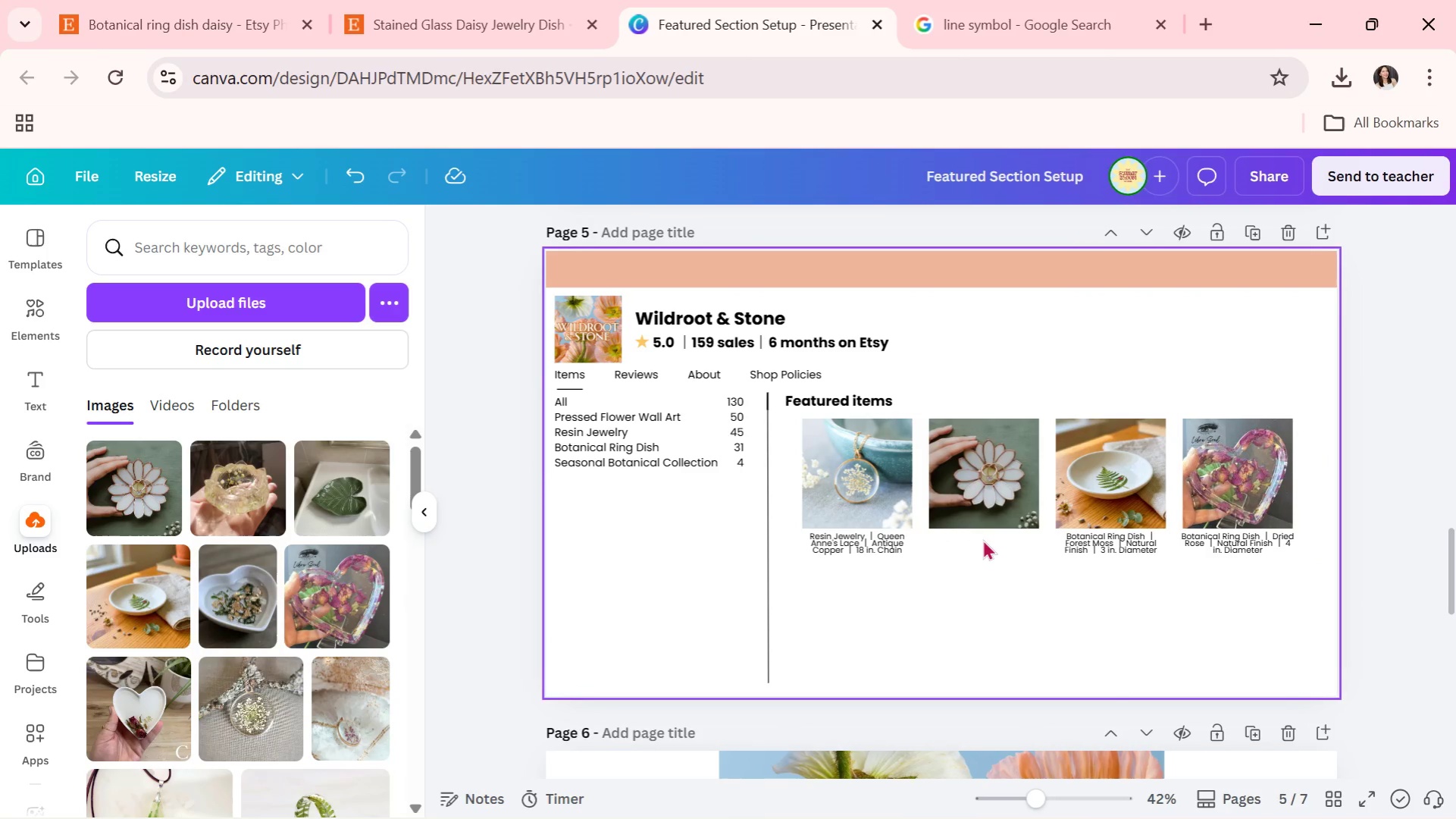 
key(Control+ControlLeft)
 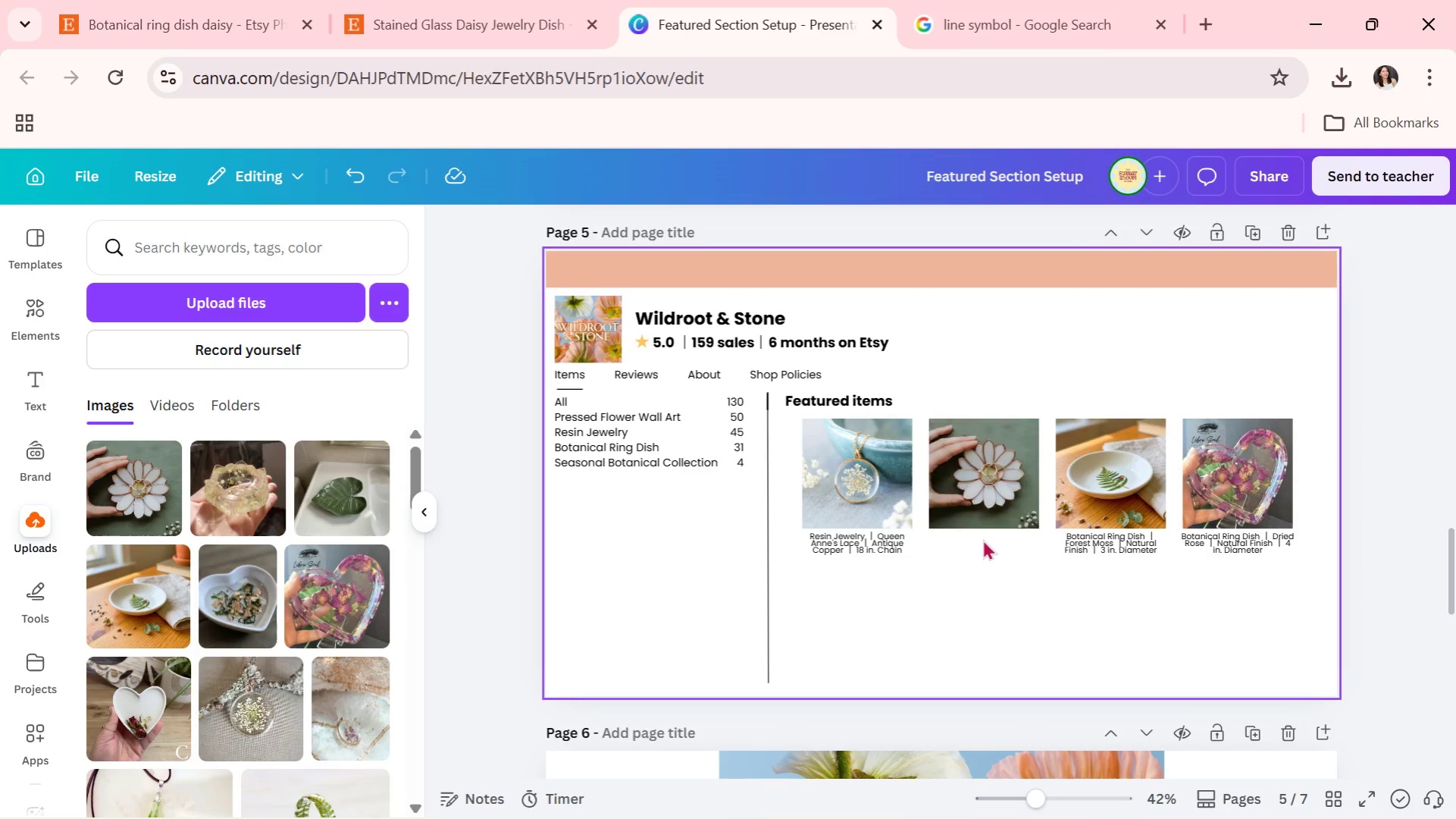 
key(Control+V)
 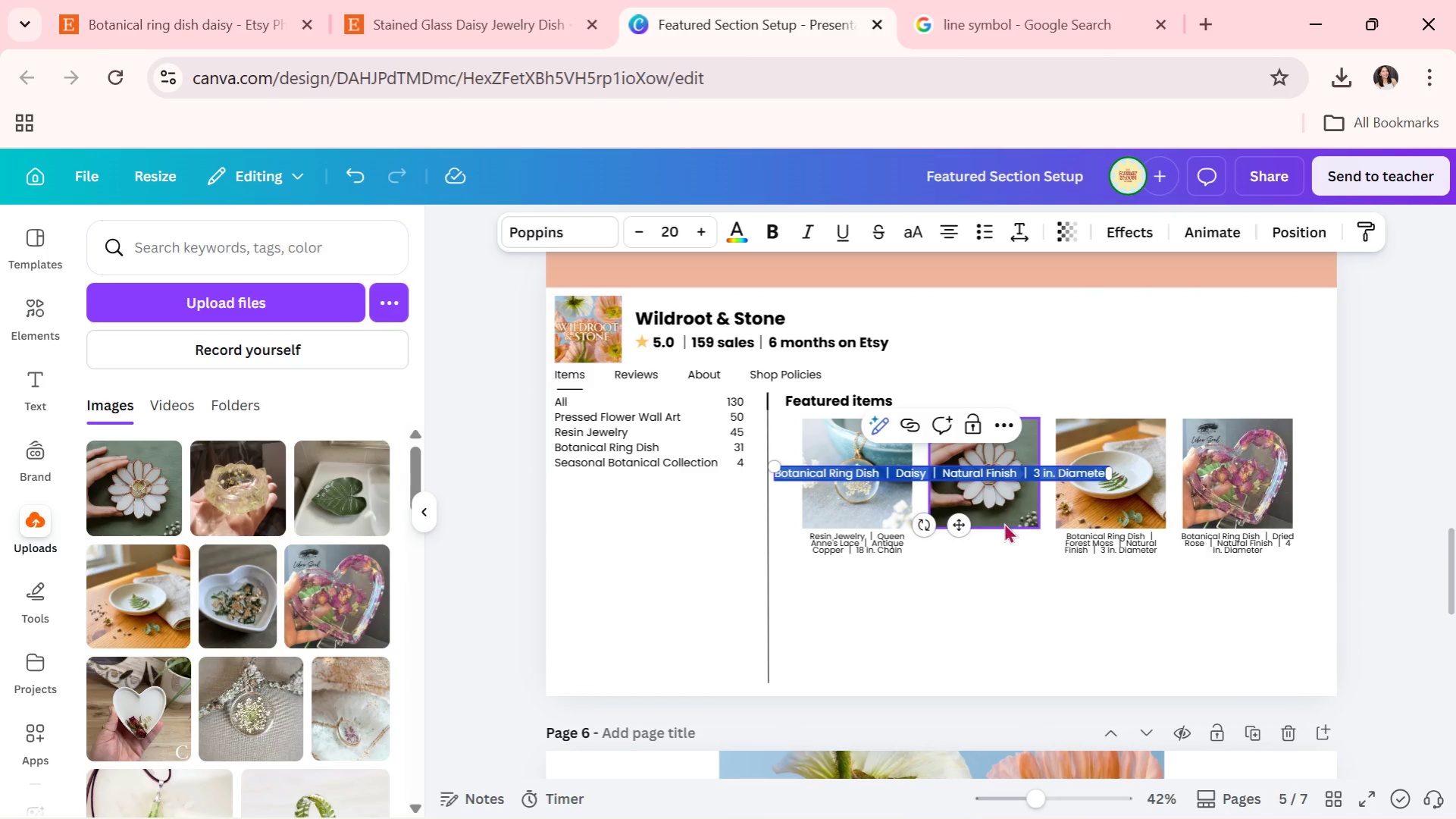 
key(Control+ControlLeft)
 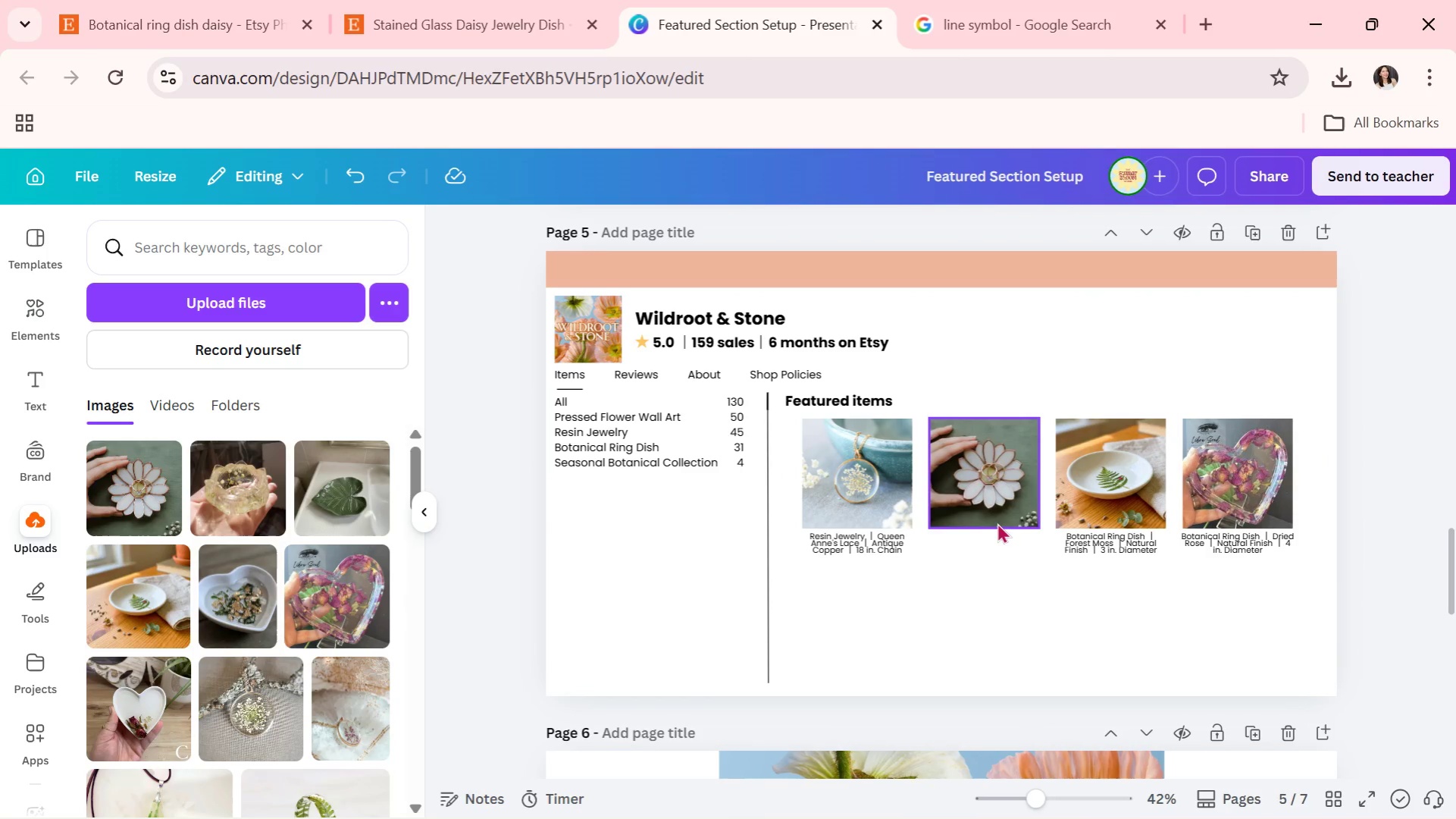 
key(Control+Z)
 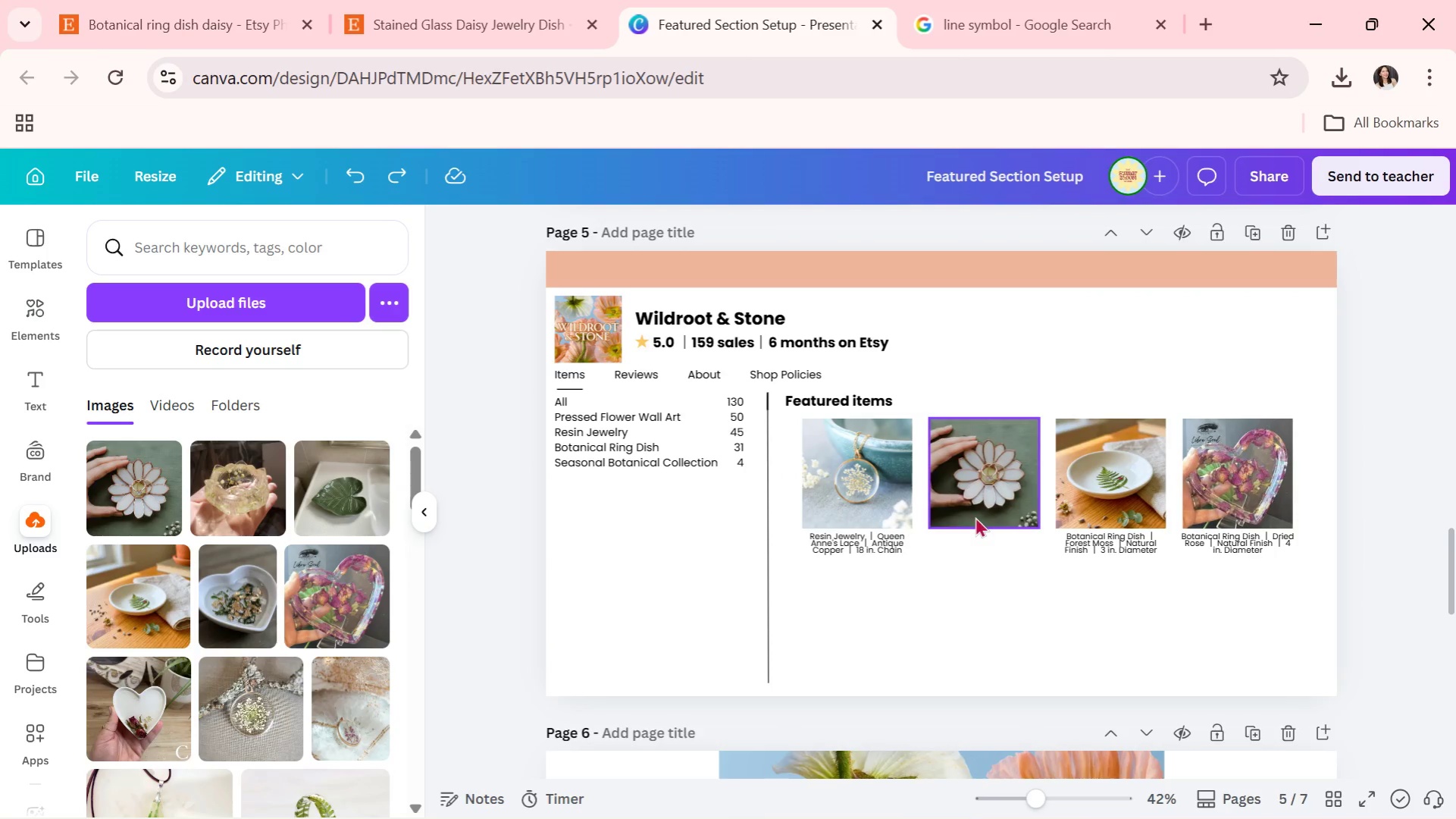 
scroll: coordinate [963, 509], scroll_direction: up, amount: 5.0
 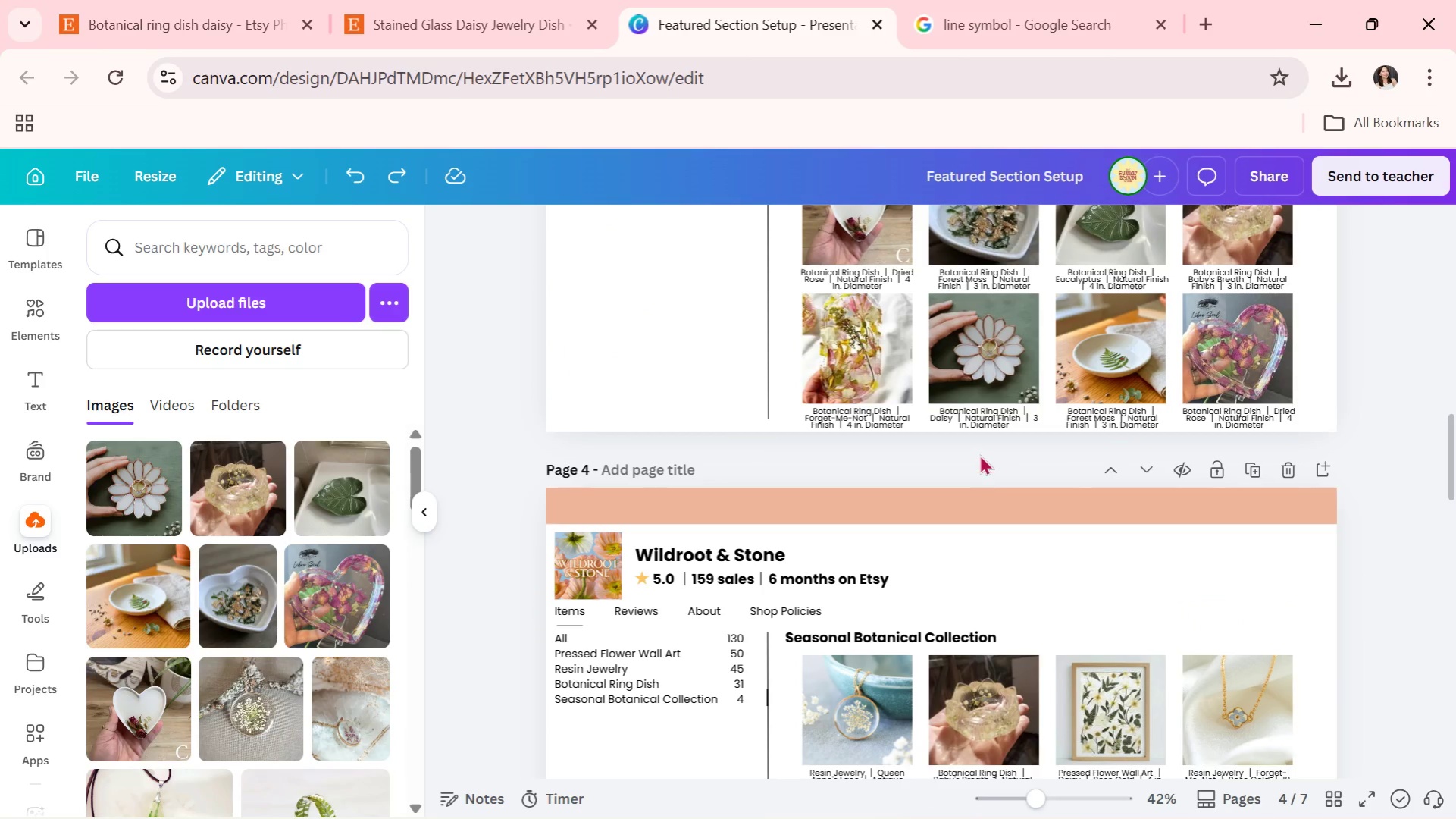 
left_click([978, 424])
 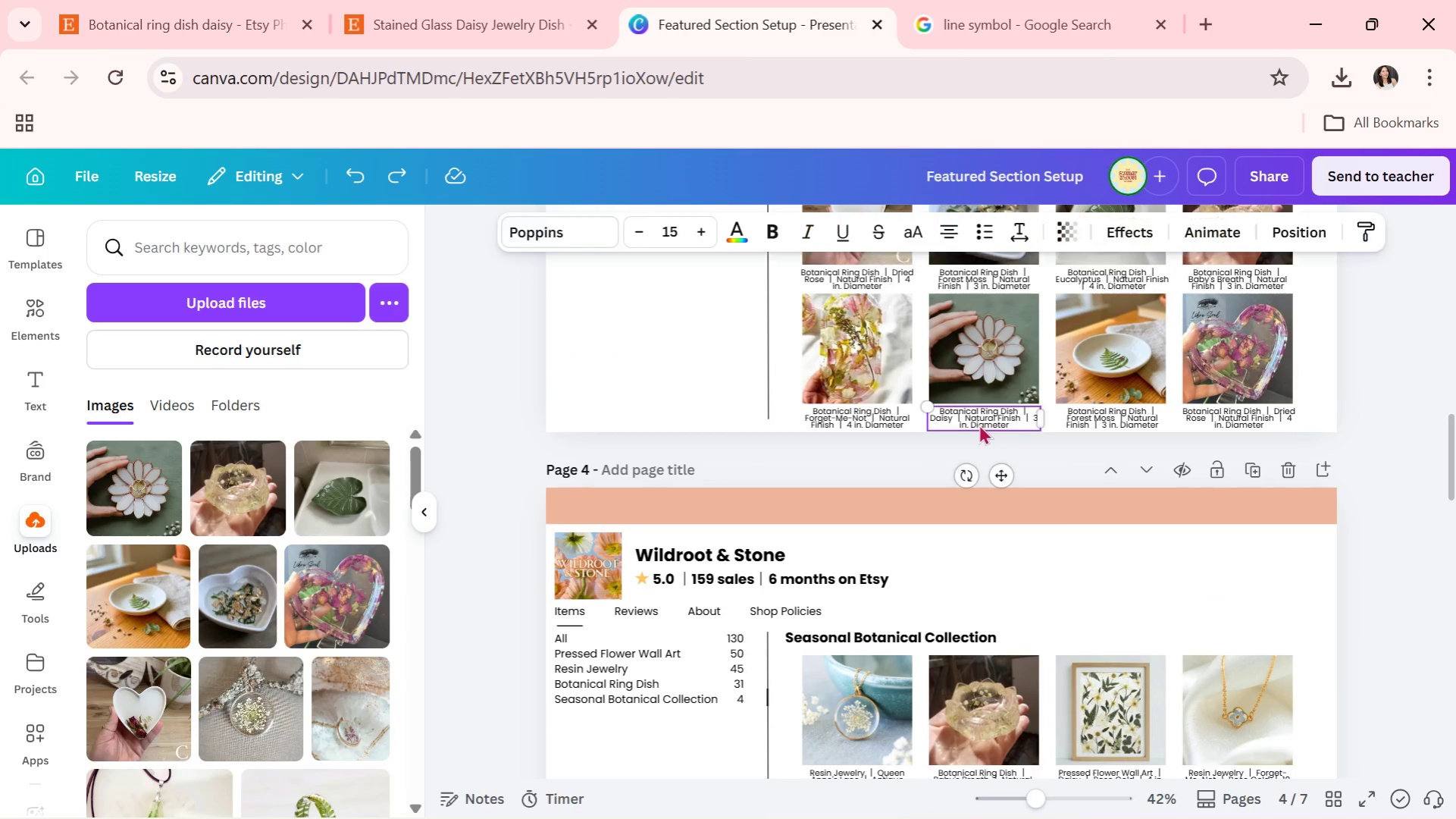 
key(Control+C)
 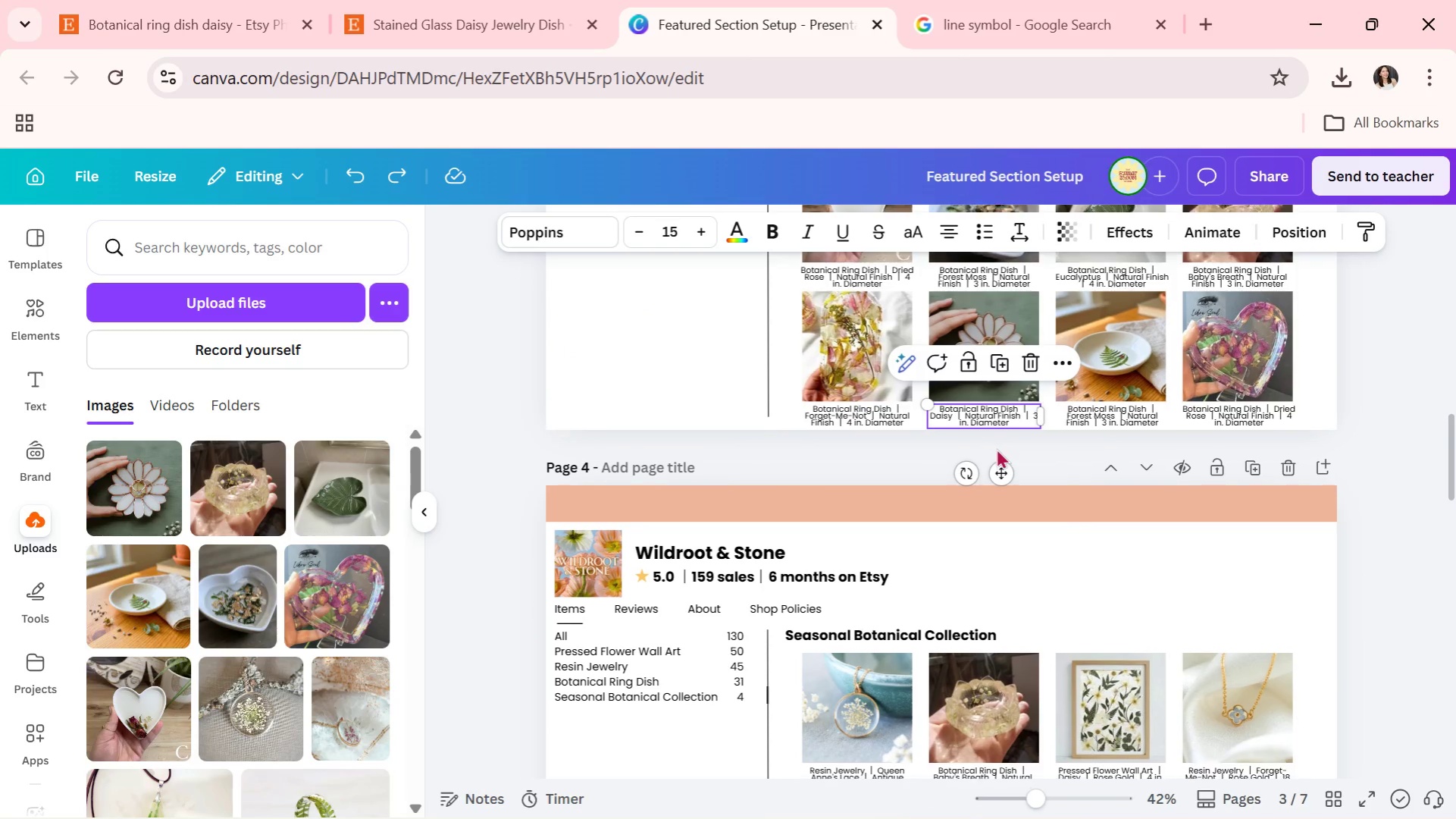 
scroll: coordinate [1004, 459], scroll_direction: down, amount: 5.0
 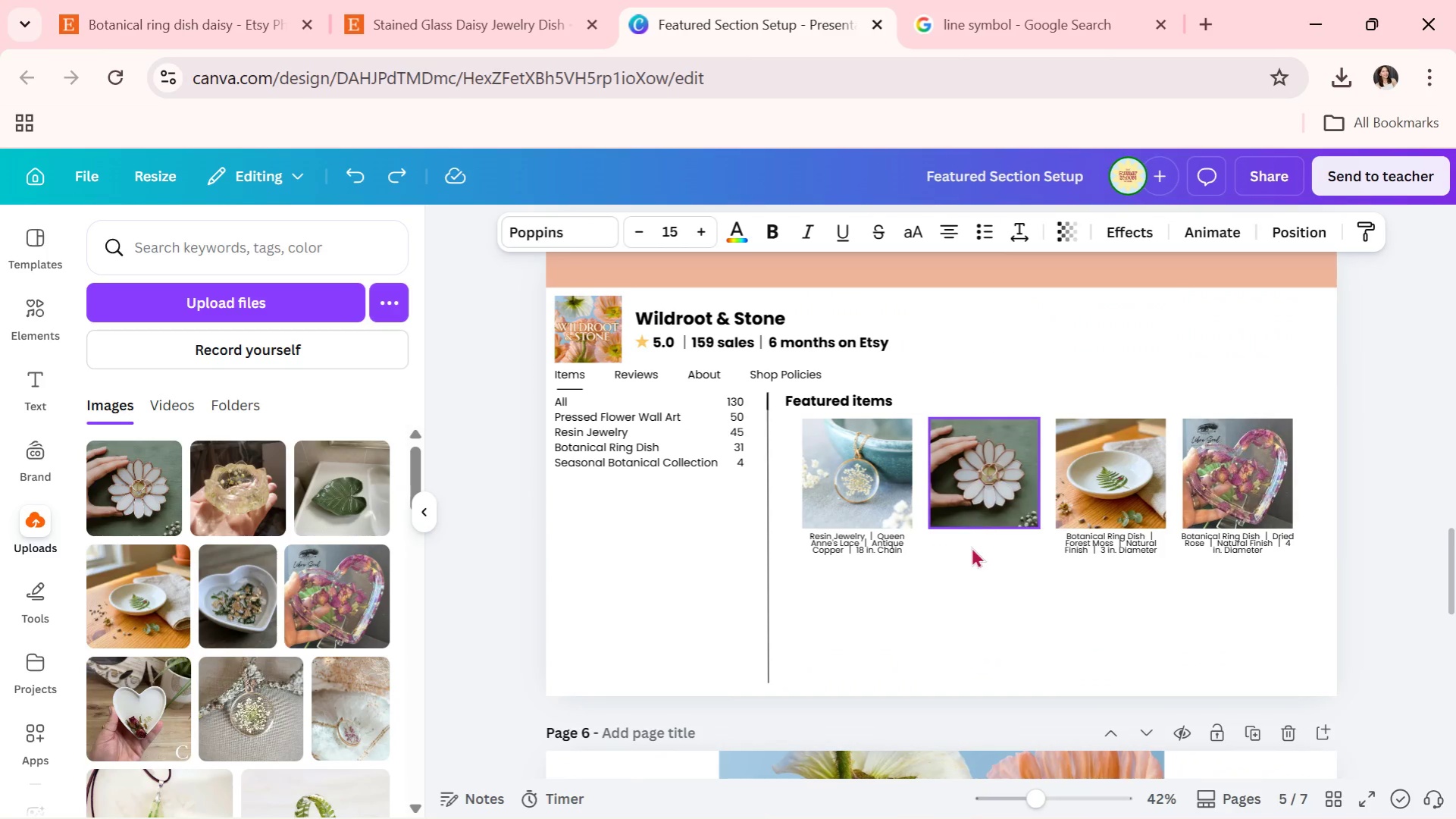 
left_click([974, 579])
 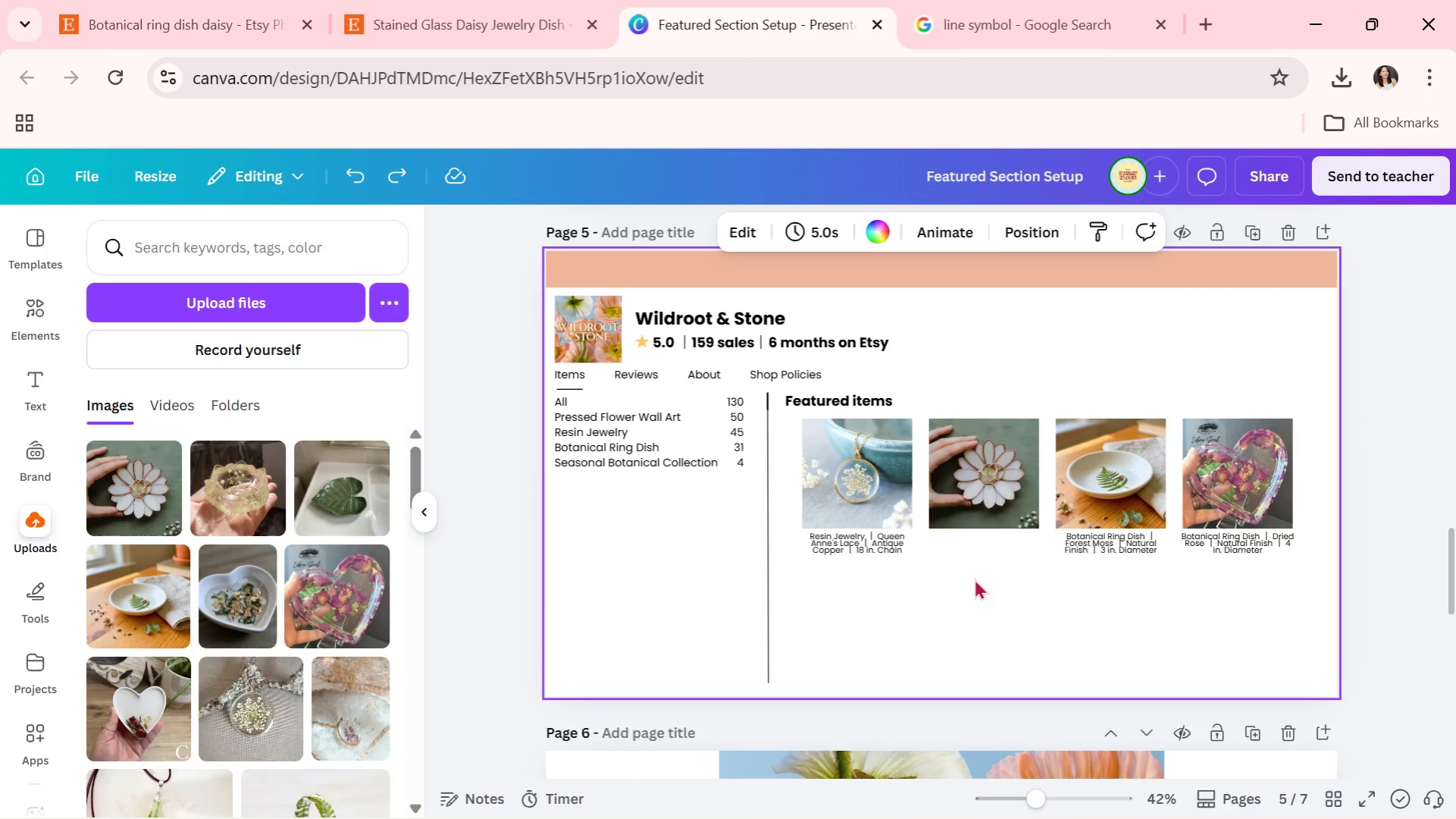 
key(Control+ControlLeft)
 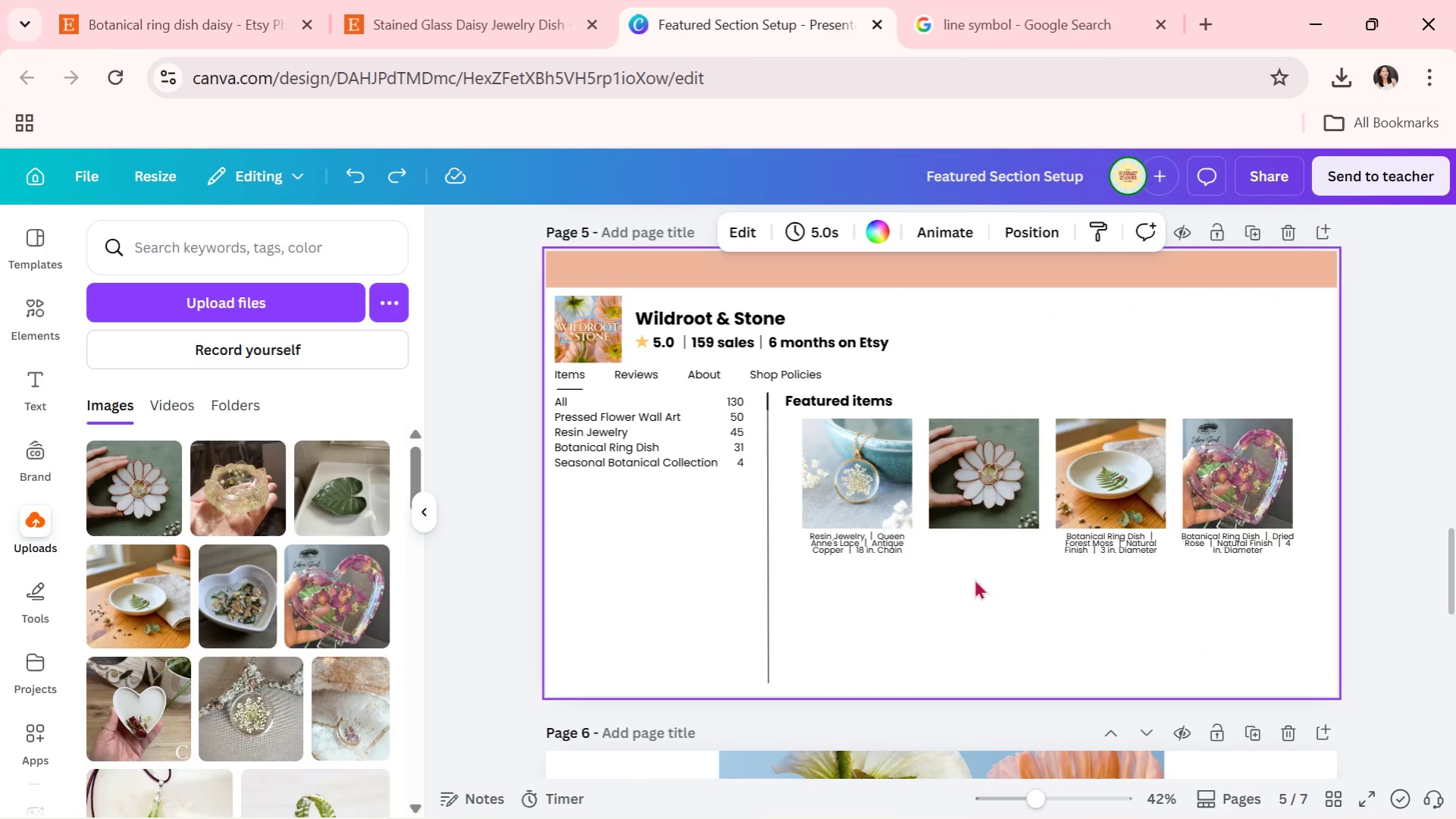 
key(Control+V)
 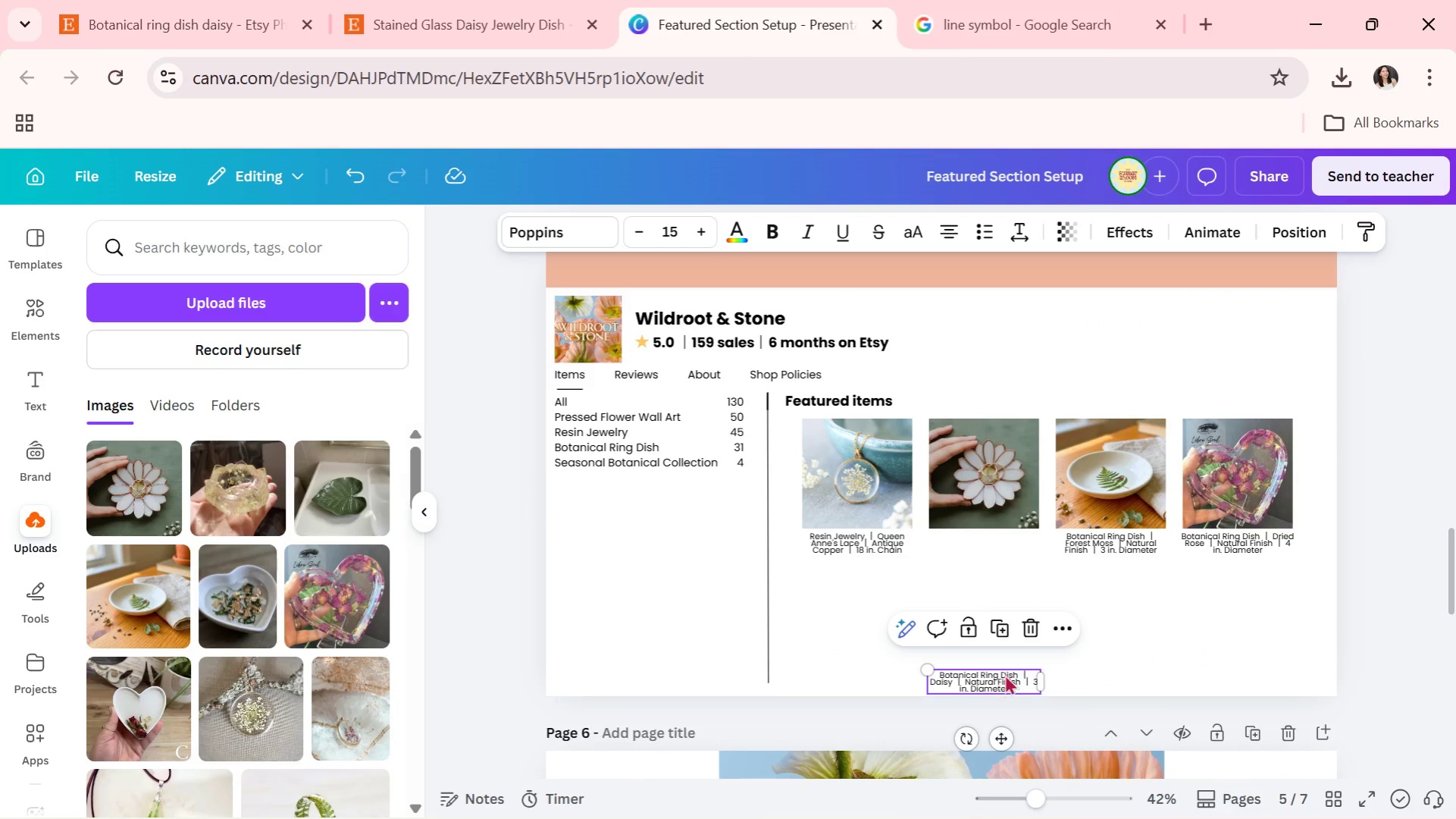 
left_click_drag(start_coordinate=[1005, 676], to_coordinate=[1005, 538])
 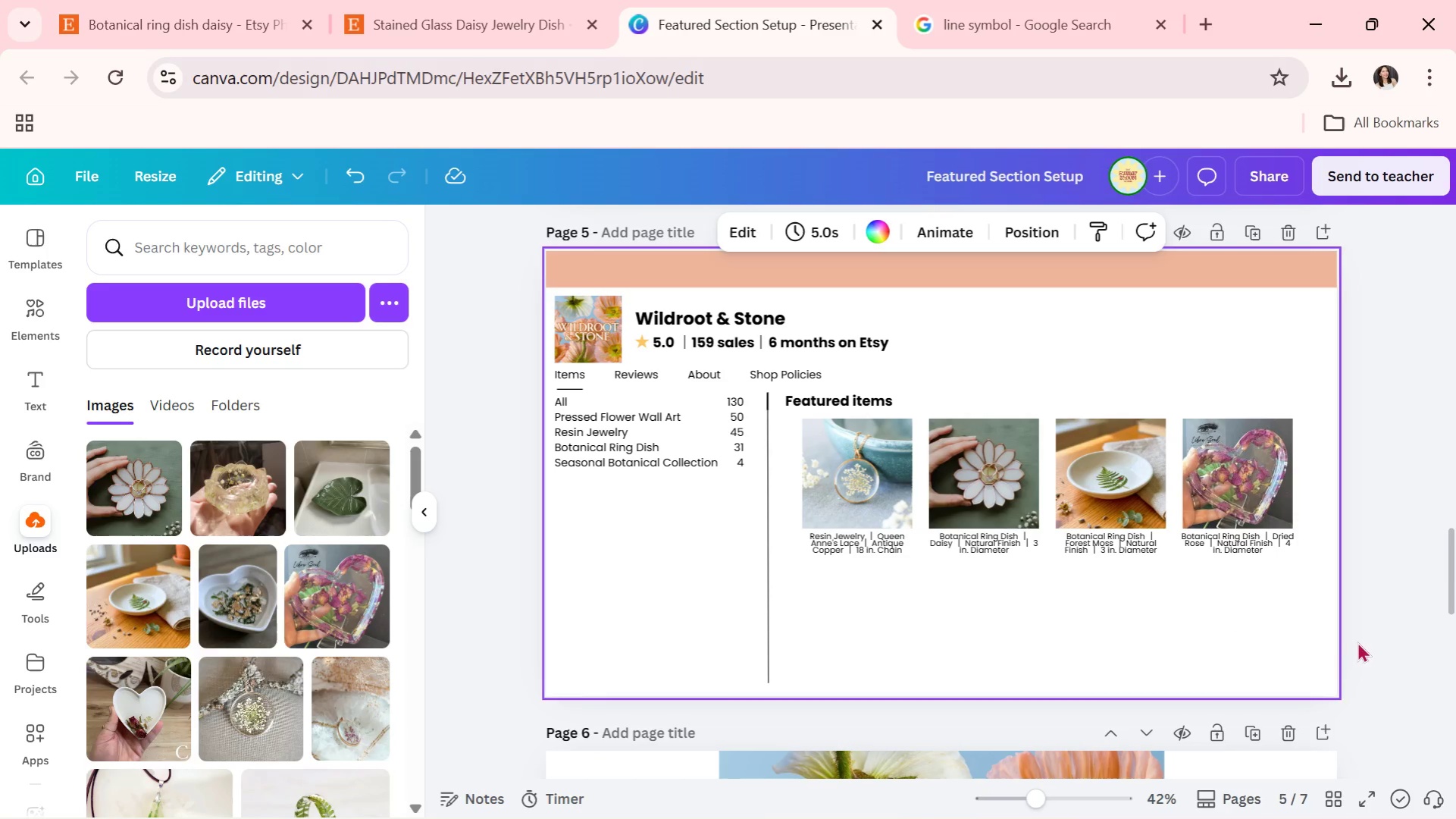 
double_click([1406, 622])
 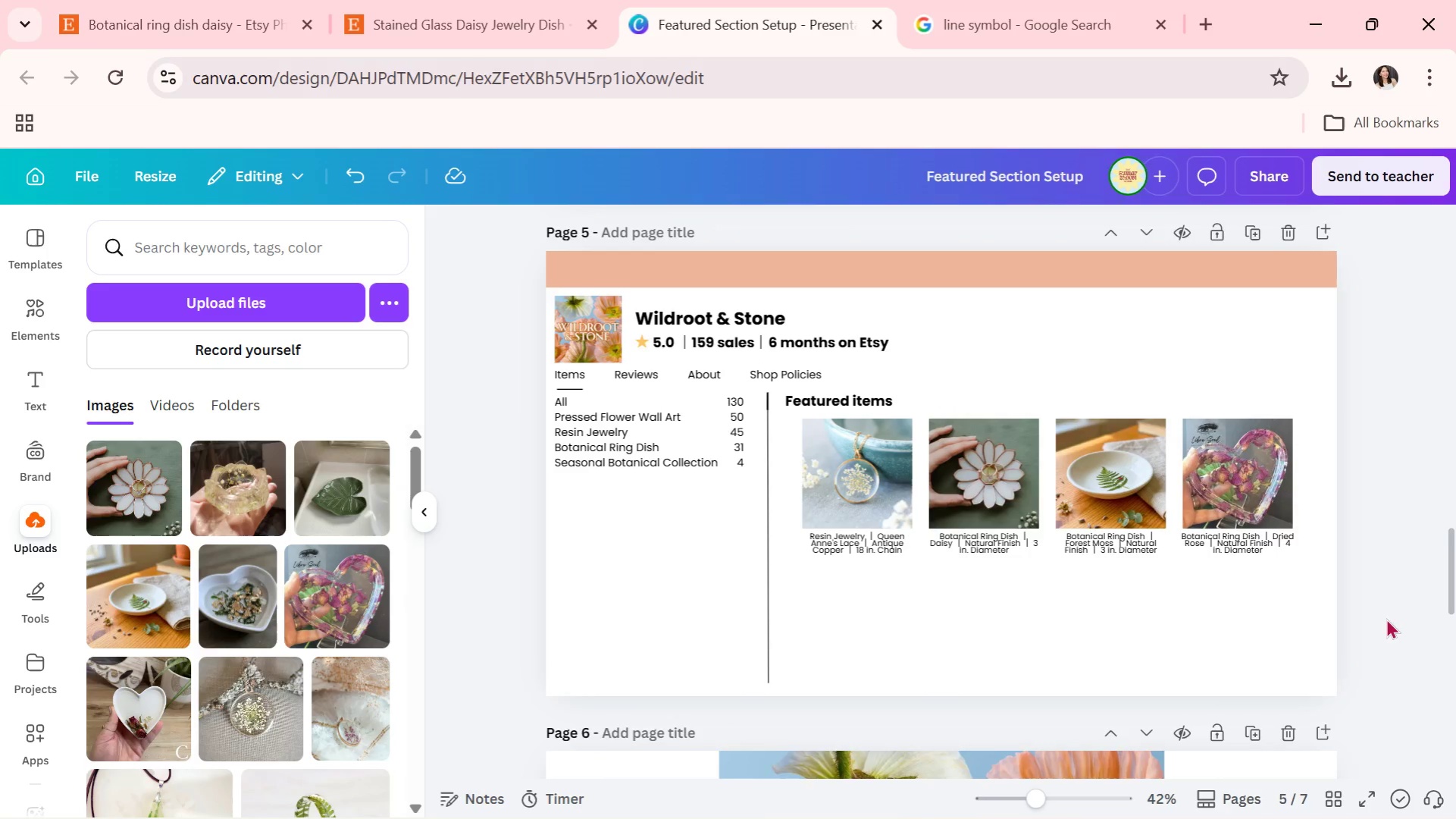 
scroll: coordinate [1386, 618], scroll_direction: none, amount: 0.0
 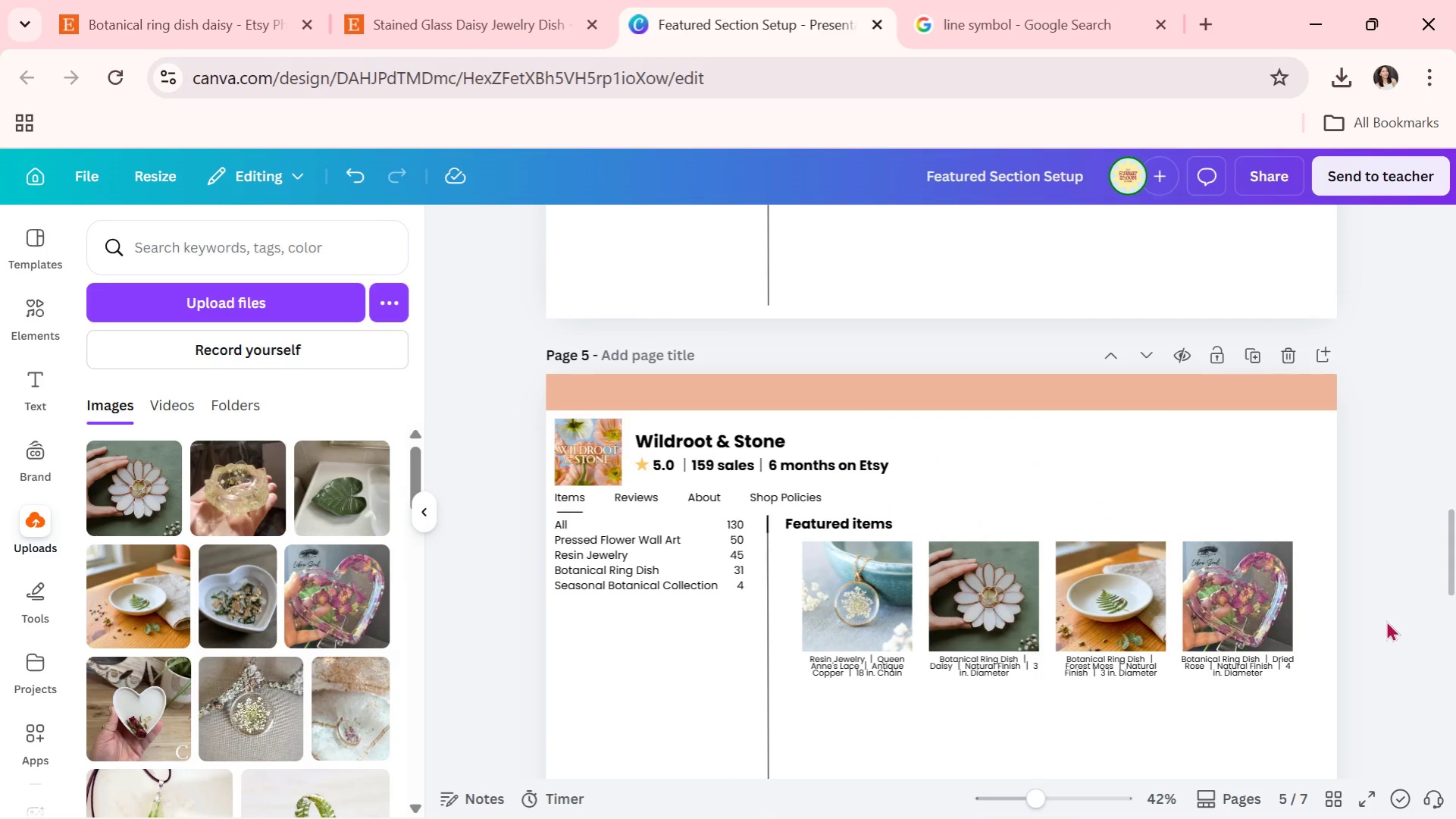 
scroll: coordinate [1386, 620], scroll_direction: up, amount: 13.0
 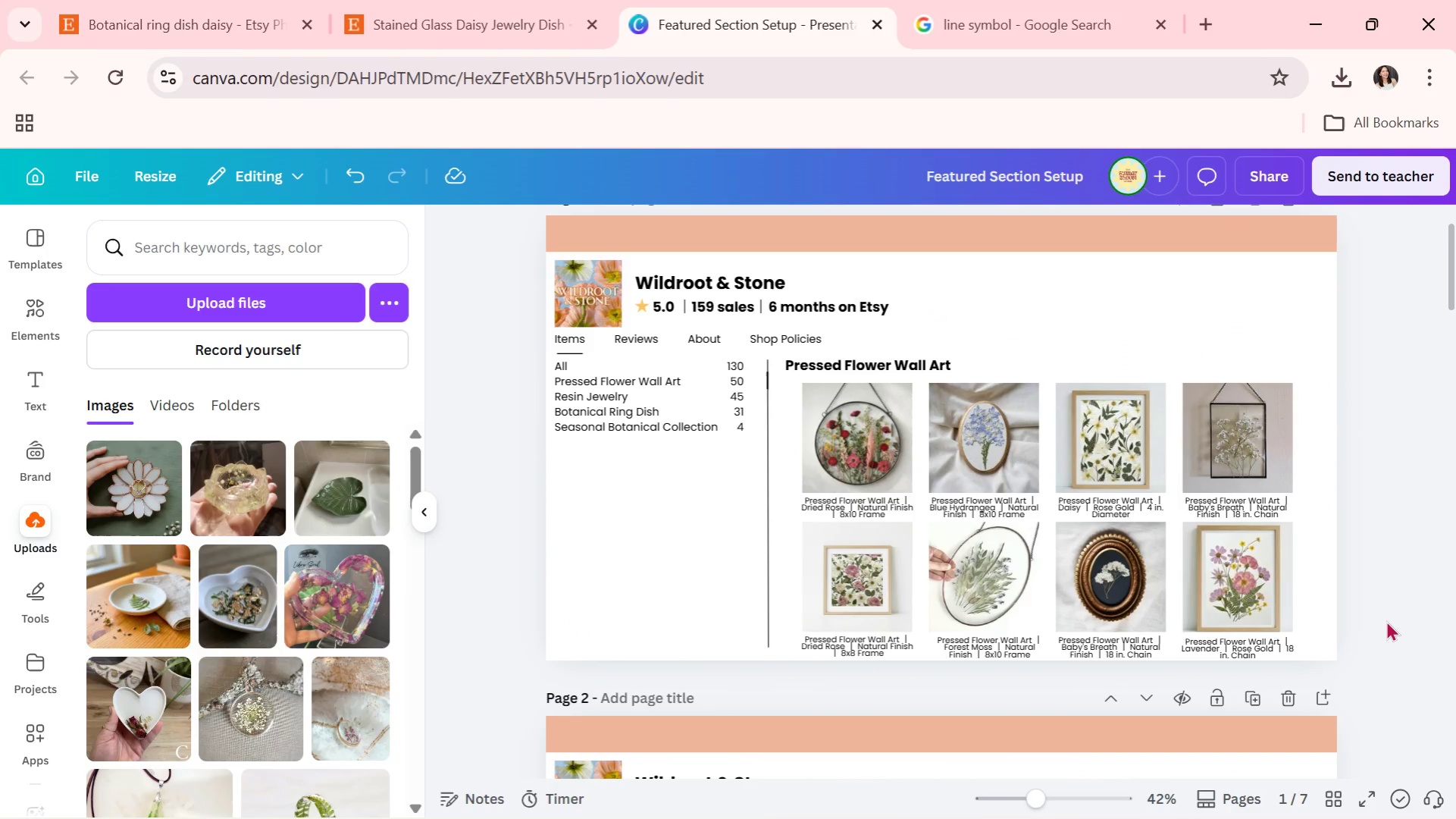 
wait(6.57)
 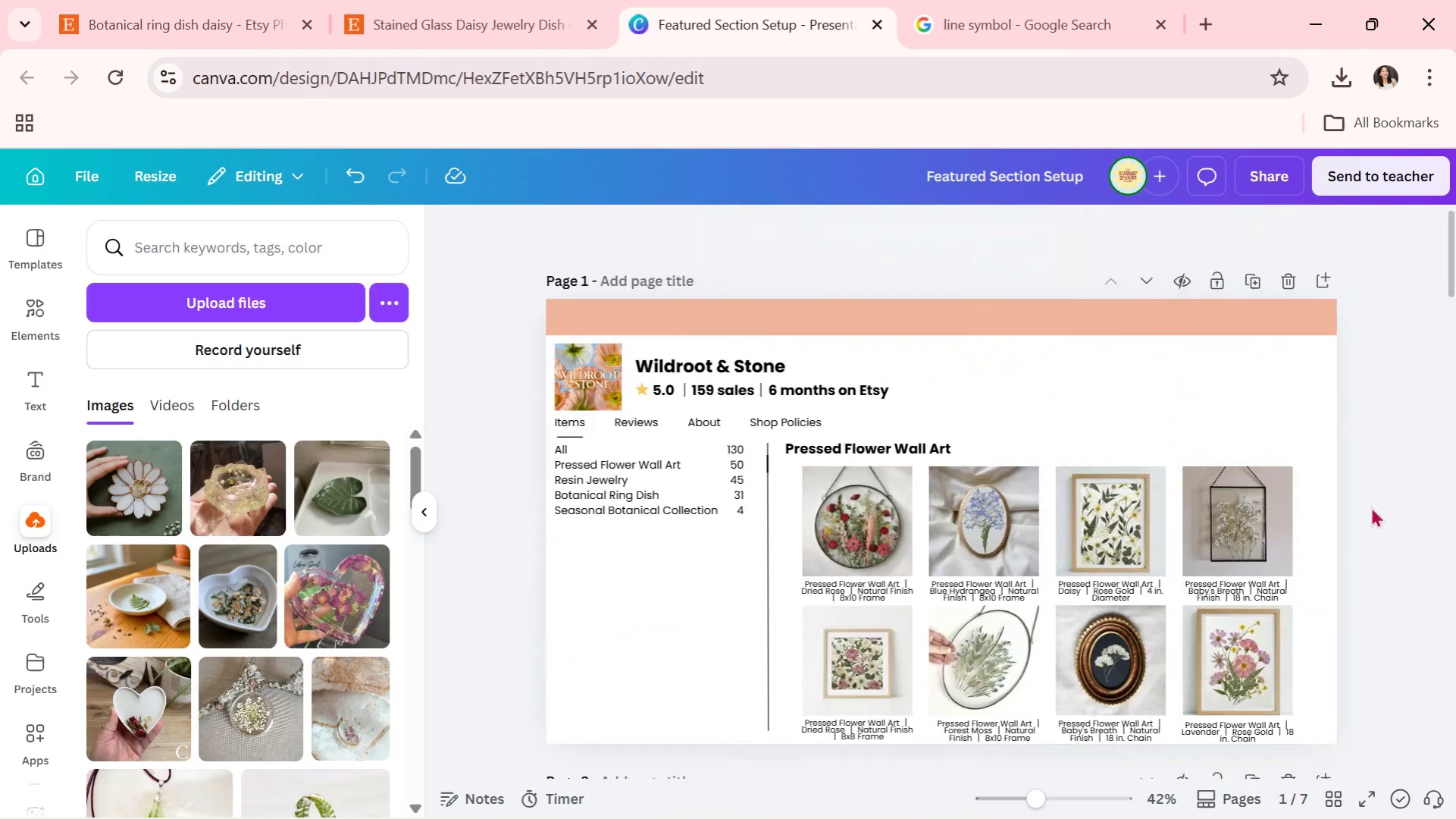 
key(Alt+Tab)
 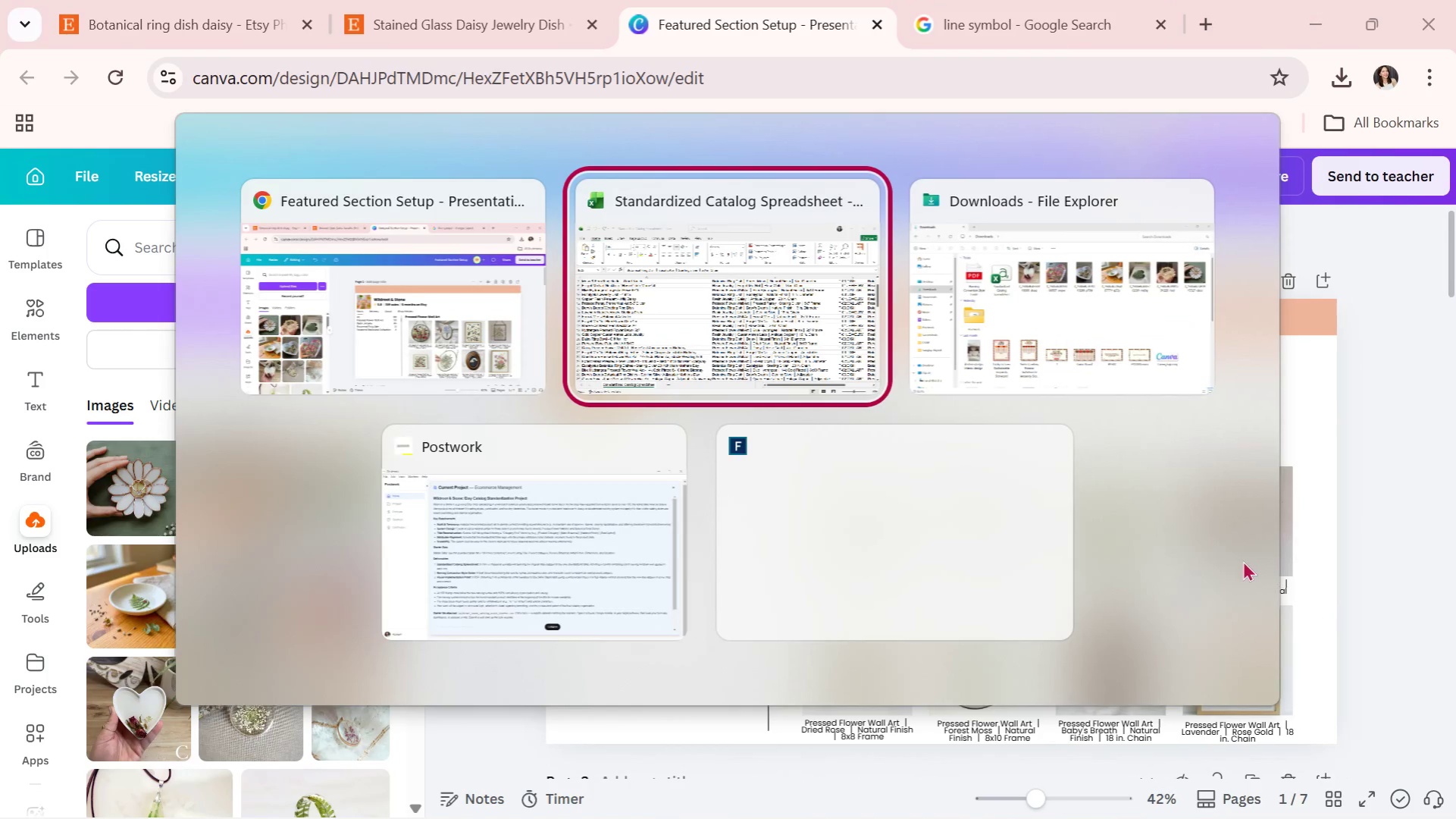 
scroll: coordinate [1374, 498], scroll_direction: up, amount: 9.0
 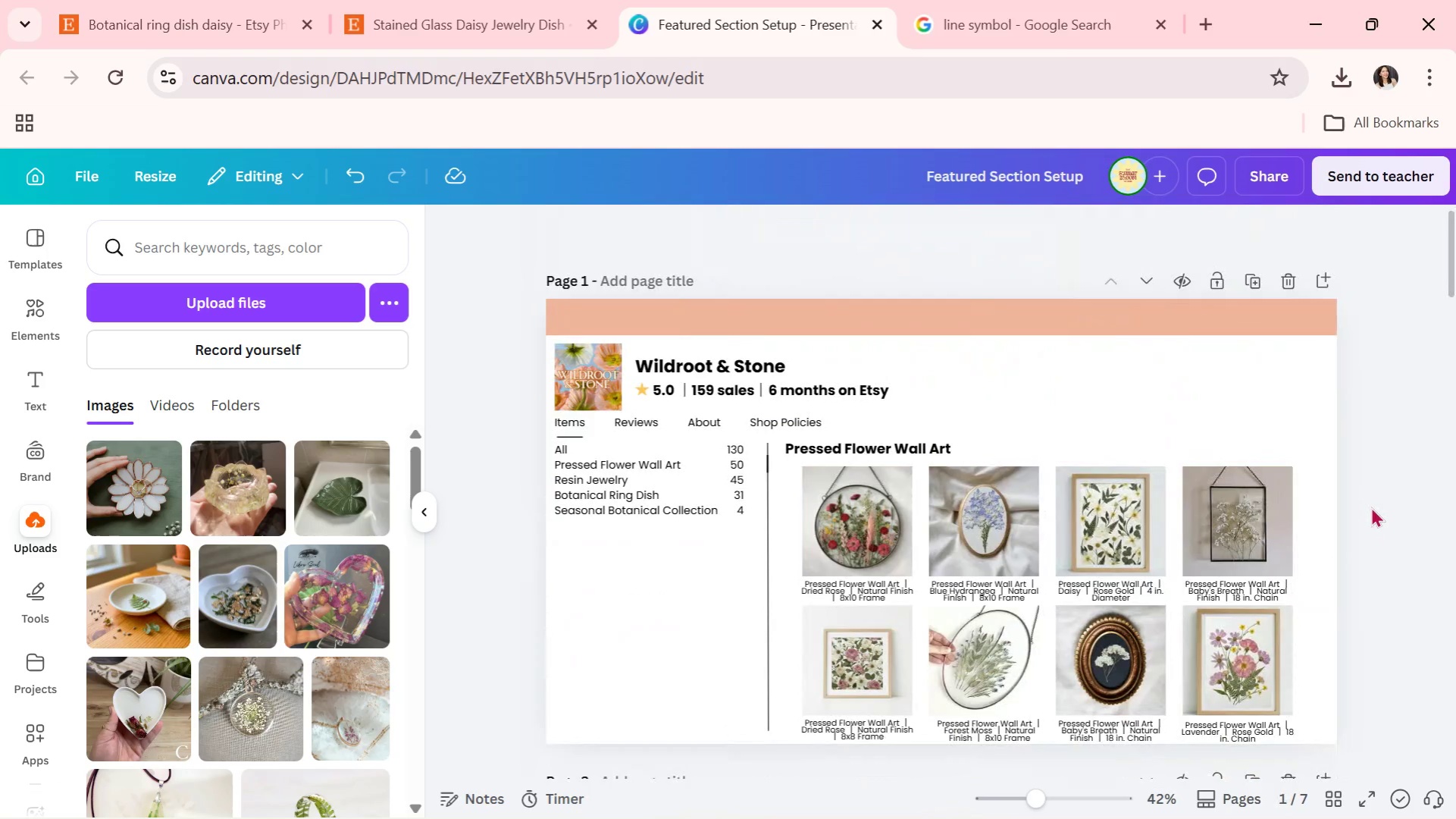 
key(Alt+Tab)
 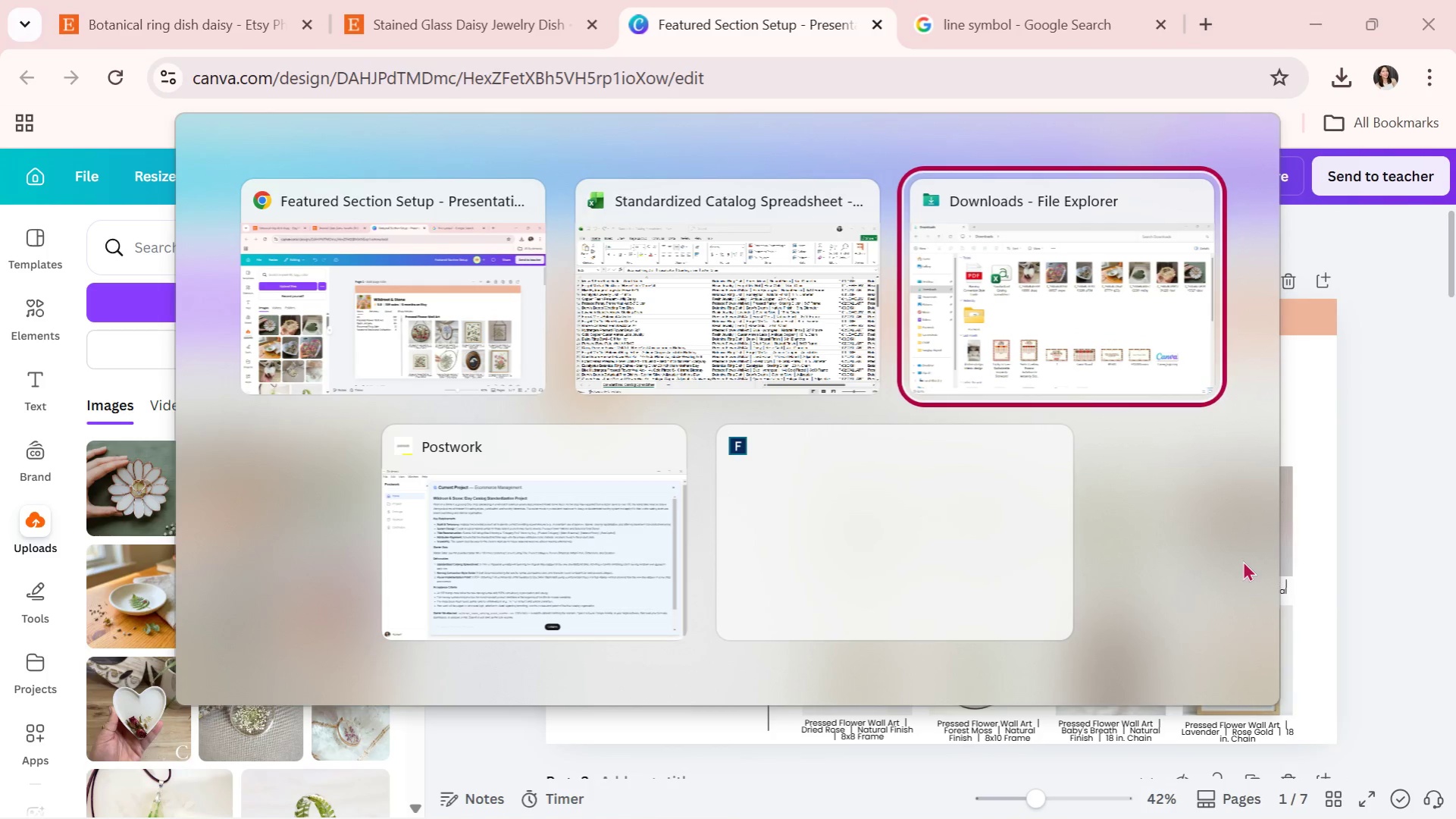 
key(Alt+Tab)